 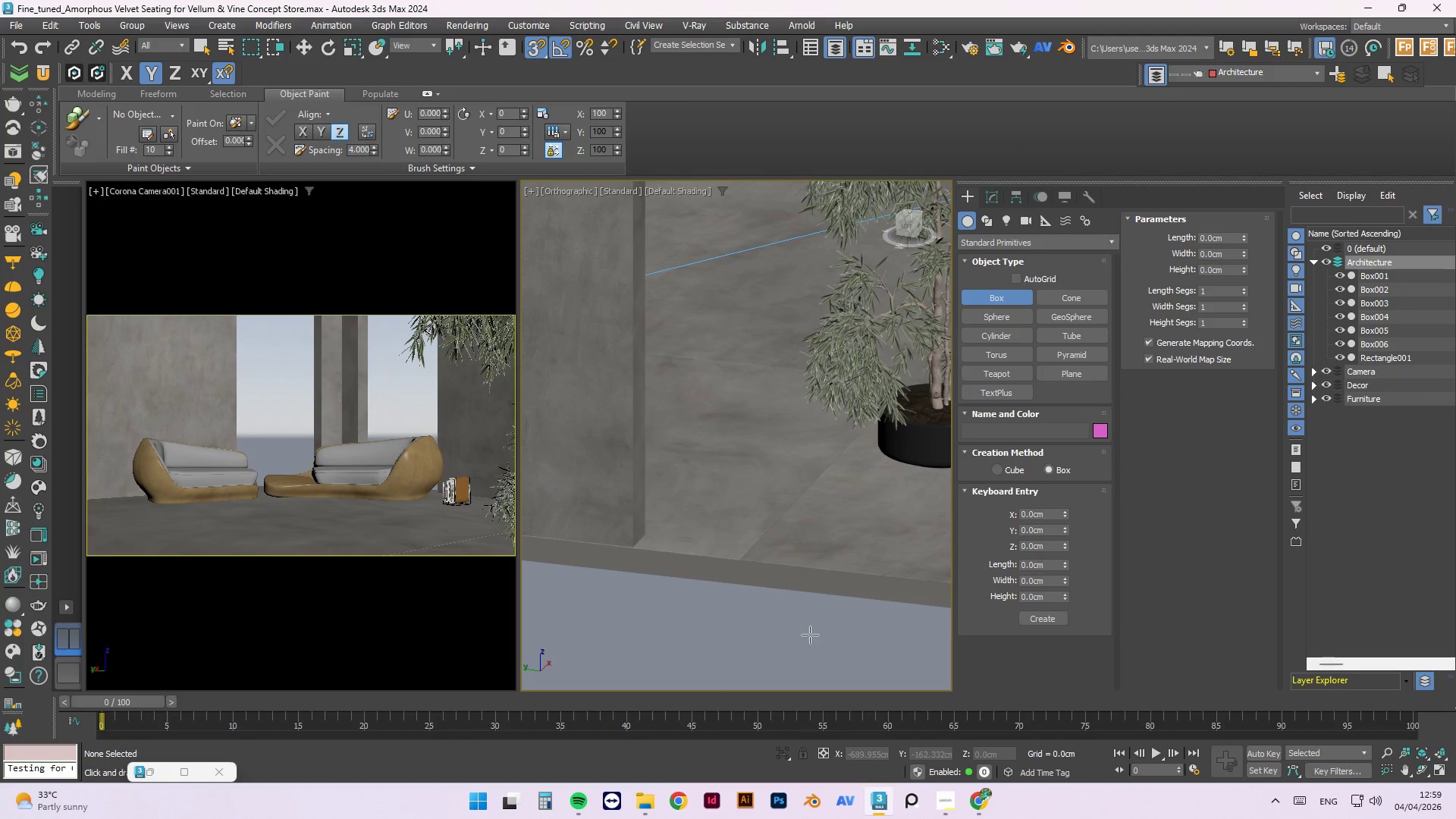 
scroll: coordinate [649, 532], scroll_direction: up, amount: 5.0
 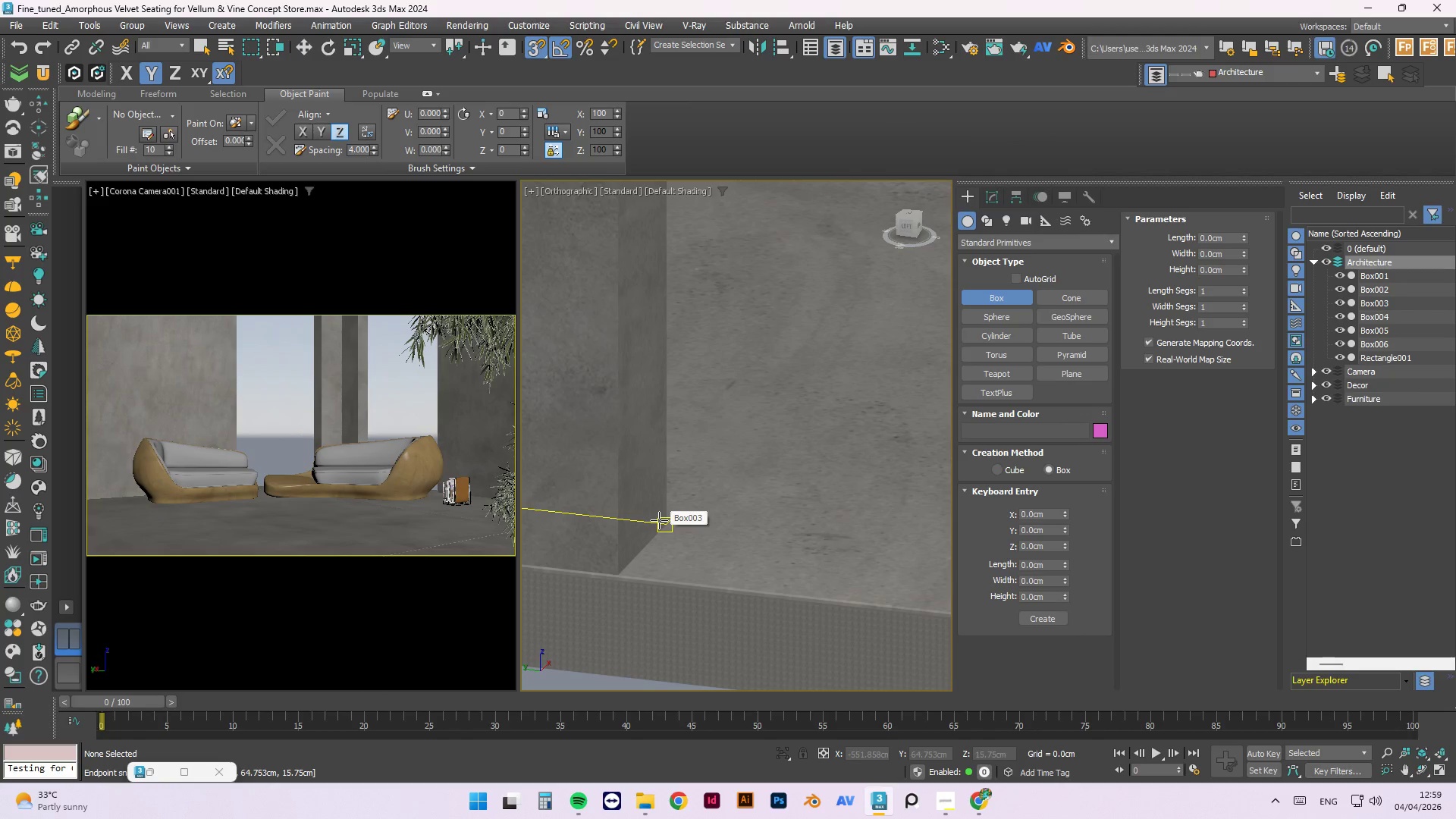 
left_click_drag(start_coordinate=[659, 520], to_coordinate=[905, 425])
 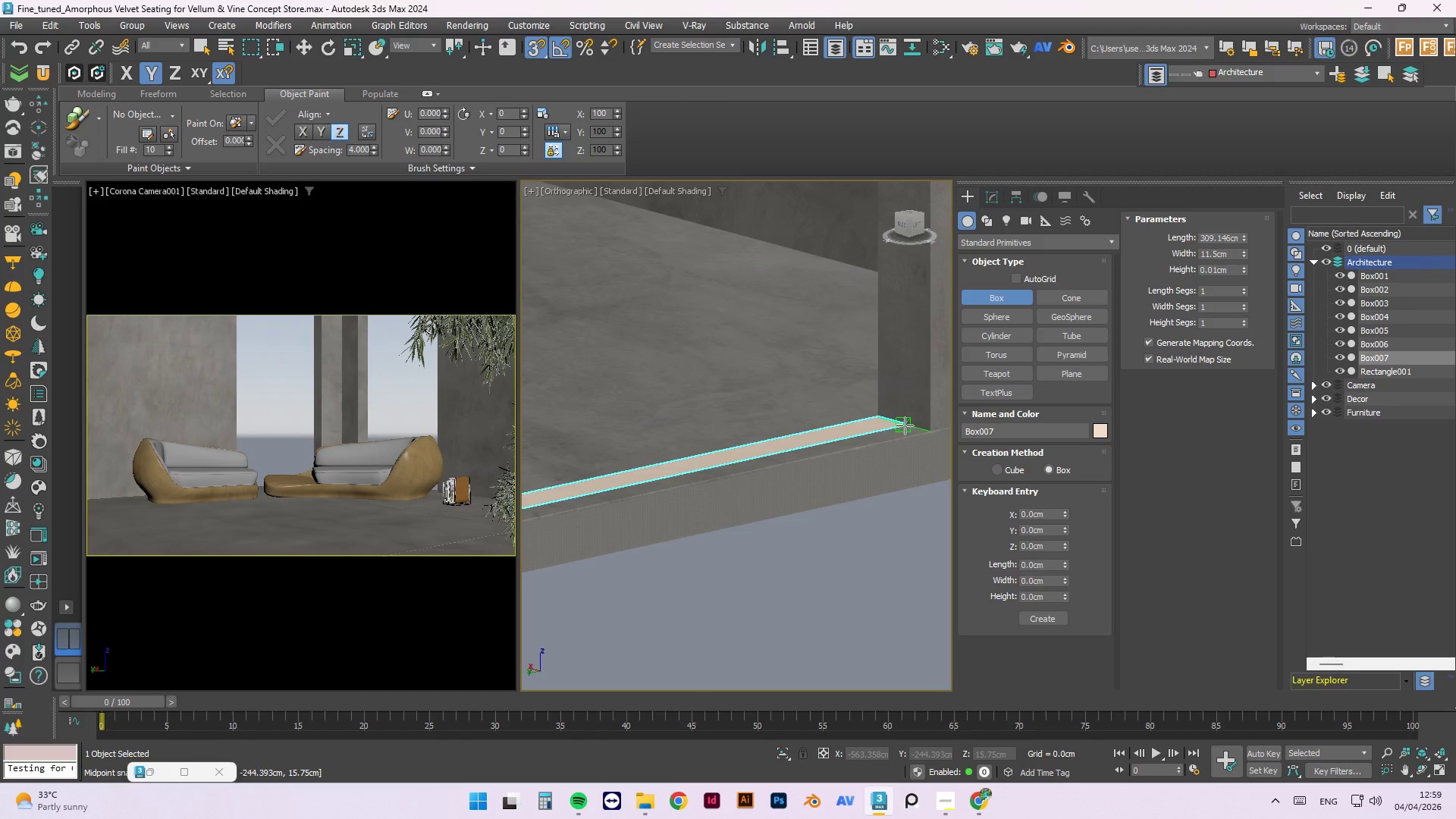 
scroll: coordinate [679, 465], scroll_direction: down, amount: 7.0
 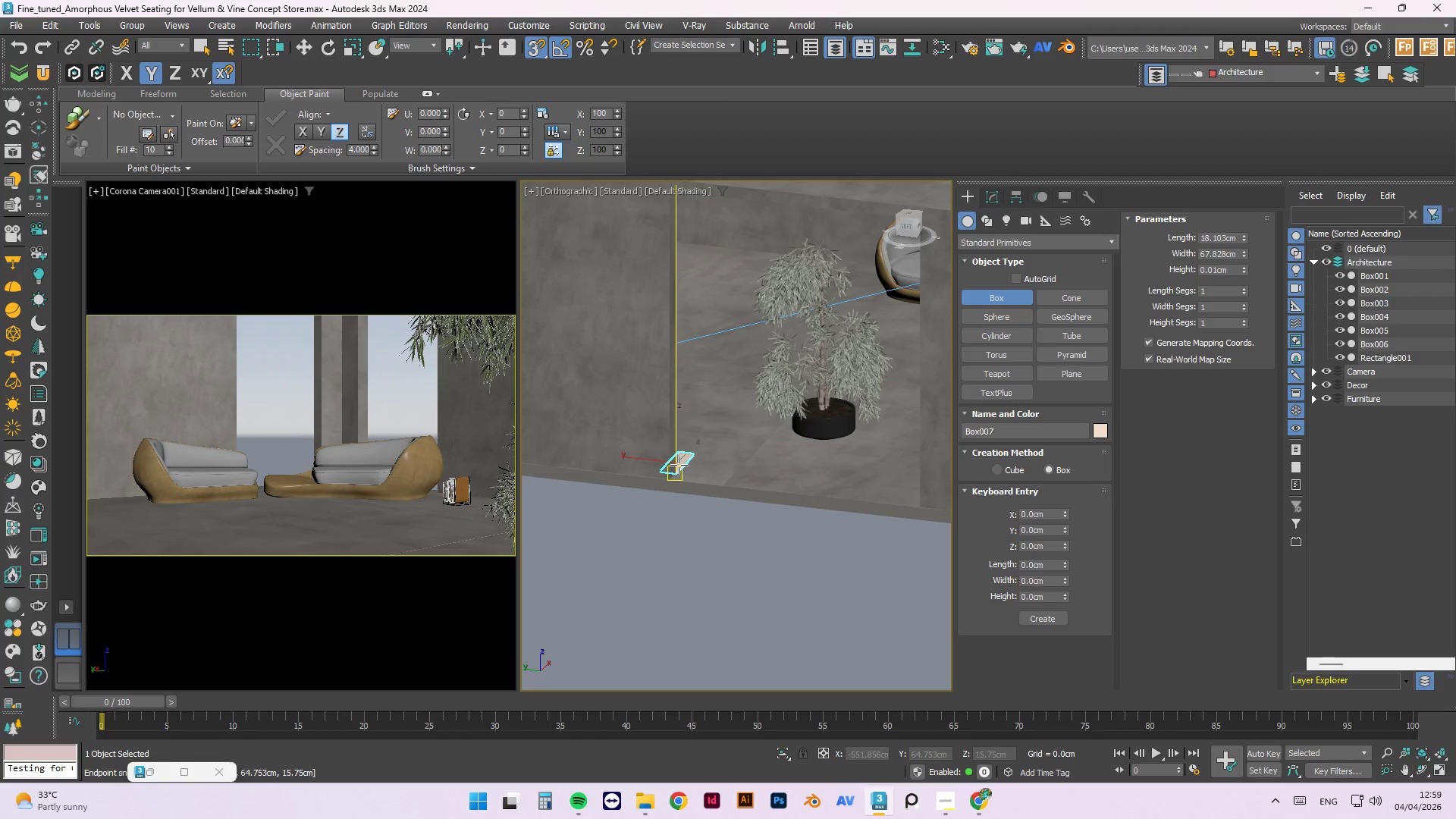 
hold_key(key=AltLeft, duration=0.88)
 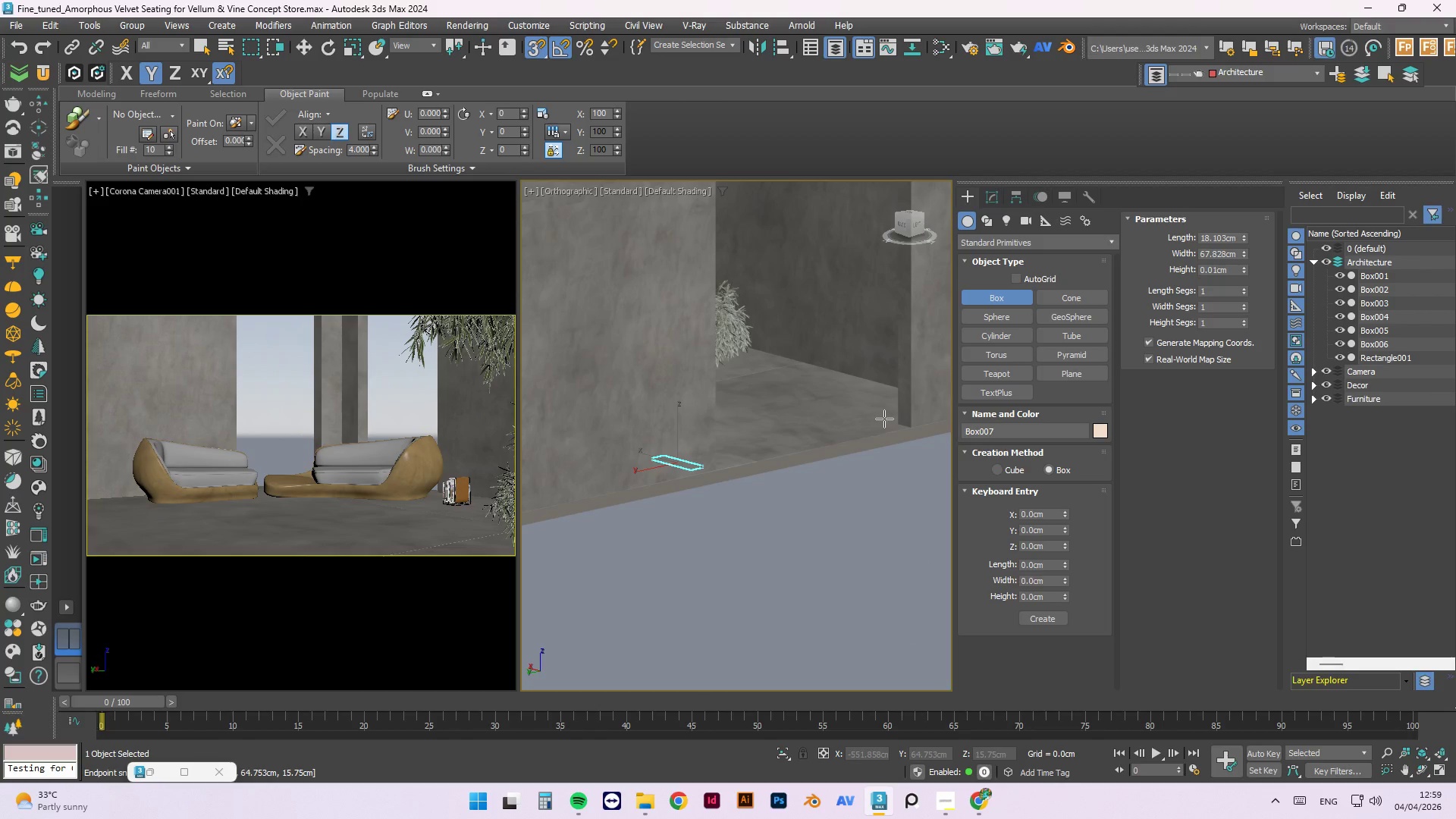 
scroll: coordinate [847, 476], scroll_direction: up, amount: 8.0
 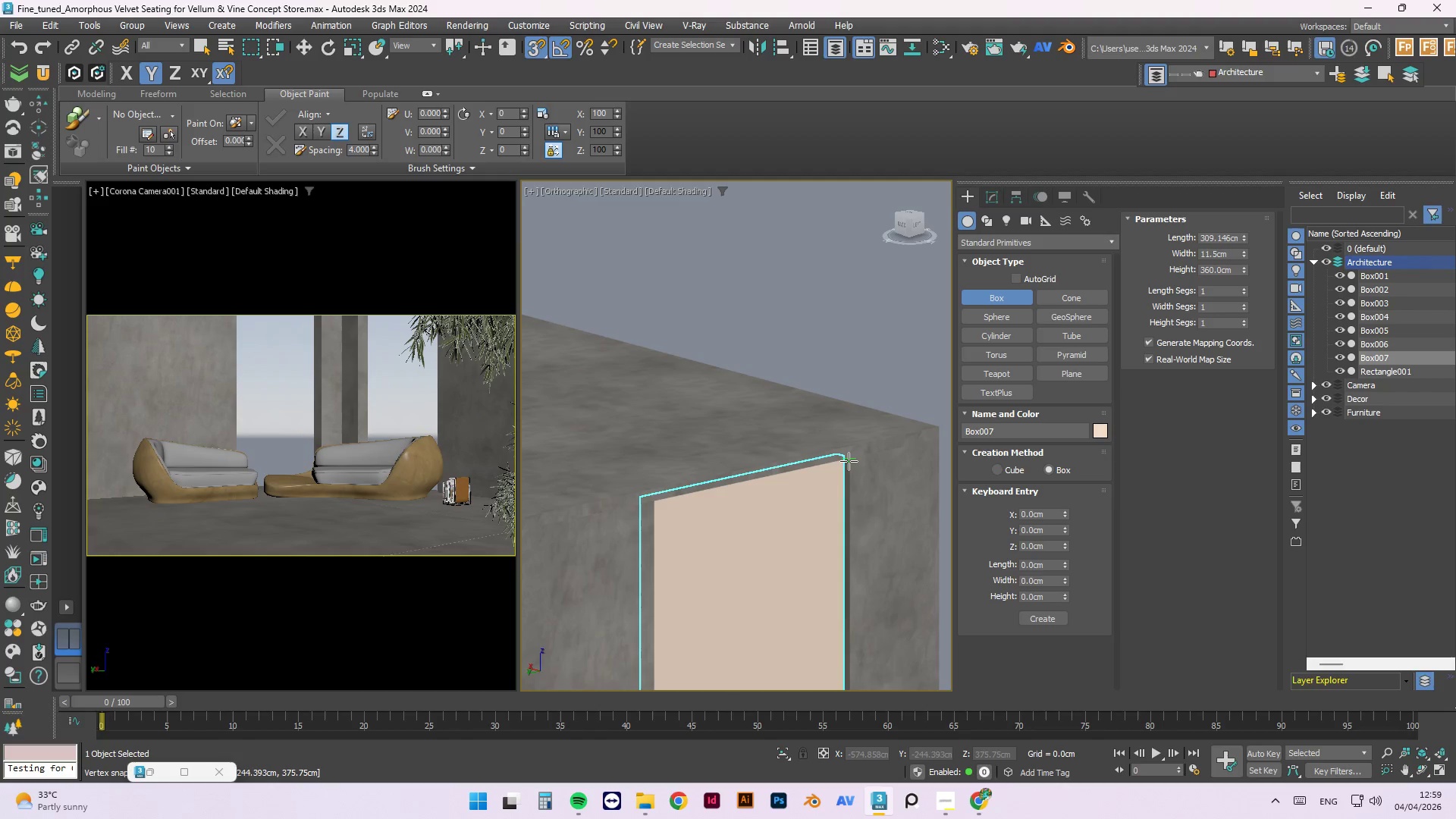 
left_click([849, 460])
 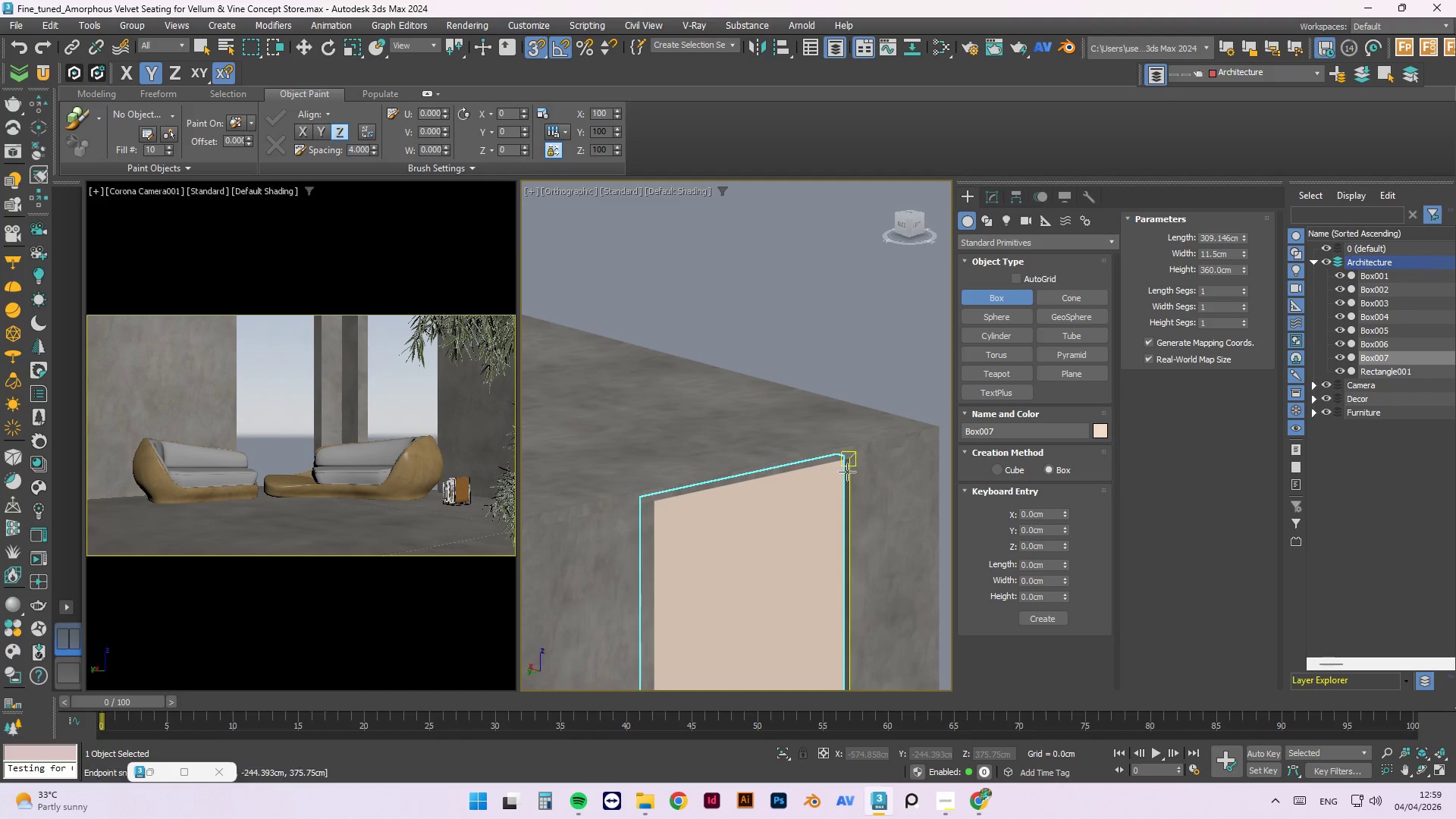 
key(Escape)
 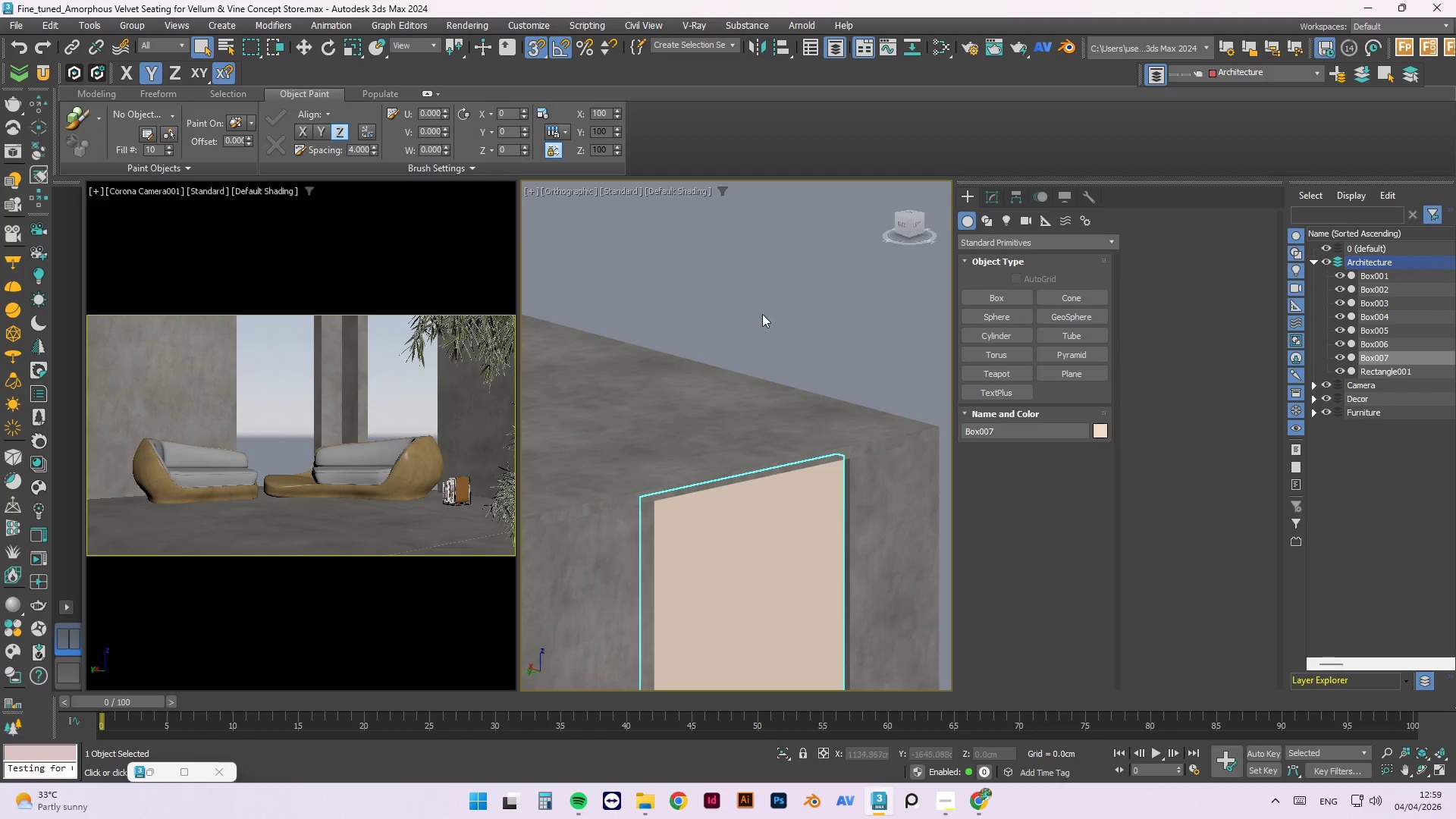 
left_click([762, 313])
 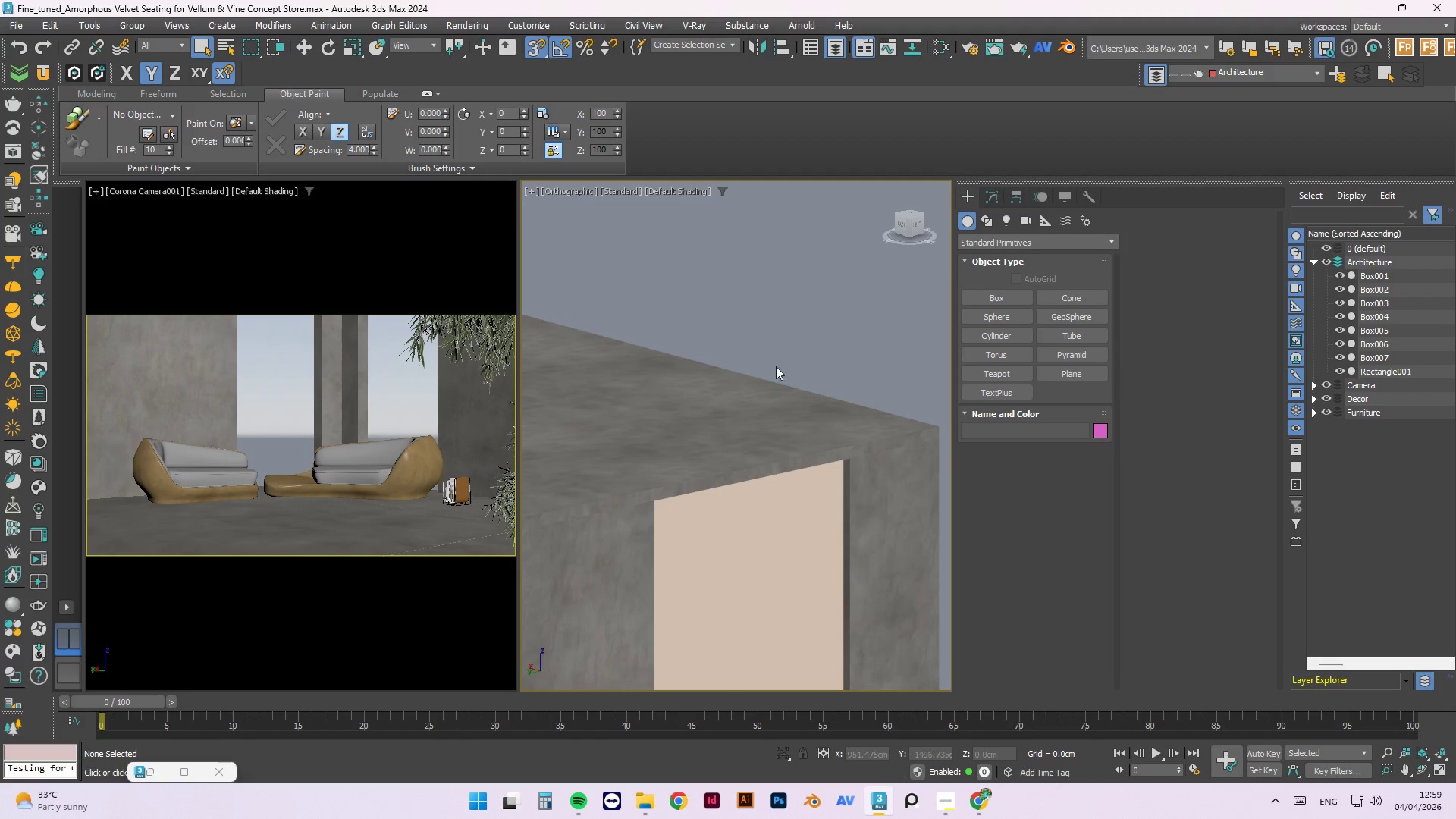 
hold_key(key=AltLeft, duration=1.5)
 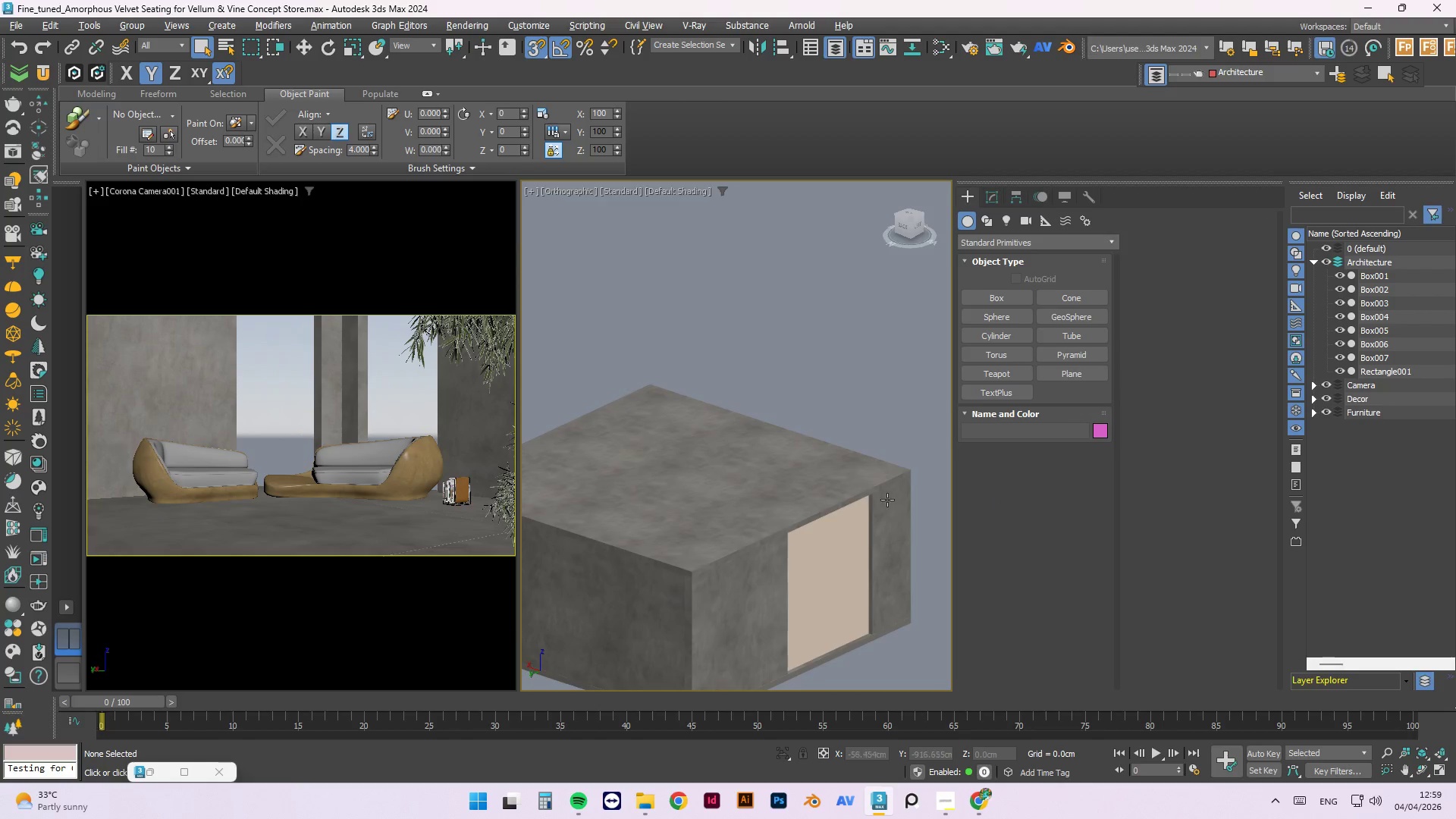 
scroll: coordinate [786, 397], scroll_direction: down, amount: 2.0
 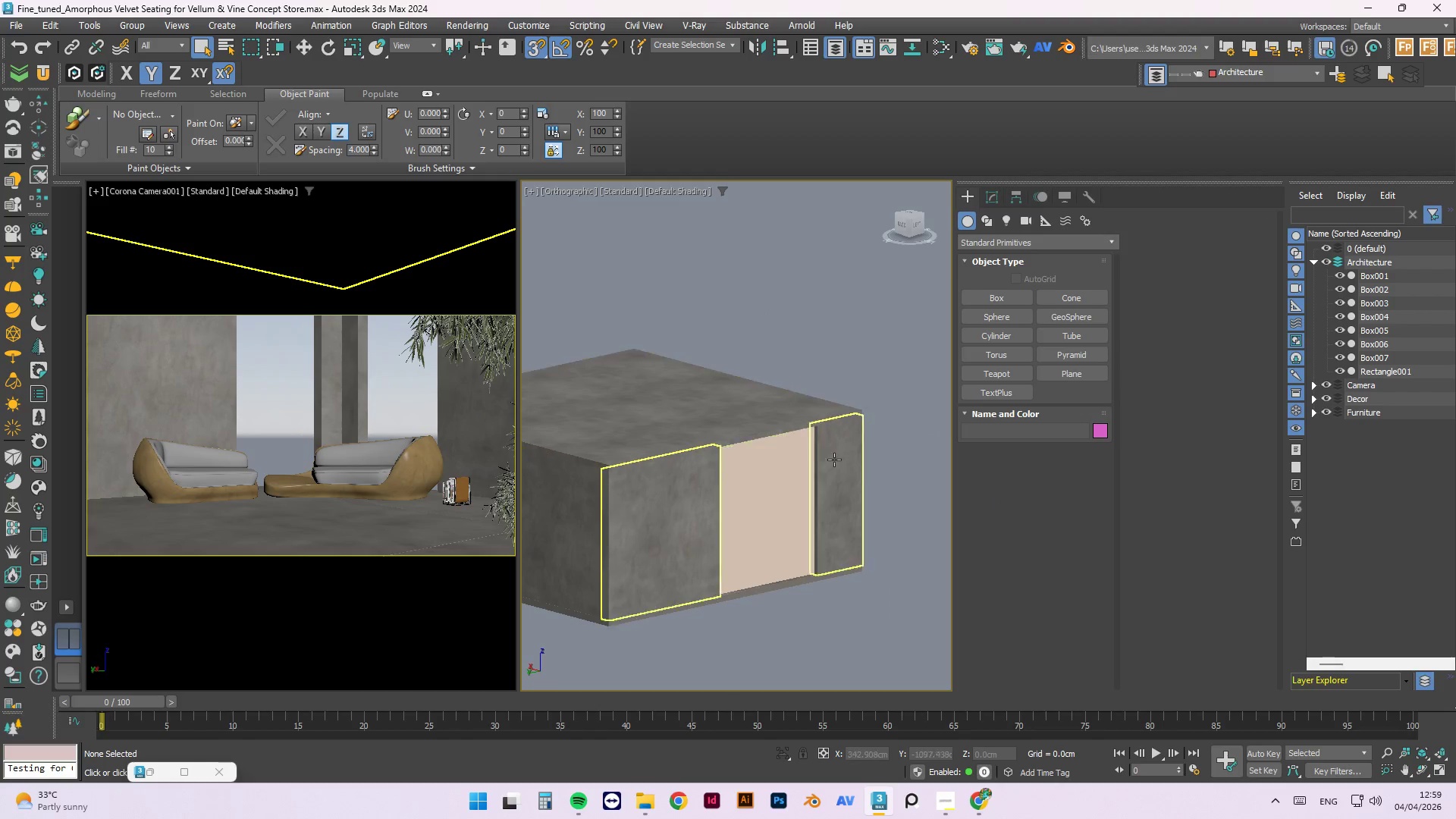 
hold_key(key=AltLeft, duration=0.45)
 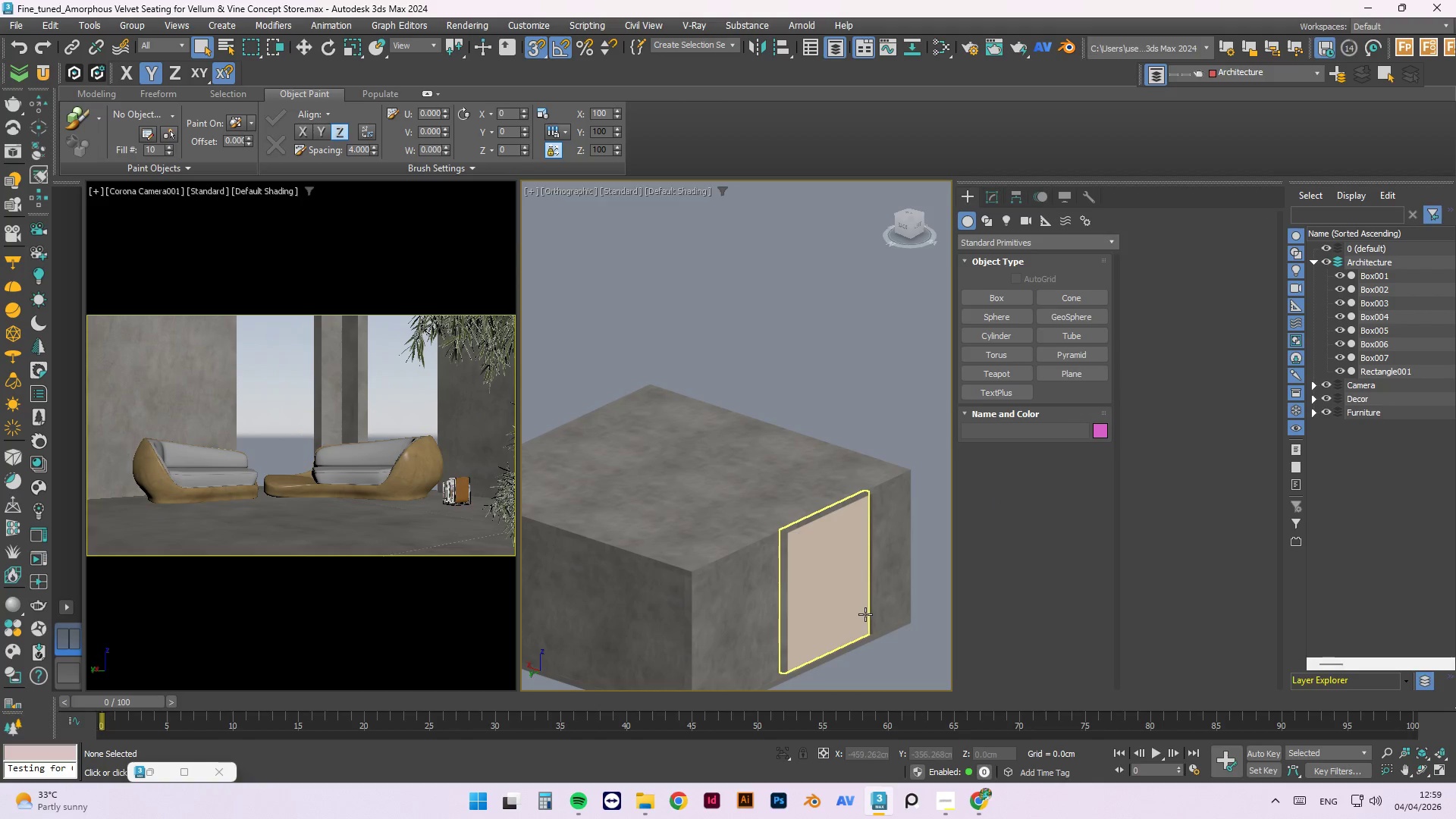 
left_click([856, 610])
 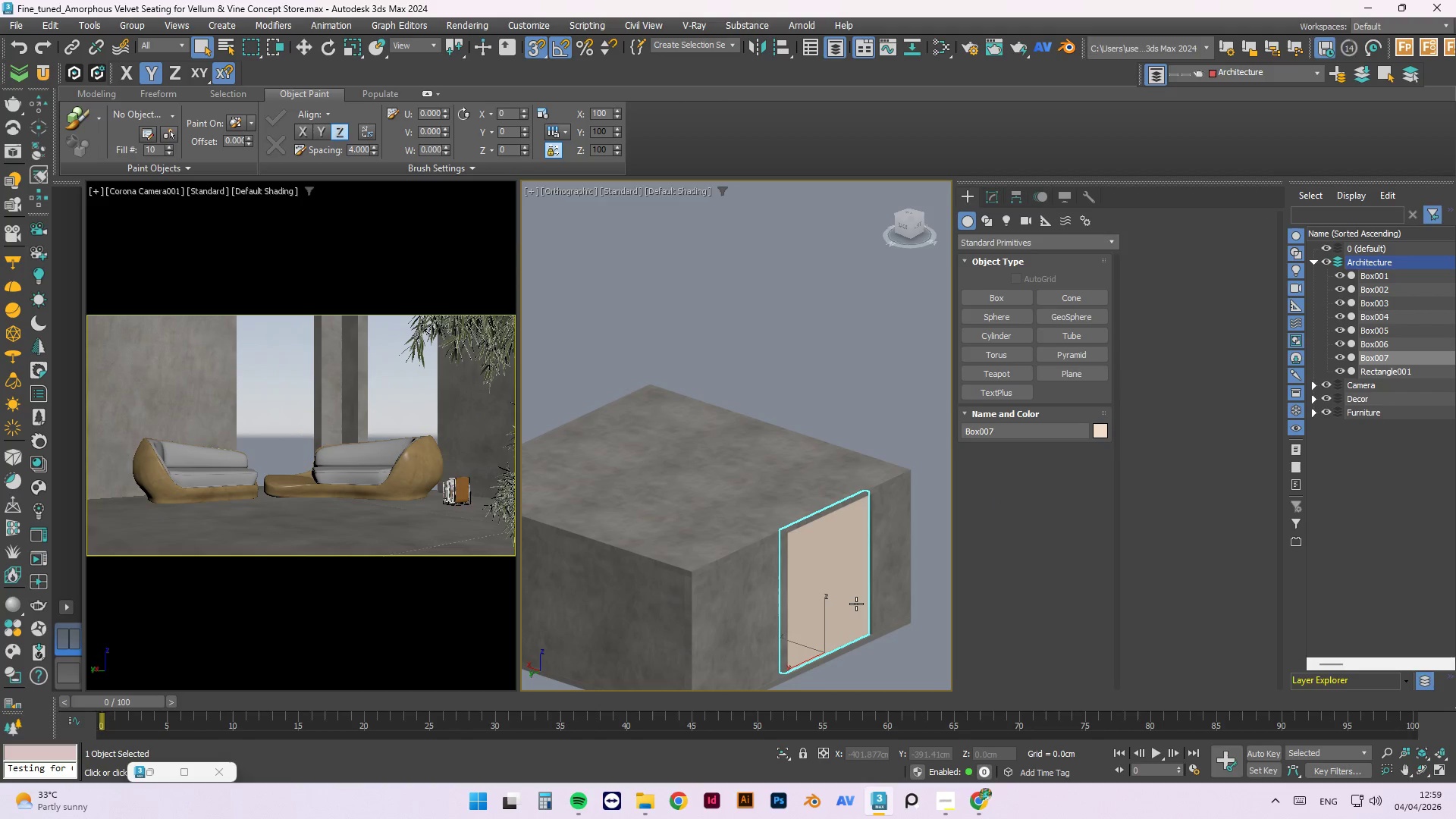 
hold_key(key=AltLeft, duration=1.03)
 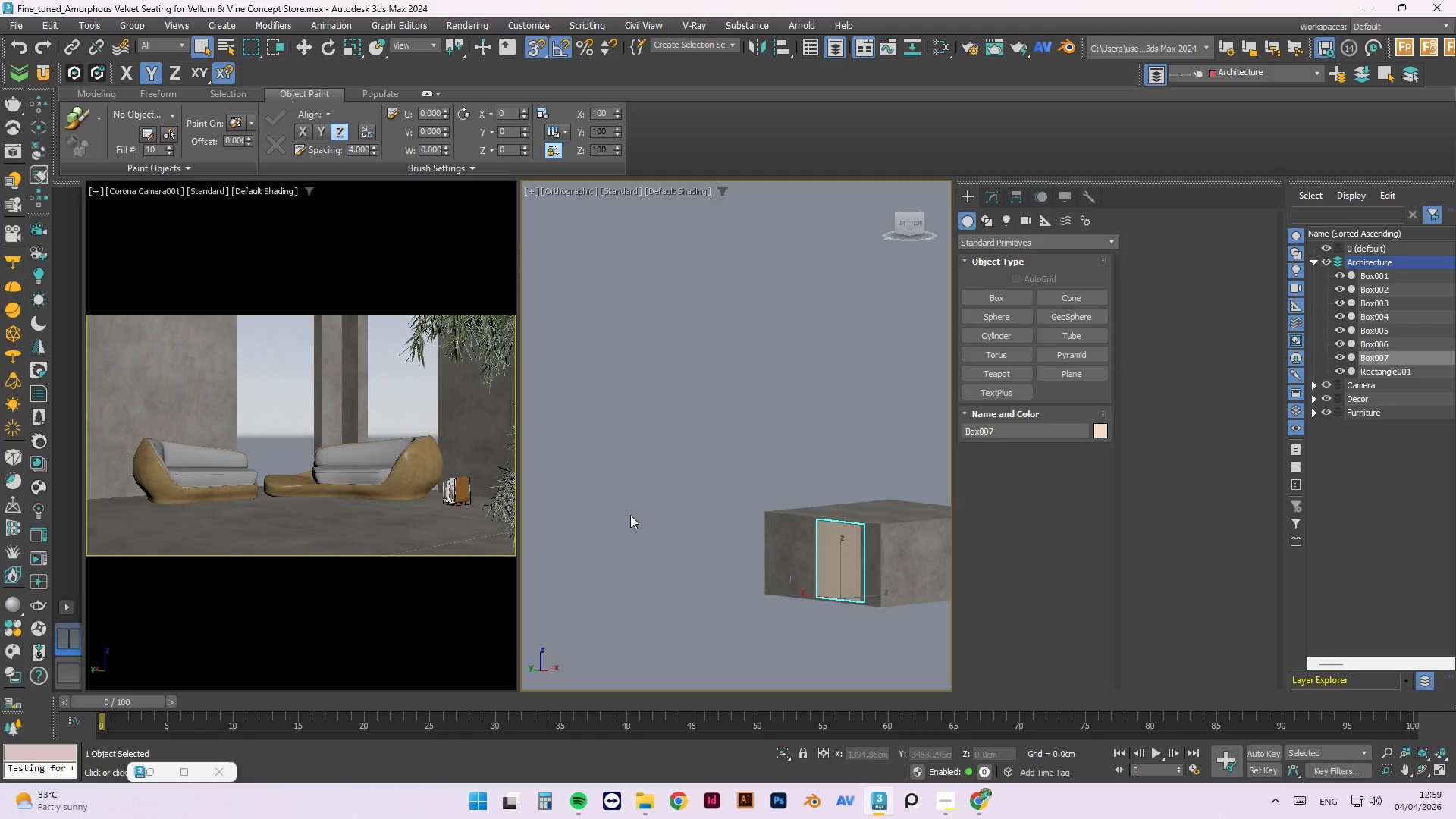 
scroll: coordinate [858, 535], scroll_direction: down, amount: 2.0
 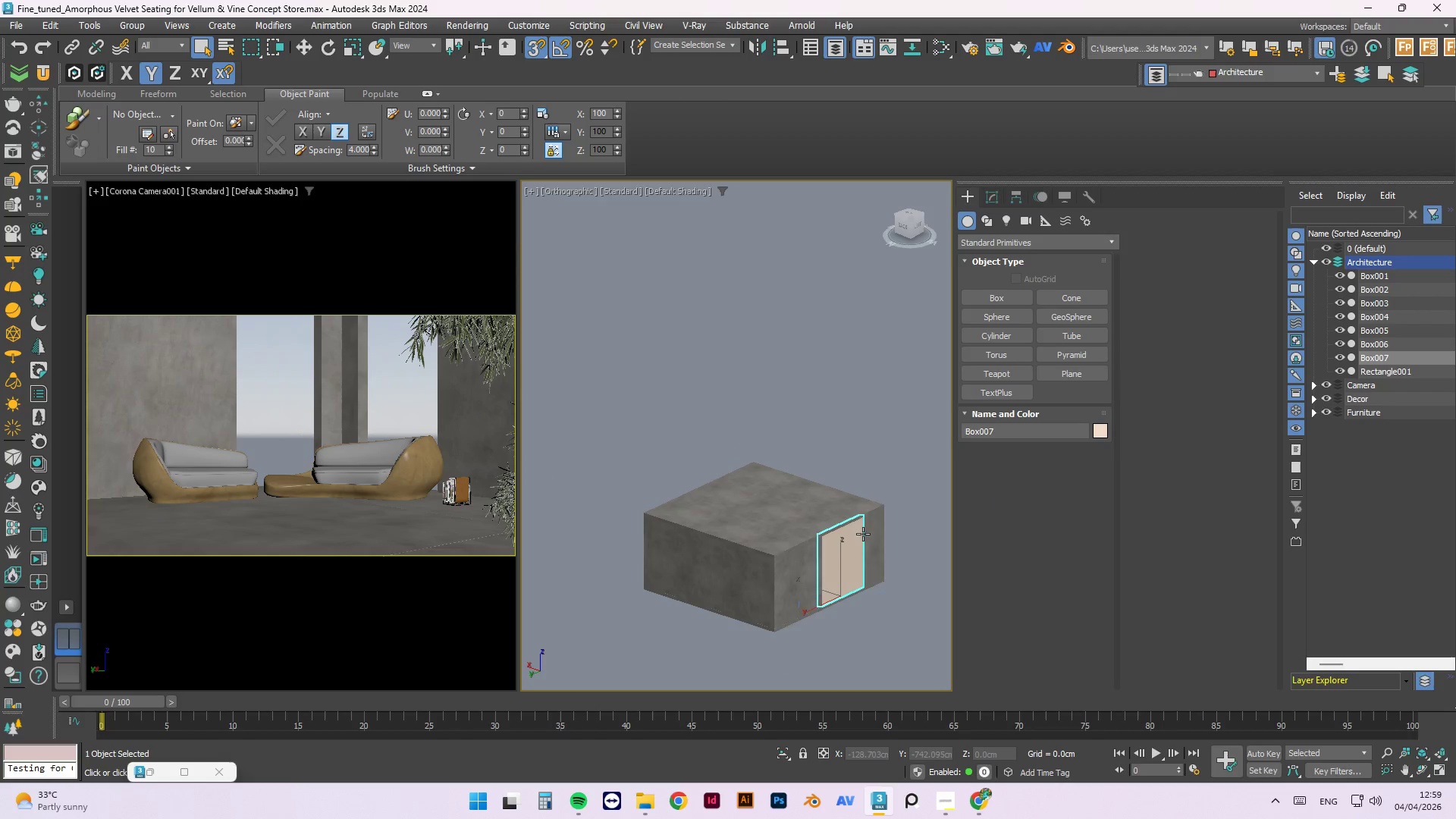 
hold_key(key=AltLeft, duration=1.3)
 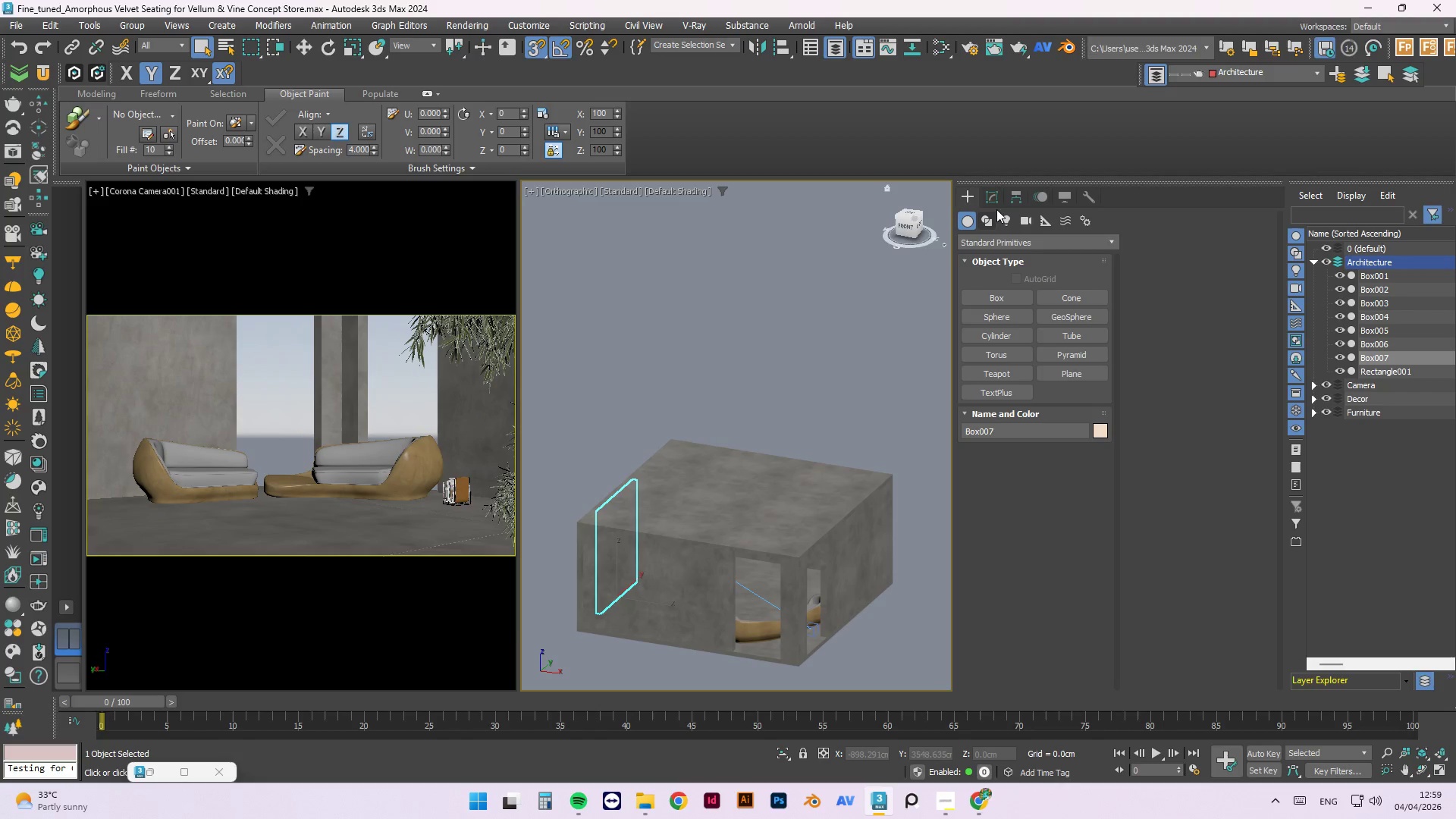 
scroll: coordinate [804, 541], scroll_direction: up, amount: 1.0
 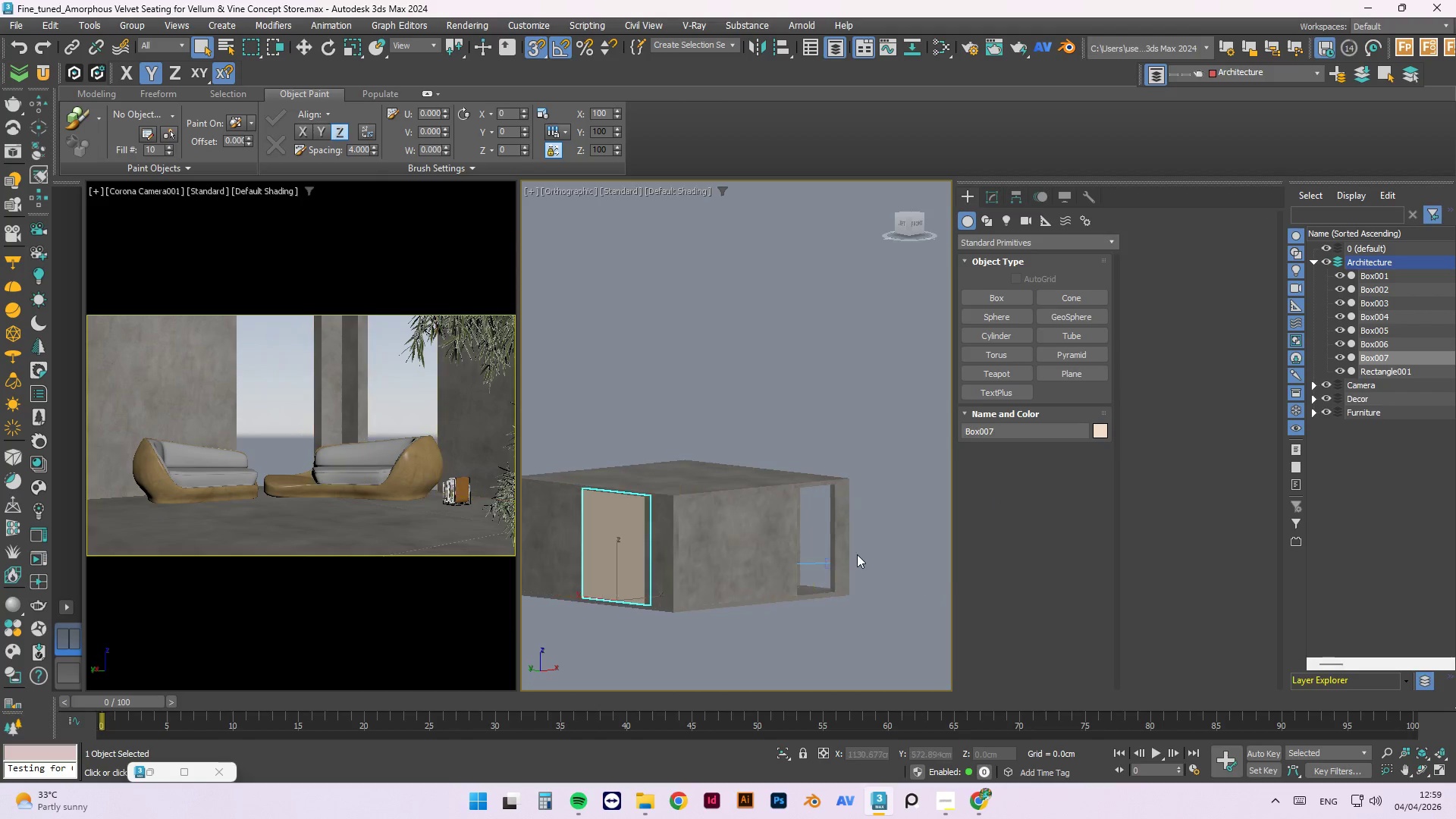 
hold_key(key=AltLeft, duration=7.58)
left_click([1008, 298])
 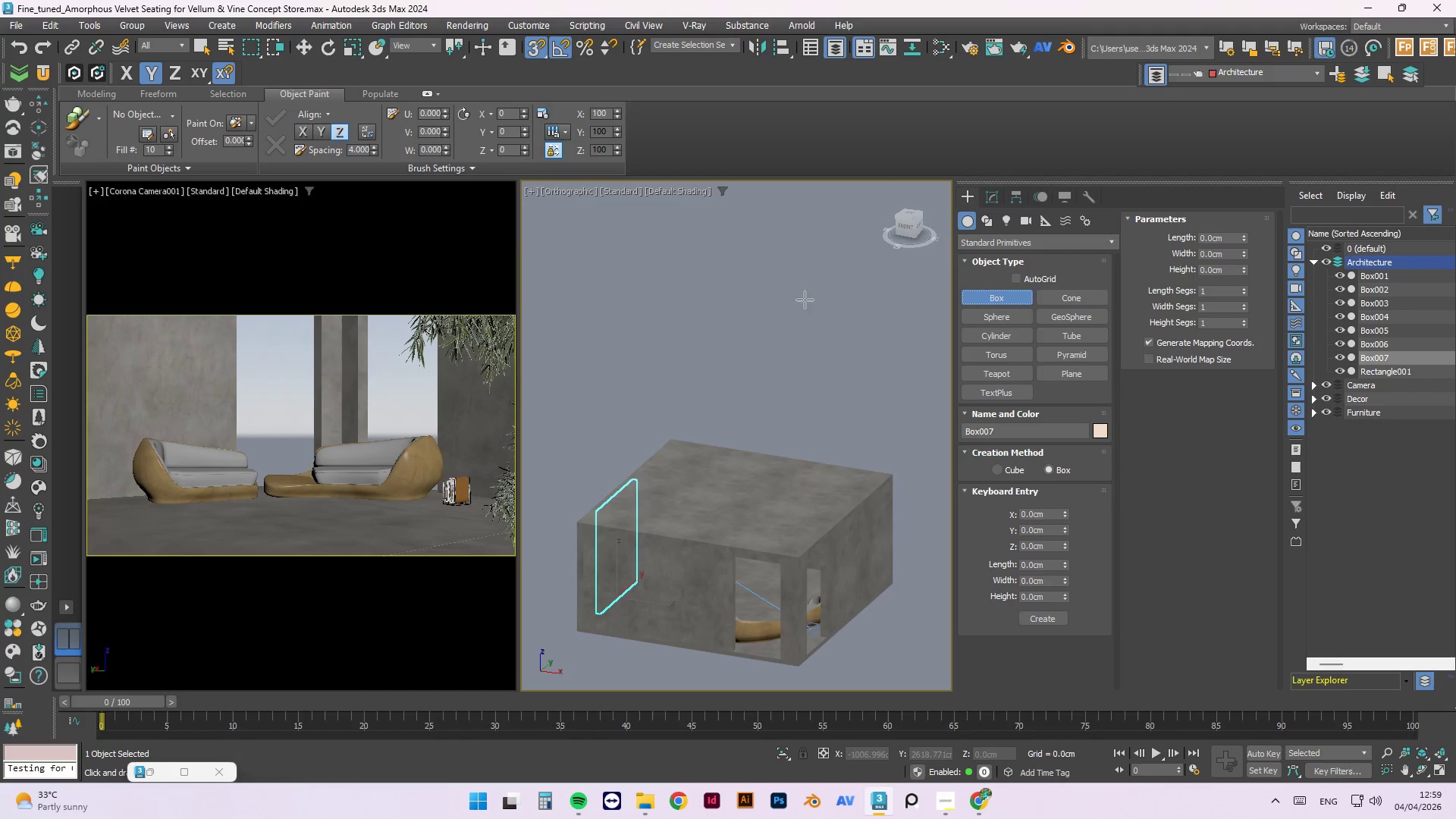 
scroll: coordinate [767, 291], scroll_direction: down, amount: 2.0
 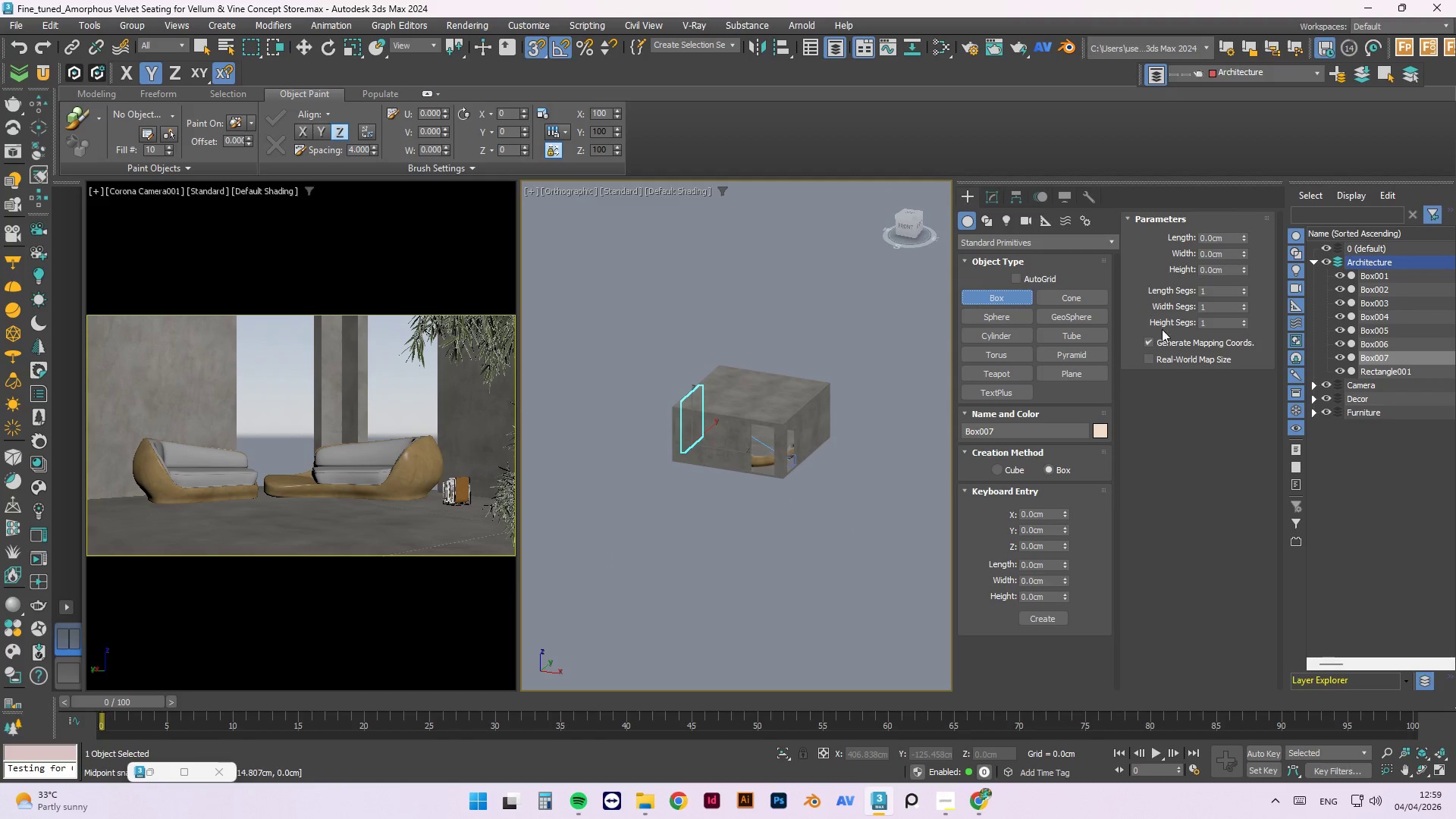 
left_click([1175, 356])
 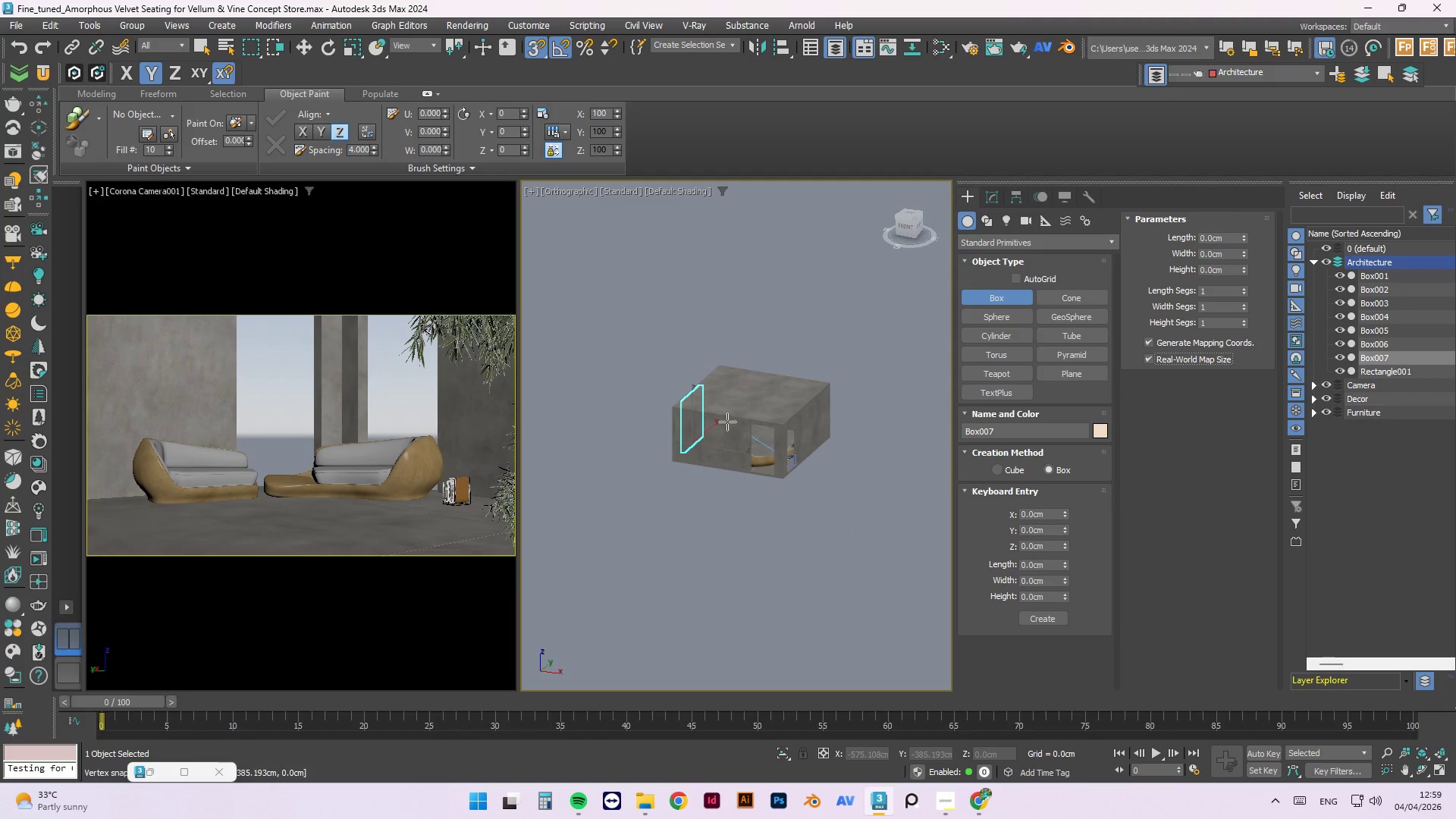 
scroll: coordinate [708, 475], scroll_direction: up, amount: 11.0
 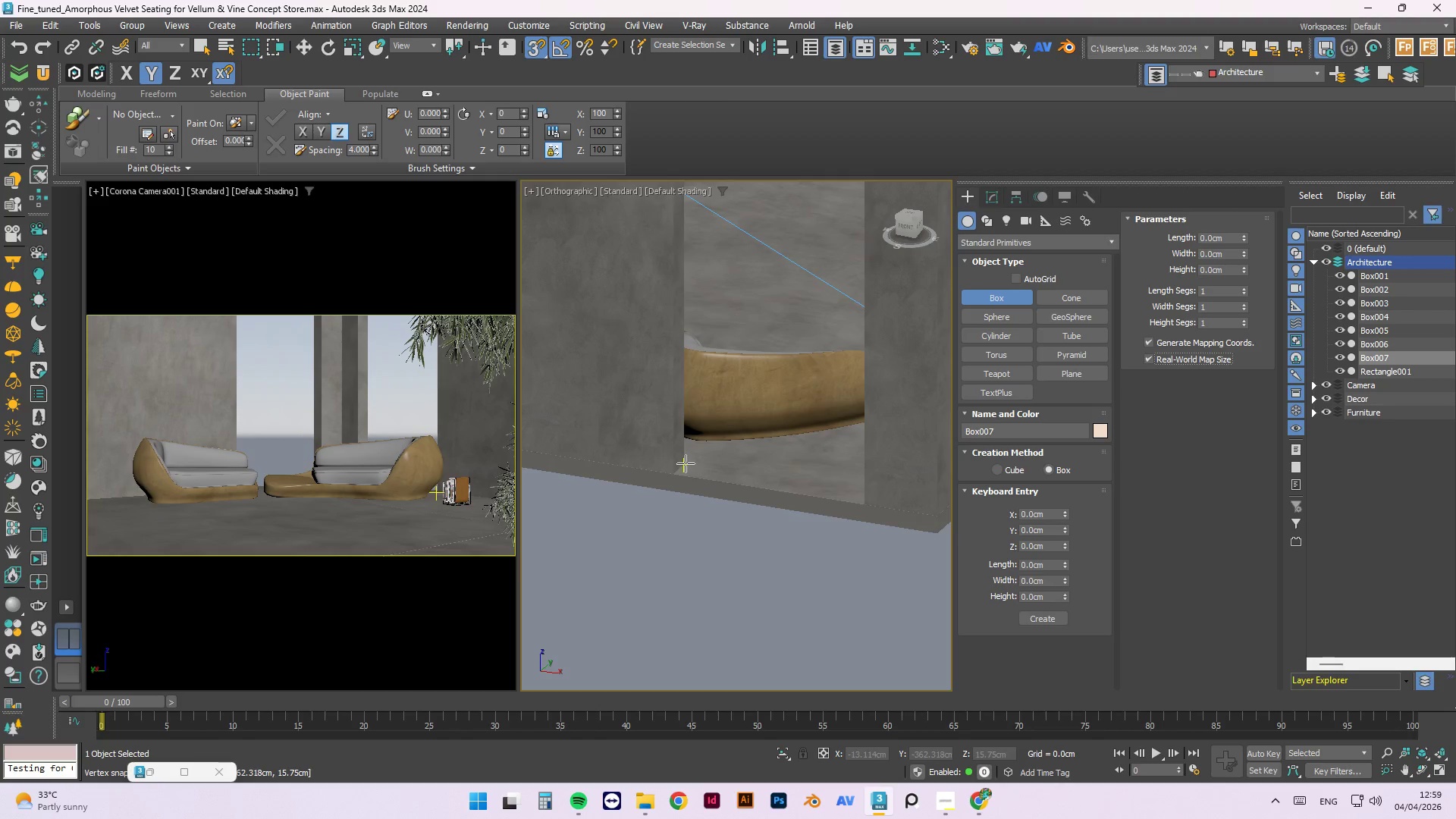 
scroll: coordinate [684, 463], scroll_direction: down, amount: 1.0
 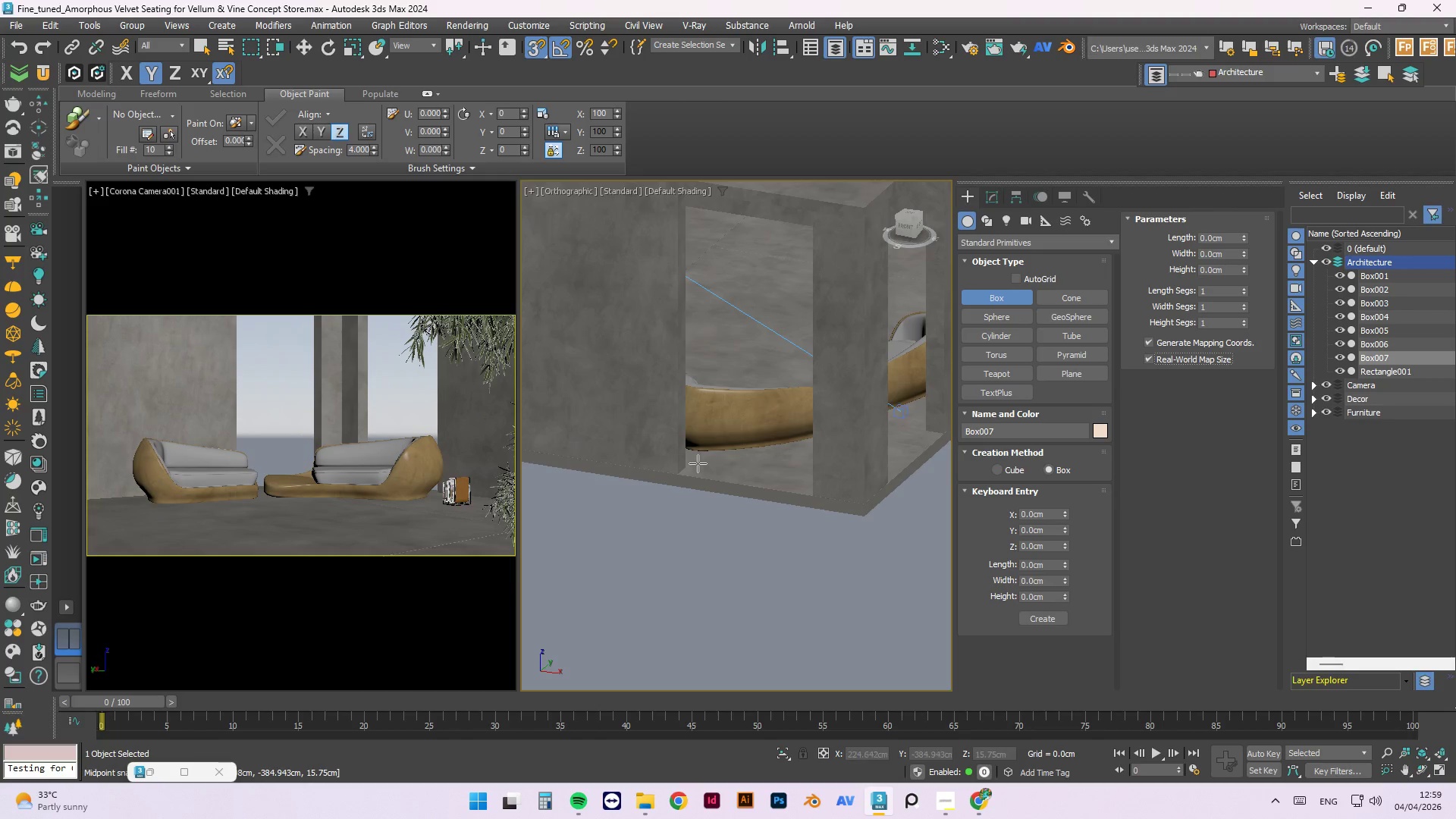 
scroll: coordinate [692, 462], scroll_direction: up, amount: 3.0
 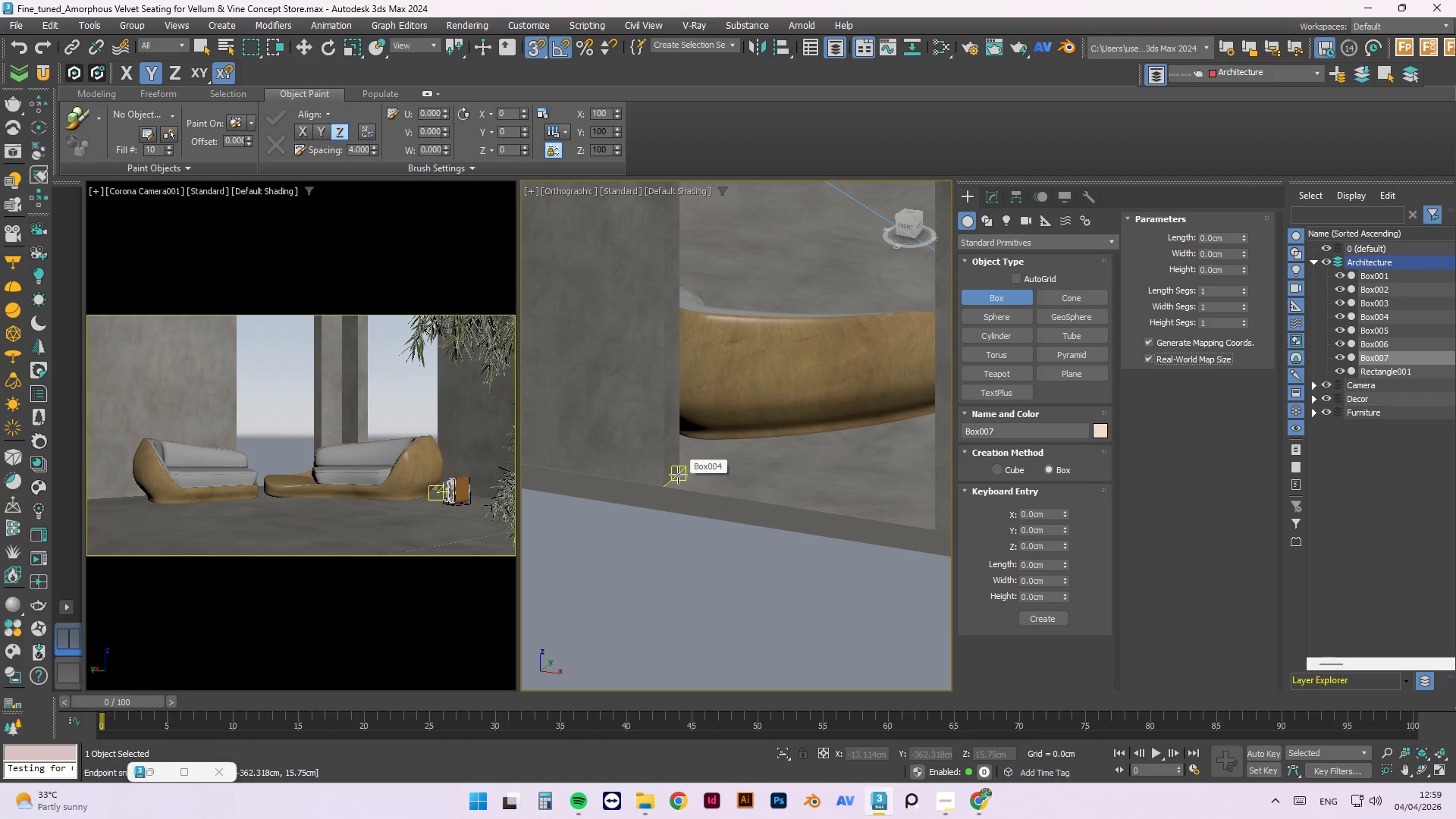 
left_click_drag(start_coordinate=[679, 469], to_coordinate=[882, 459])
 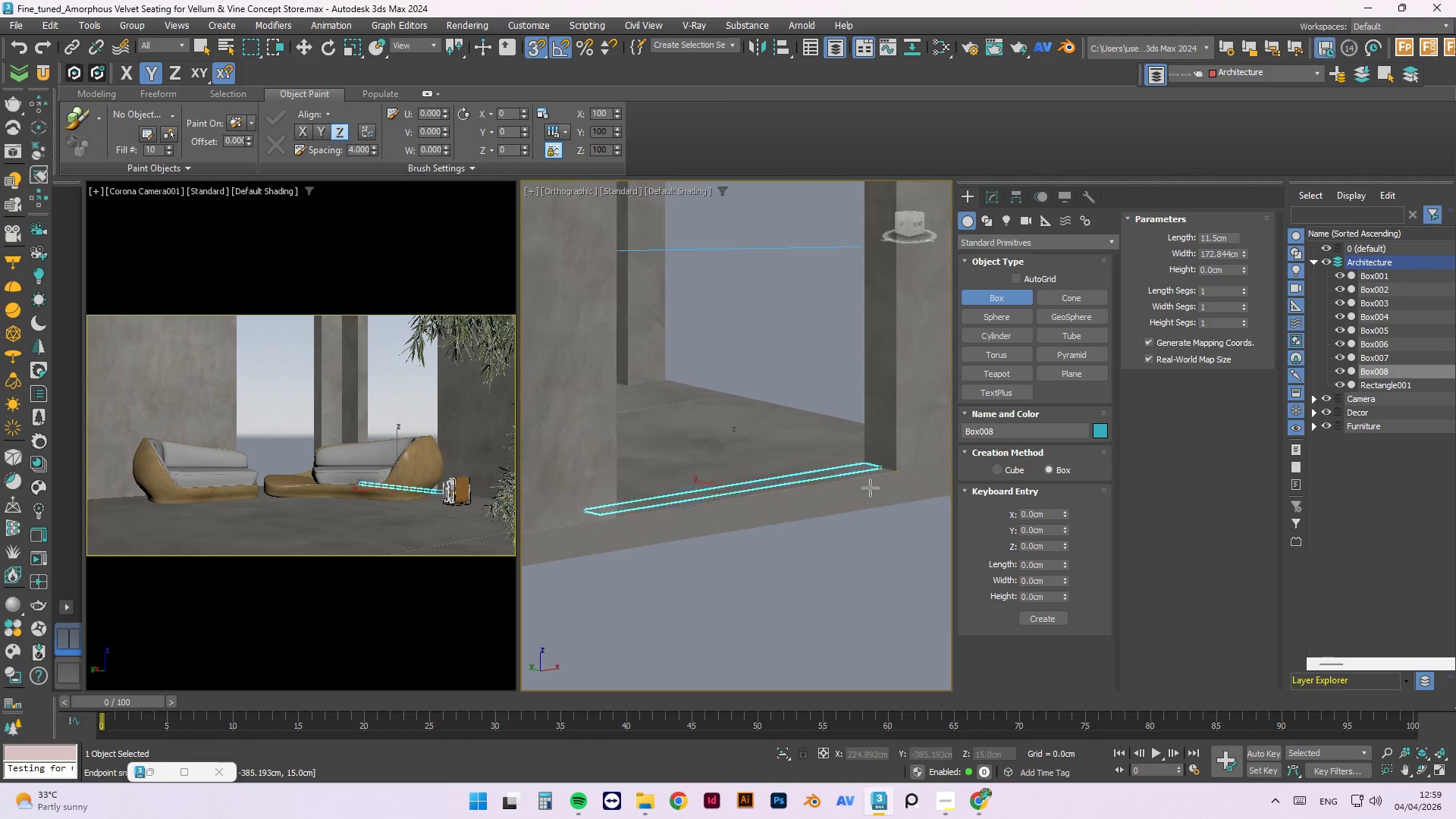 
hold_key(key=AltLeft, duration=1.09)
scroll: coordinate [827, 510], scroll_direction: down, amount: 1.0
 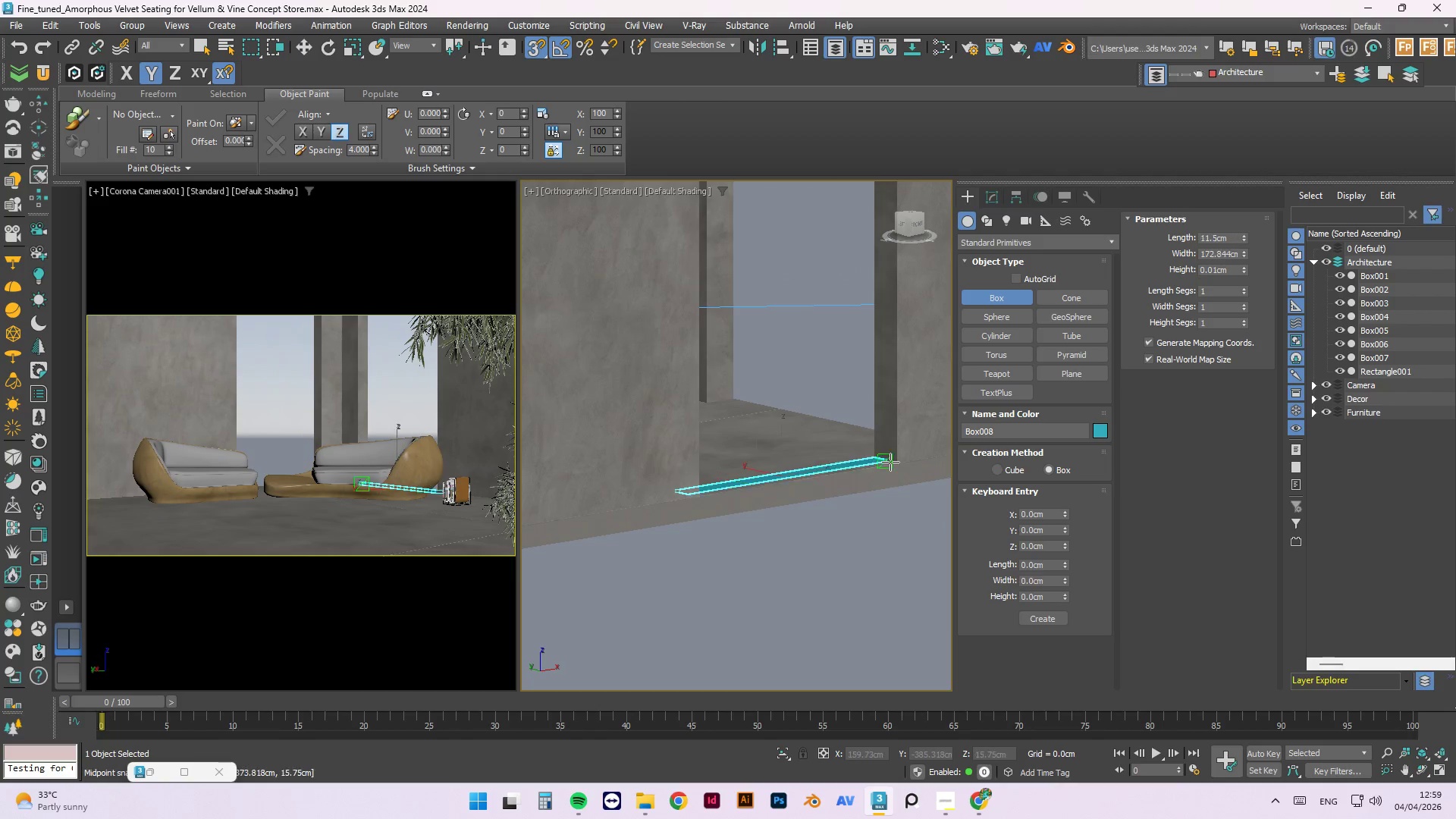 
scroll: coordinate [884, 459], scroll_direction: up, amount: 2.0
 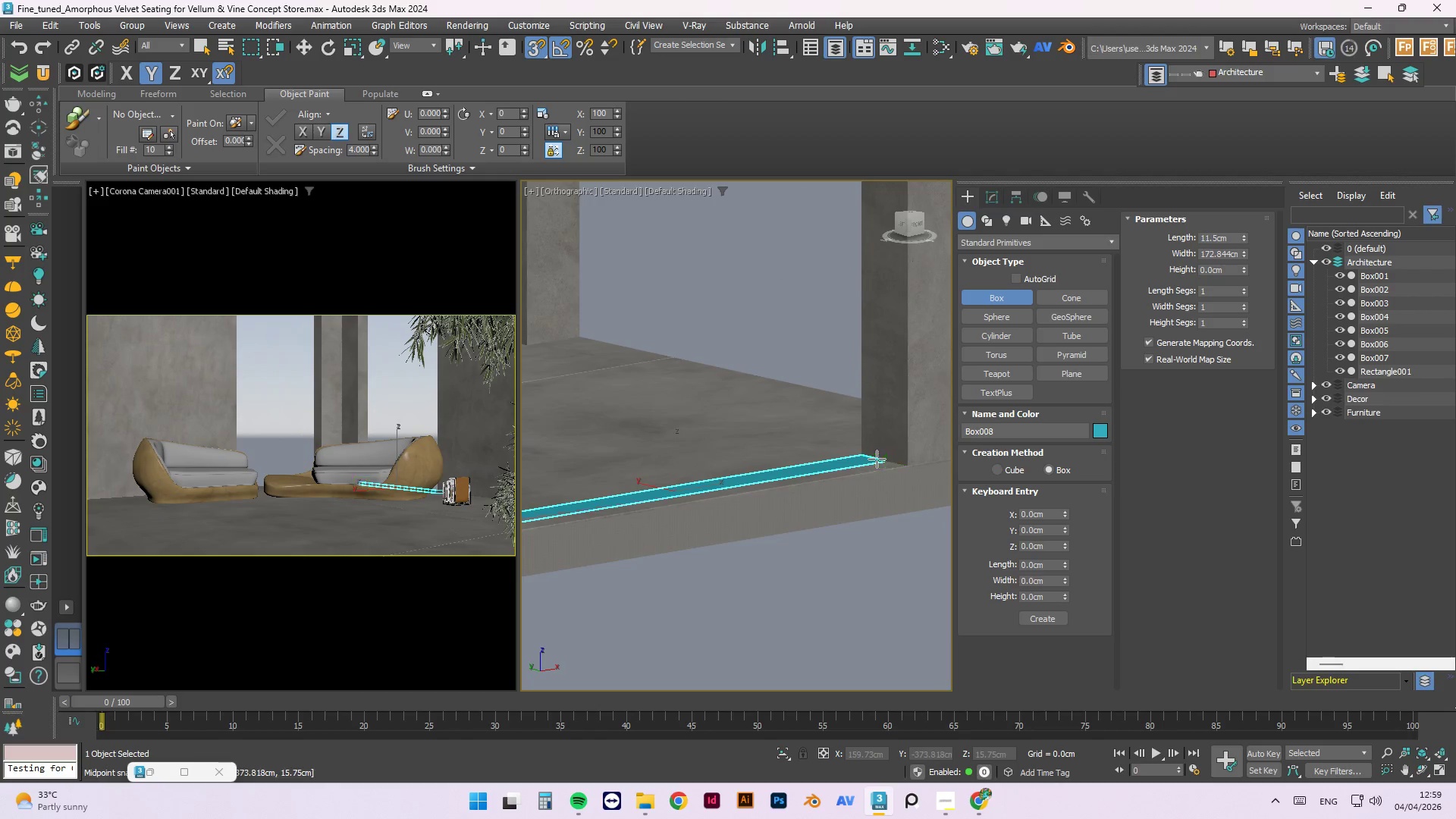 
scroll: coordinate [850, 531], scroll_direction: down, amount: 6.0
 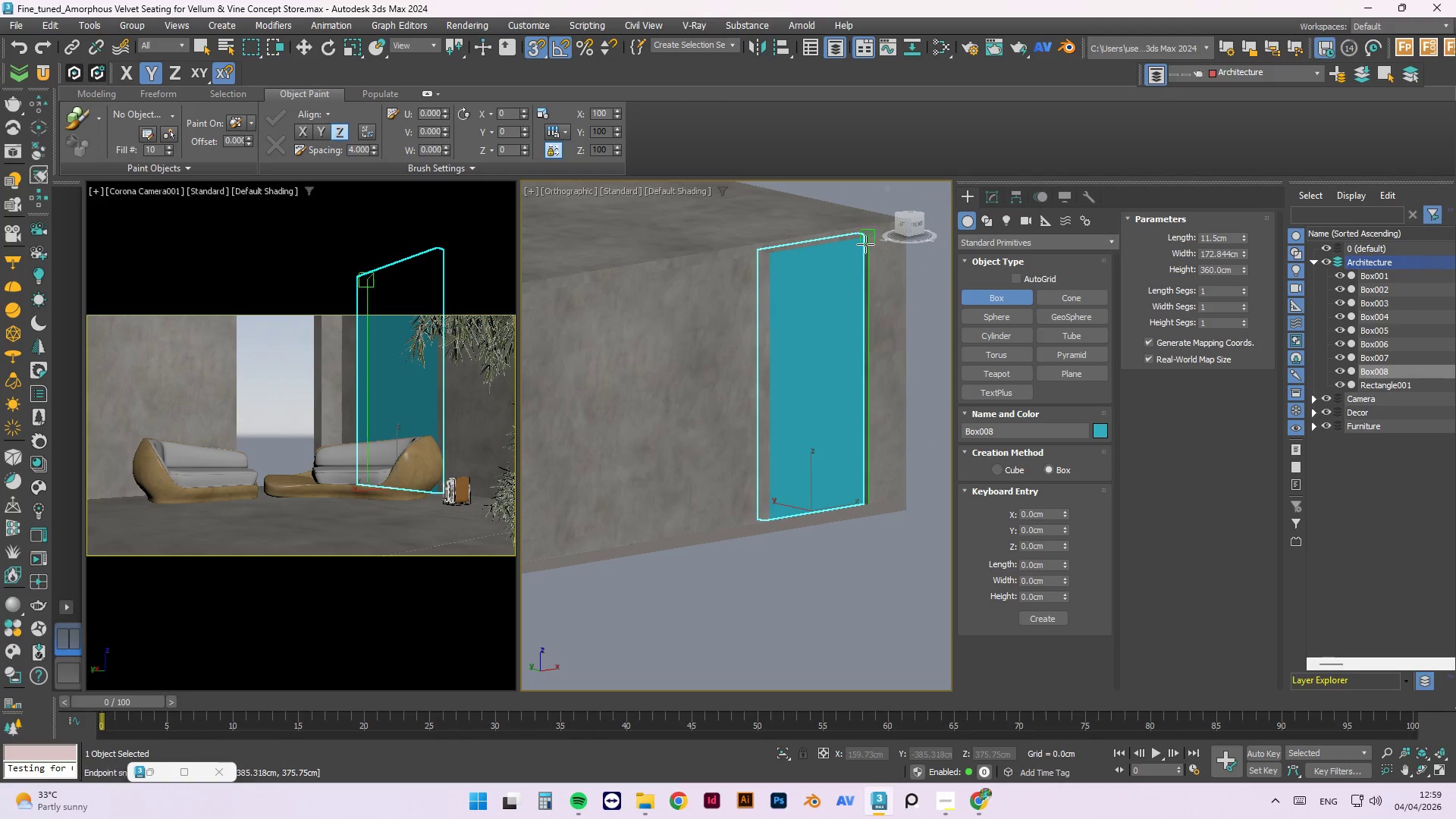 
left_click([865, 239])
 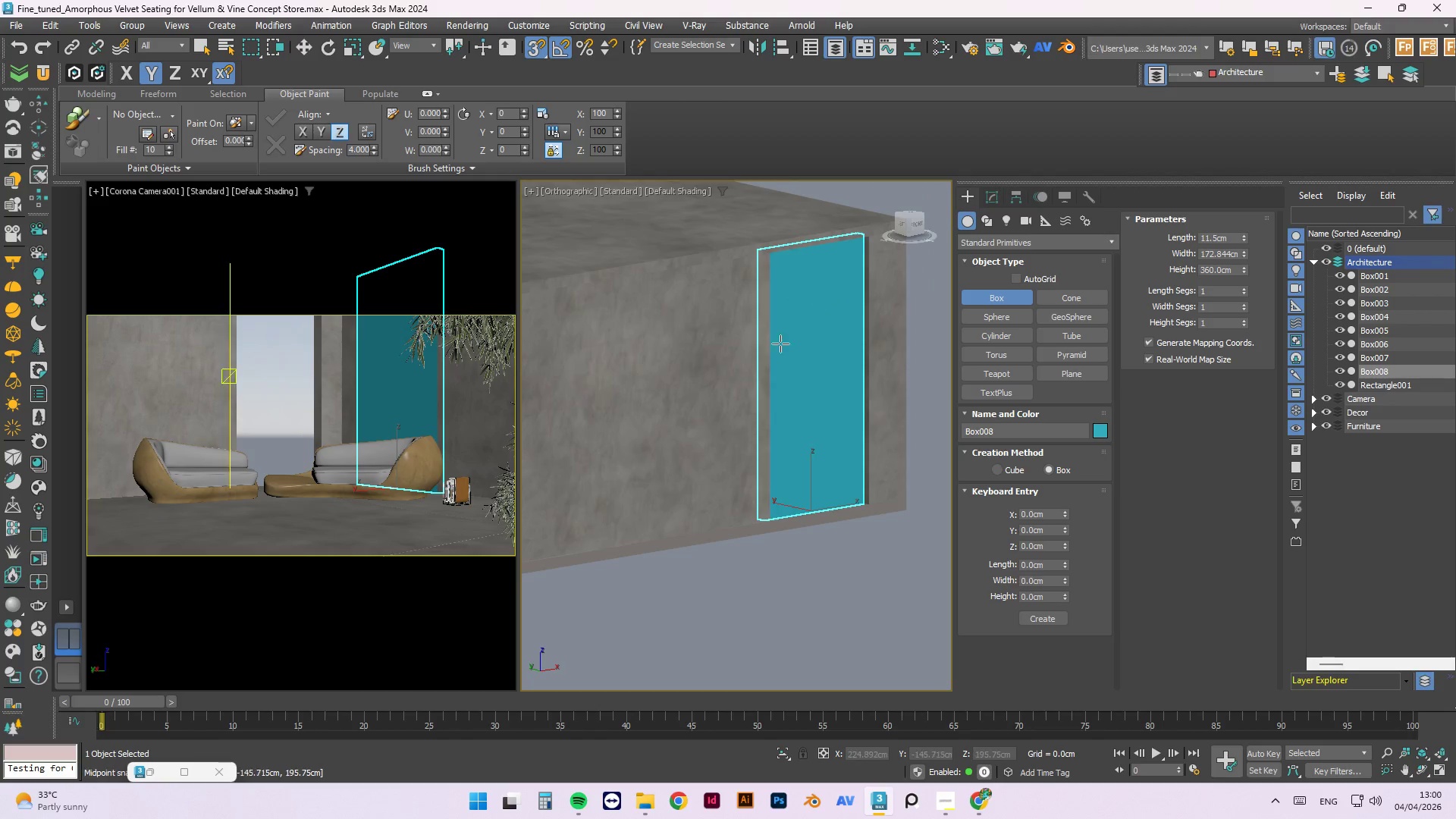 
scroll: coordinate [765, 364], scroll_direction: down, amount: 2.0
 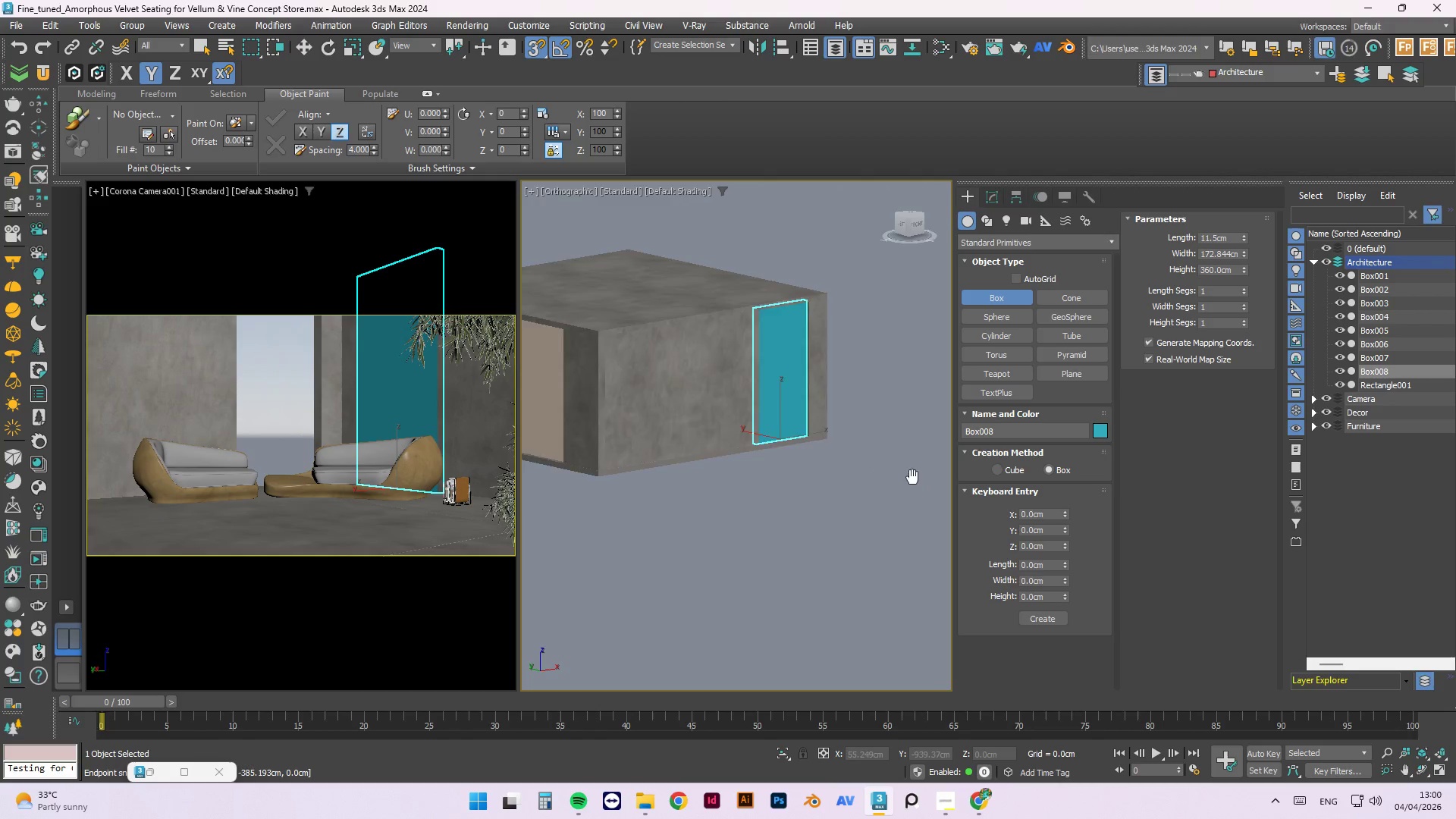 
key(Alt+AltLeft)
 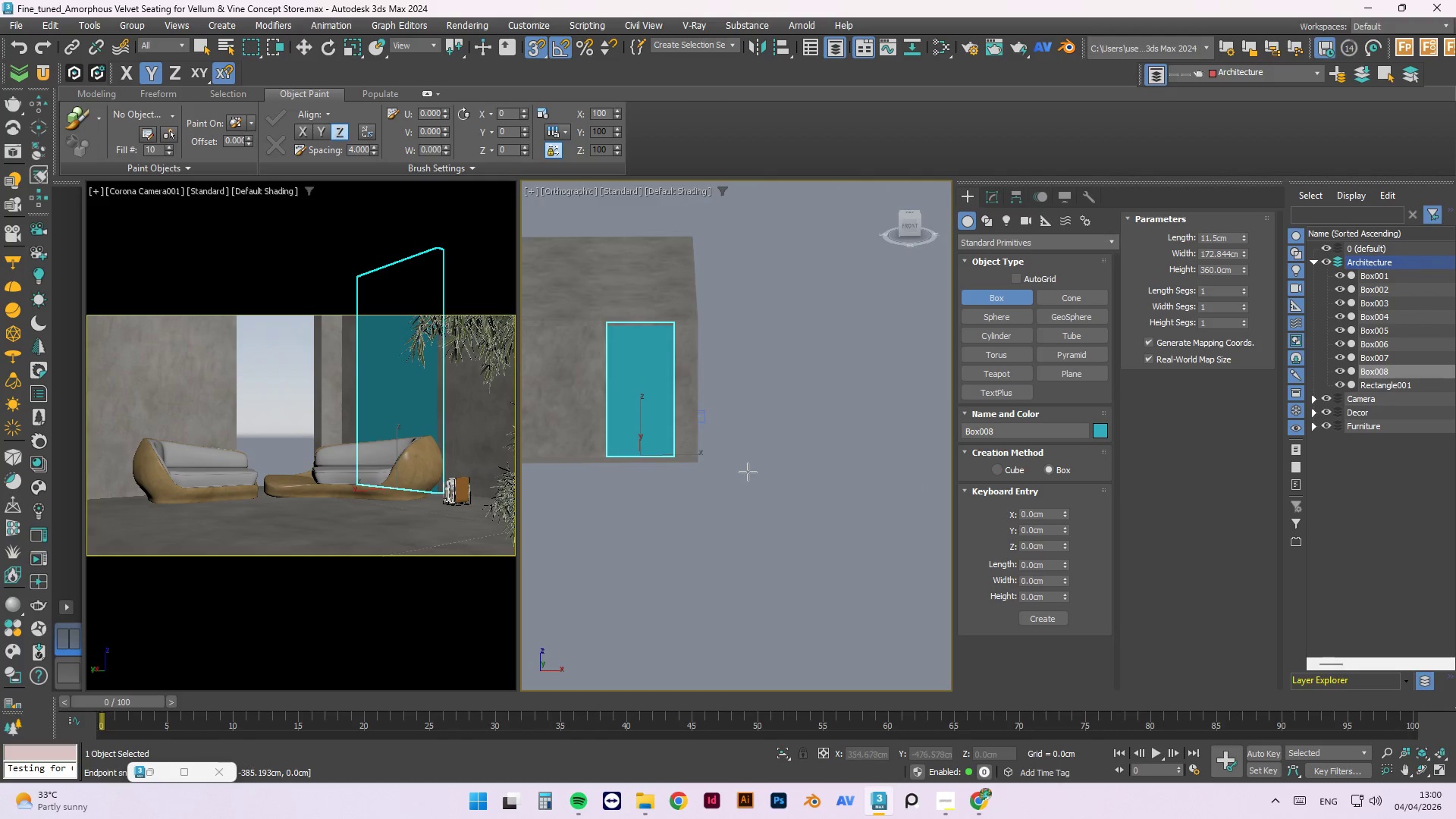 
hold_key(key=AltLeft, duration=0.7)
 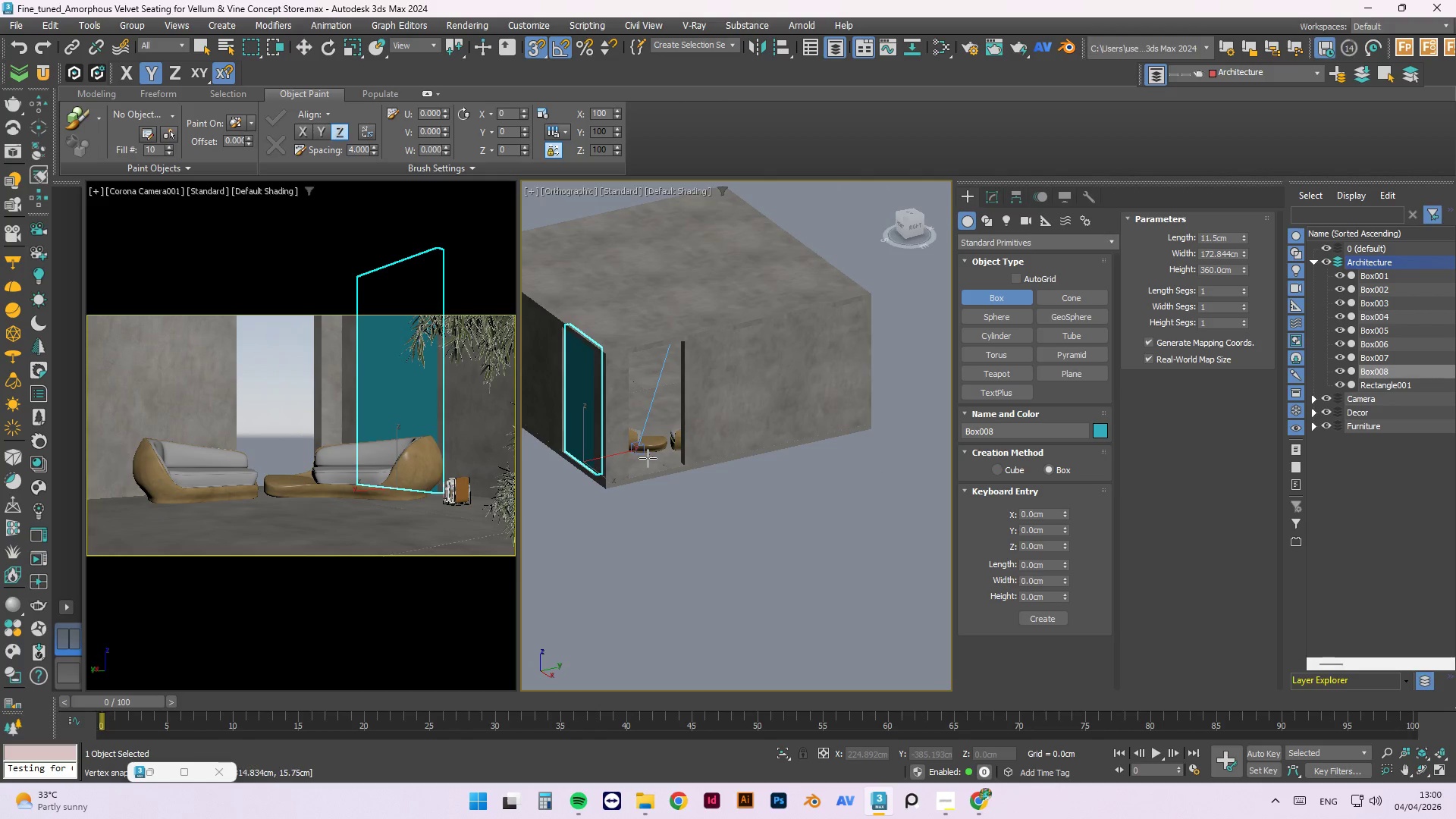 
hold_key(key=AltLeft, duration=1.42)
 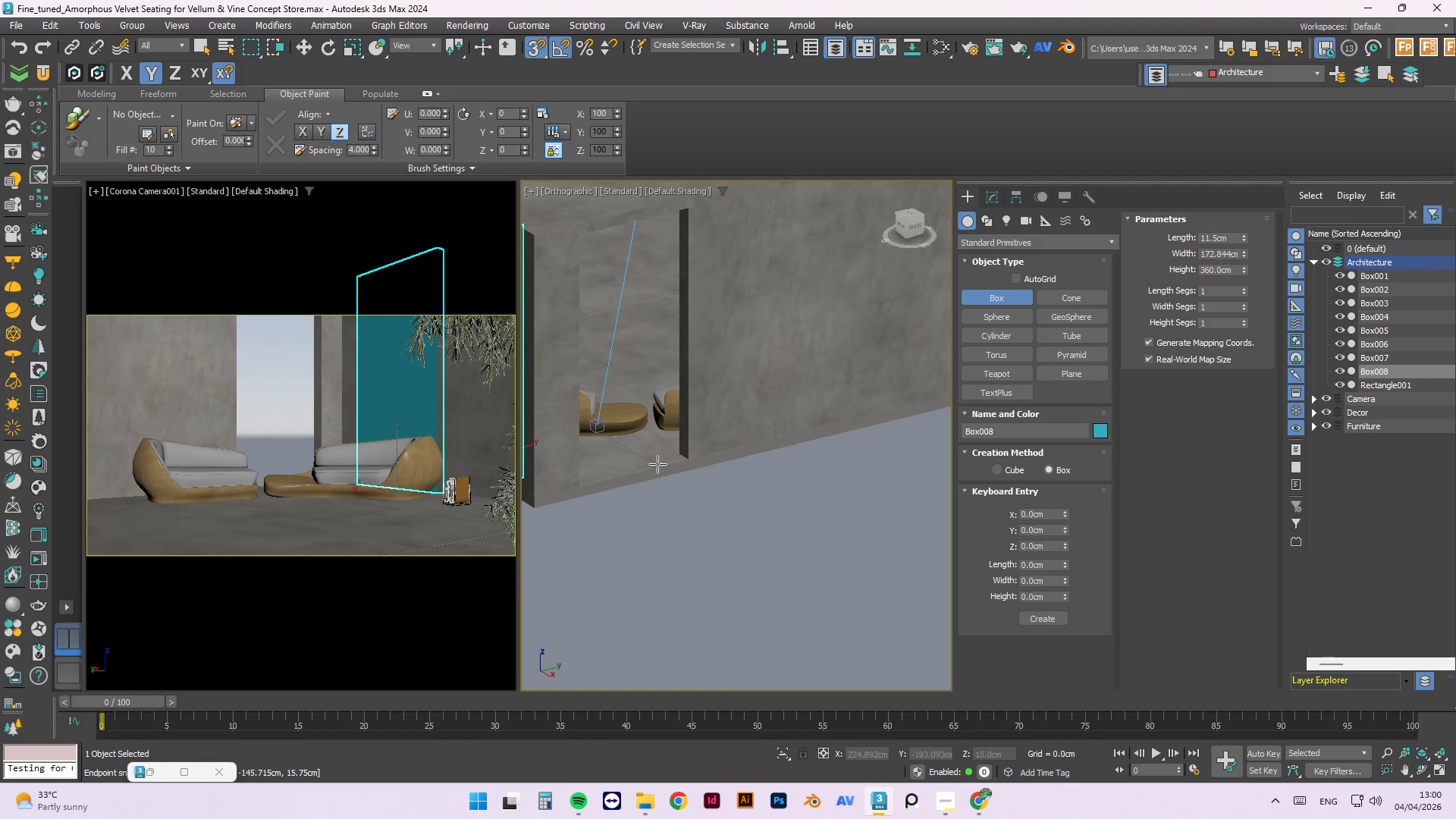 
scroll: coordinate [651, 460], scroll_direction: up, amount: 8.0
 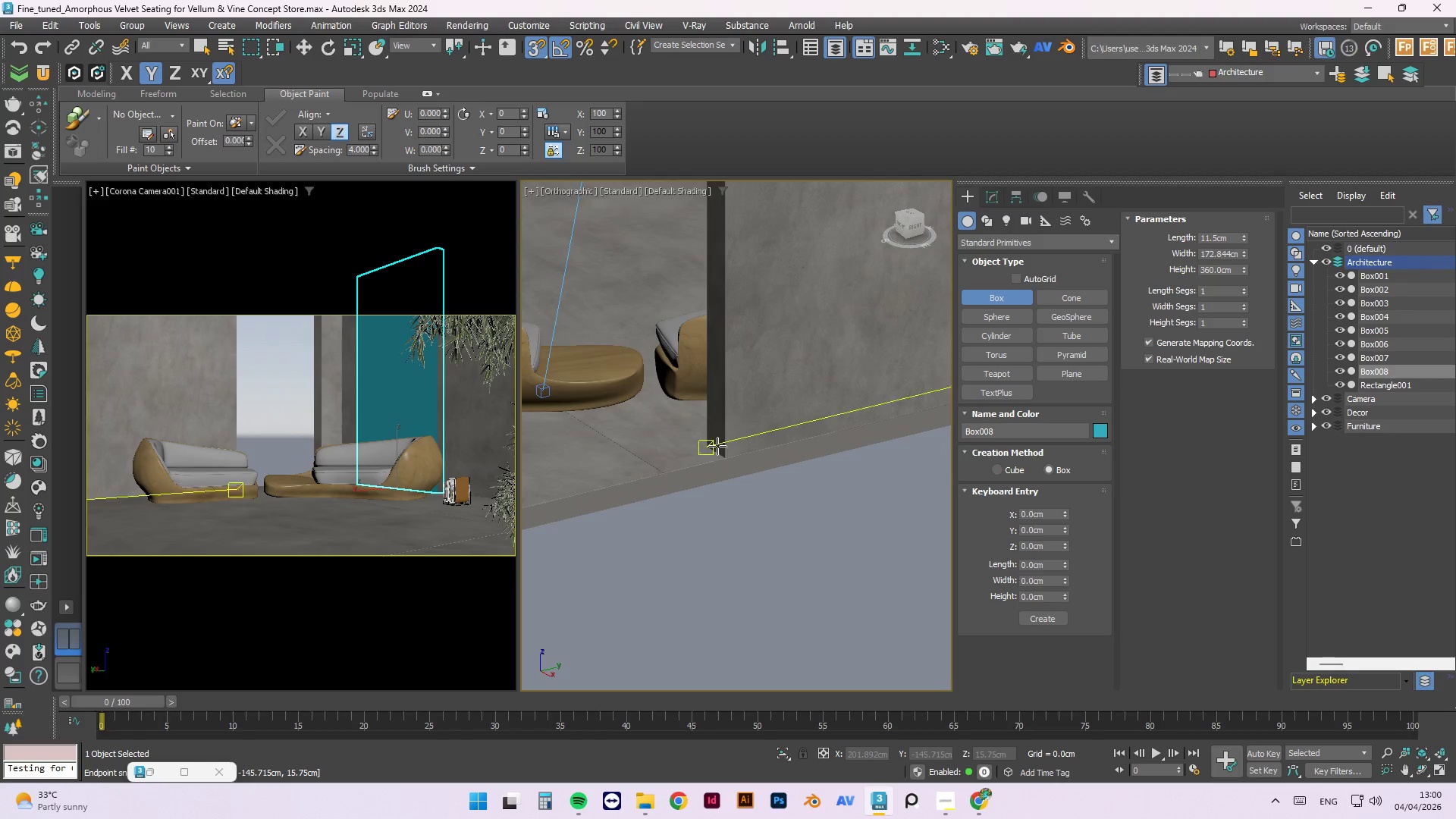 
hold_key(key=AltLeft, duration=0.83)
 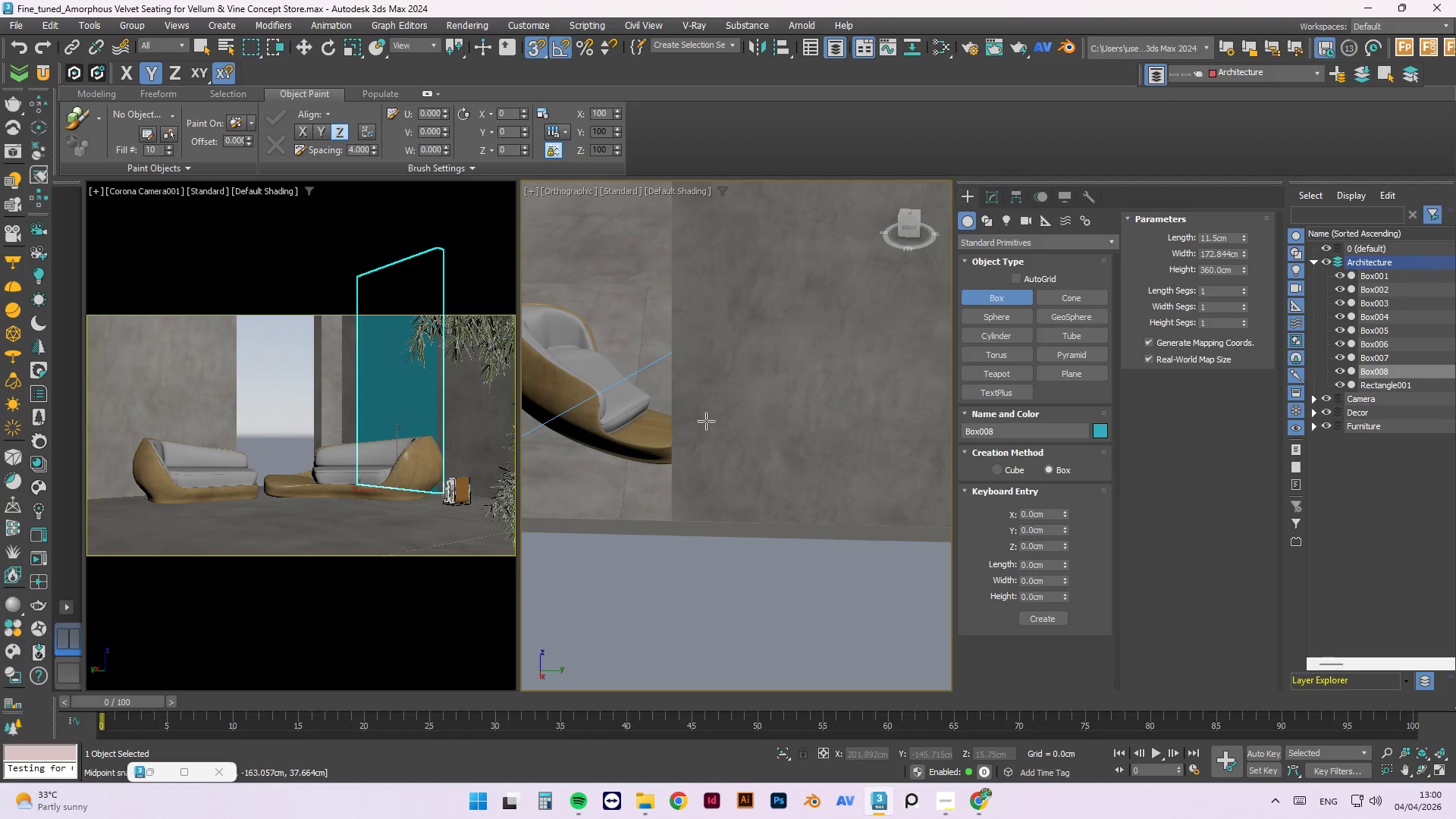 
scroll: coordinate [741, 434], scroll_direction: down, amount: 2.0
 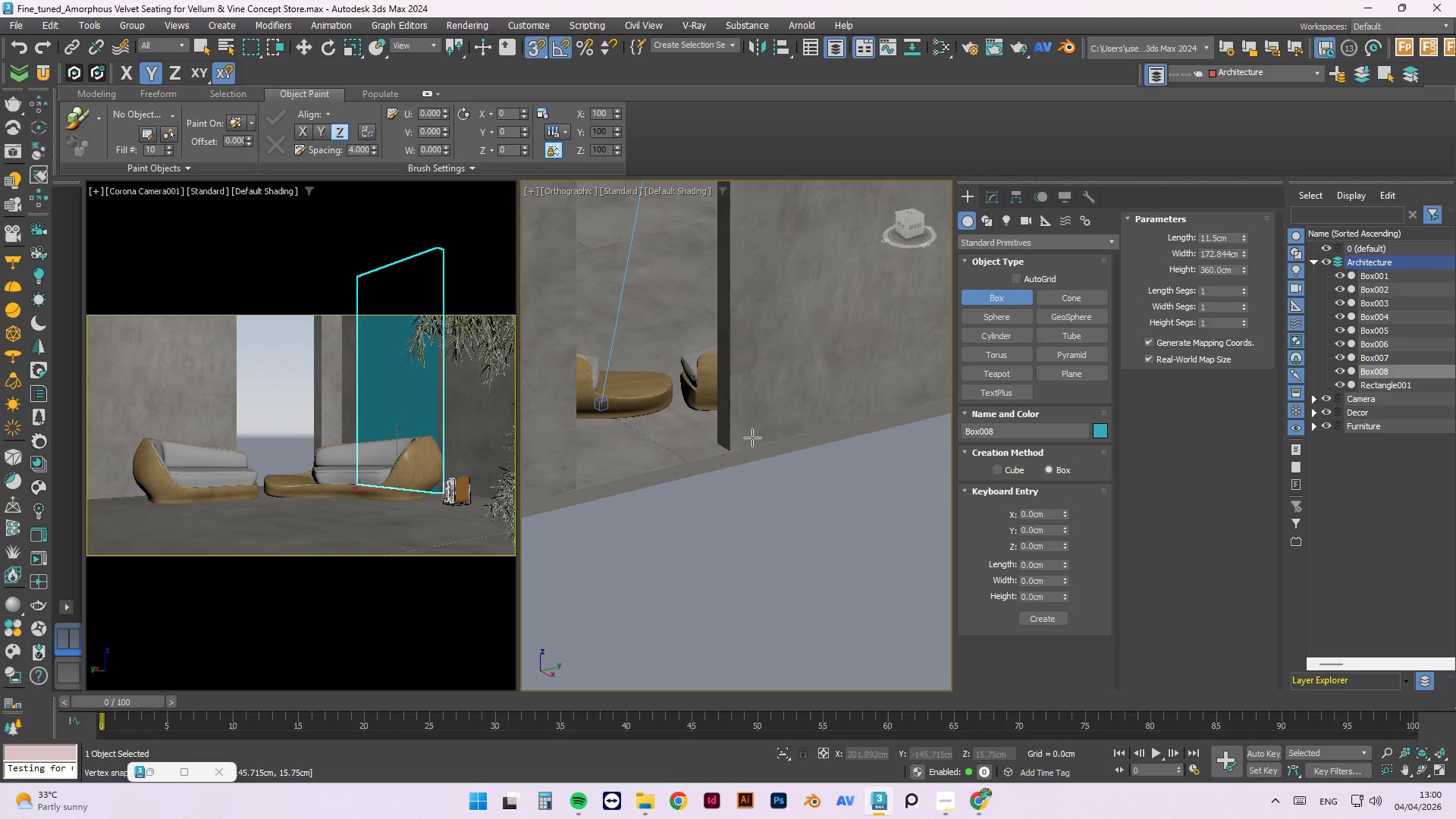 
hold_key(key=AltLeft, duration=1.45)
 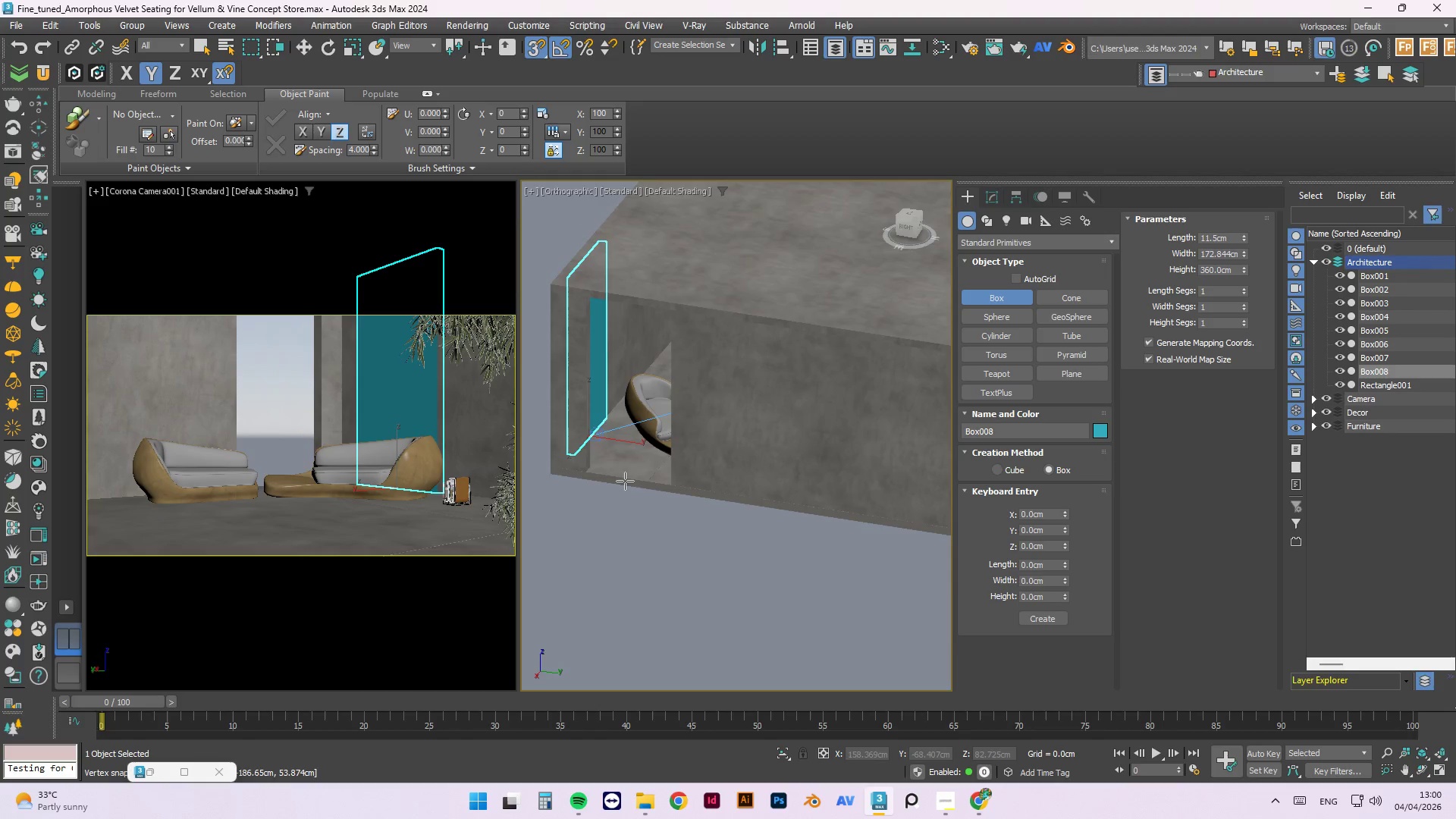 
scroll: coordinate [732, 416], scroll_direction: down, amount: 3.0
 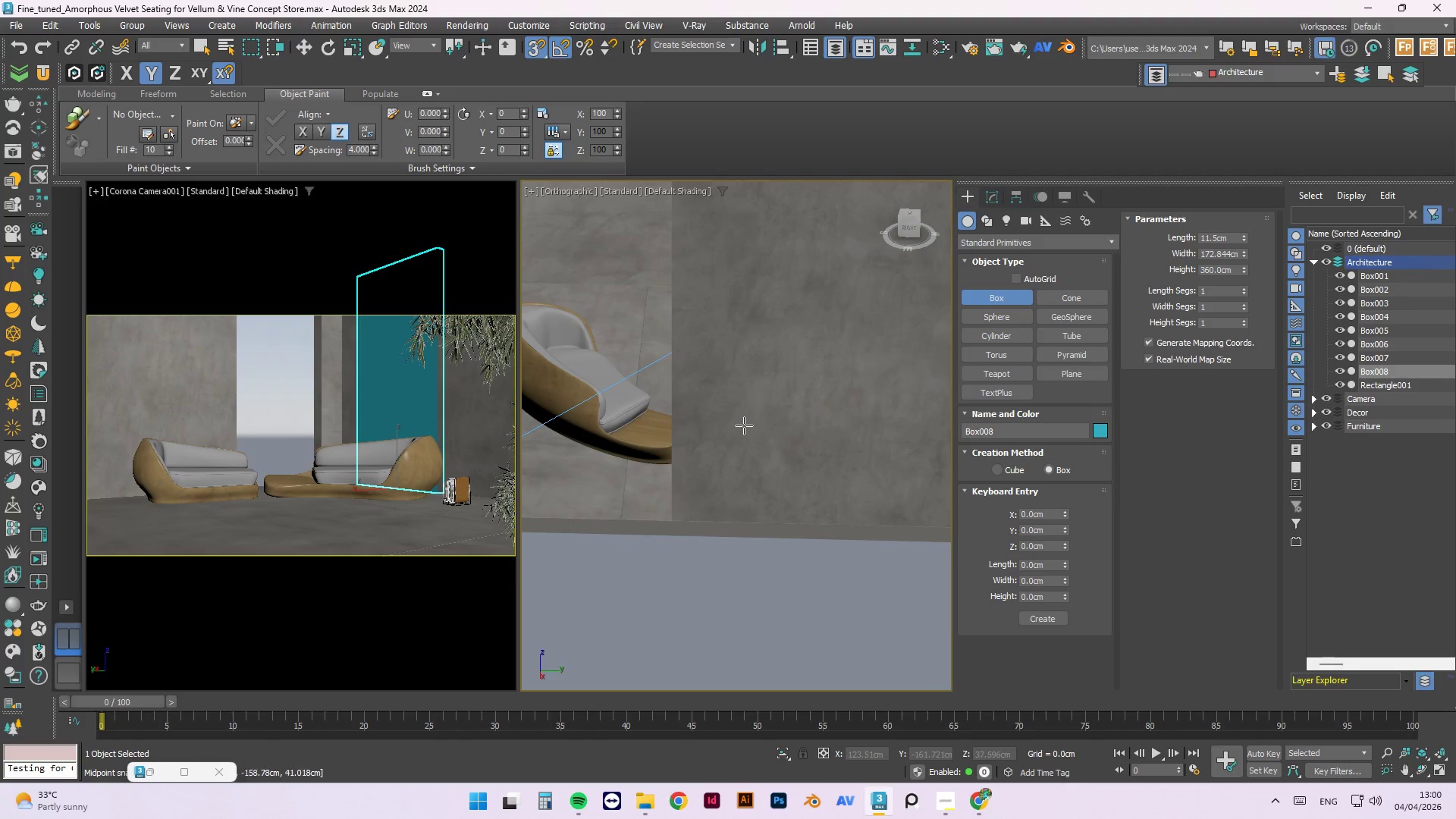 
scroll: coordinate [577, 463], scroll_direction: up, amount: 5.0
 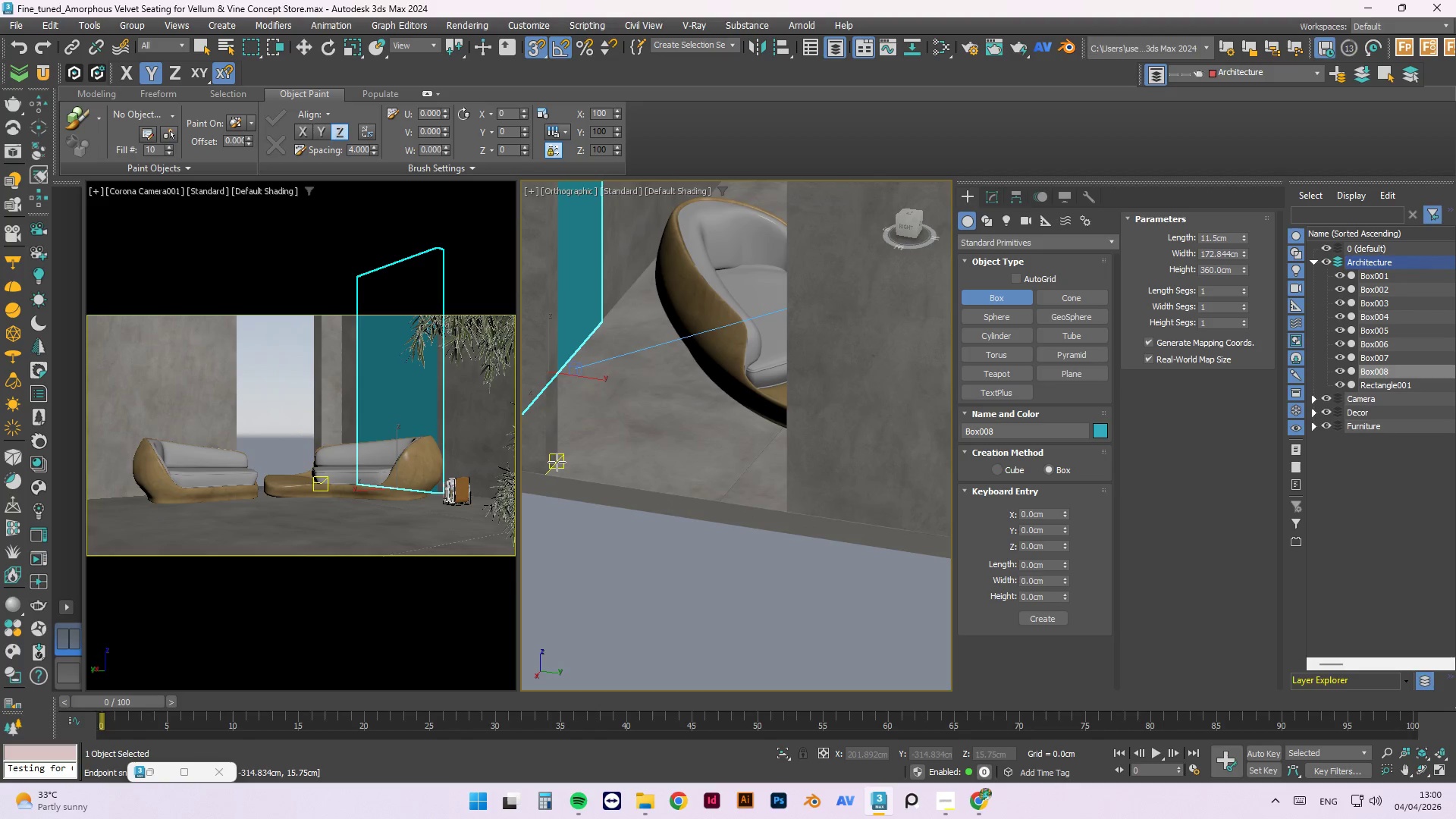 
left_click_drag(start_coordinate=[557, 462], to_coordinate=[758, 450])
 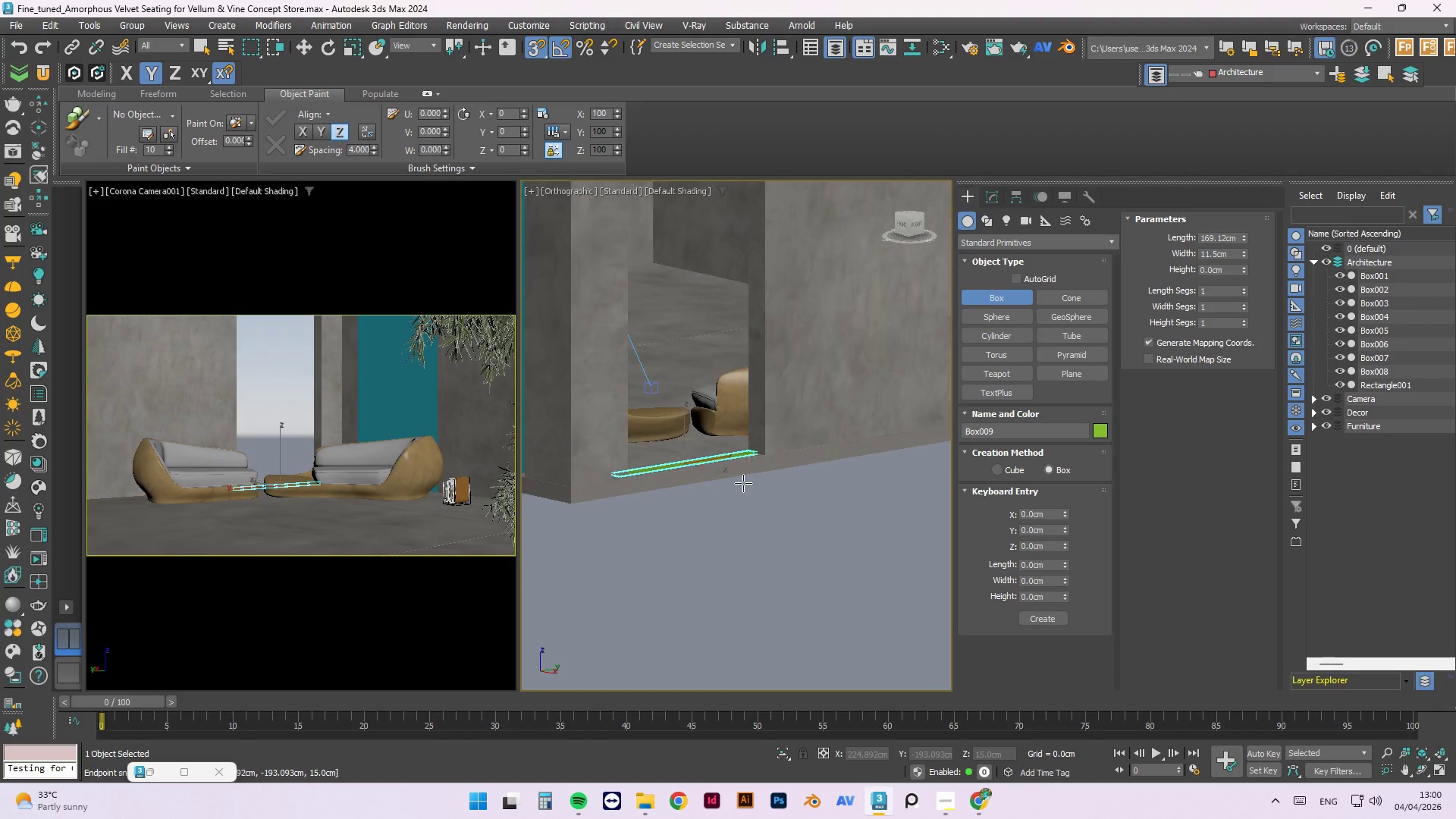 
hold_key(key=AltLeft, duration=0.92)
 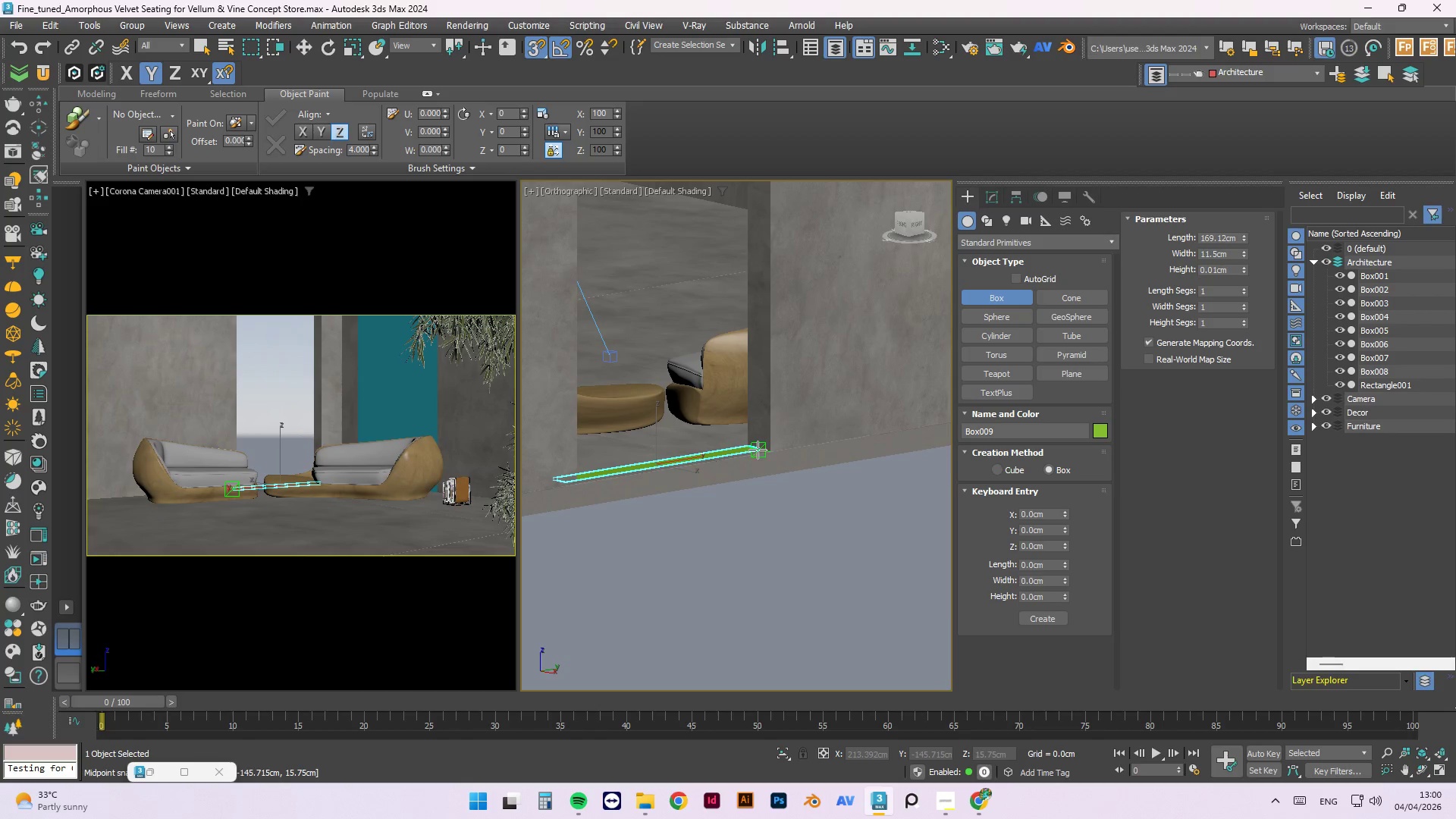 
scroll: coordinate [750, 360], scroll_direction: down, amount: 2.0
 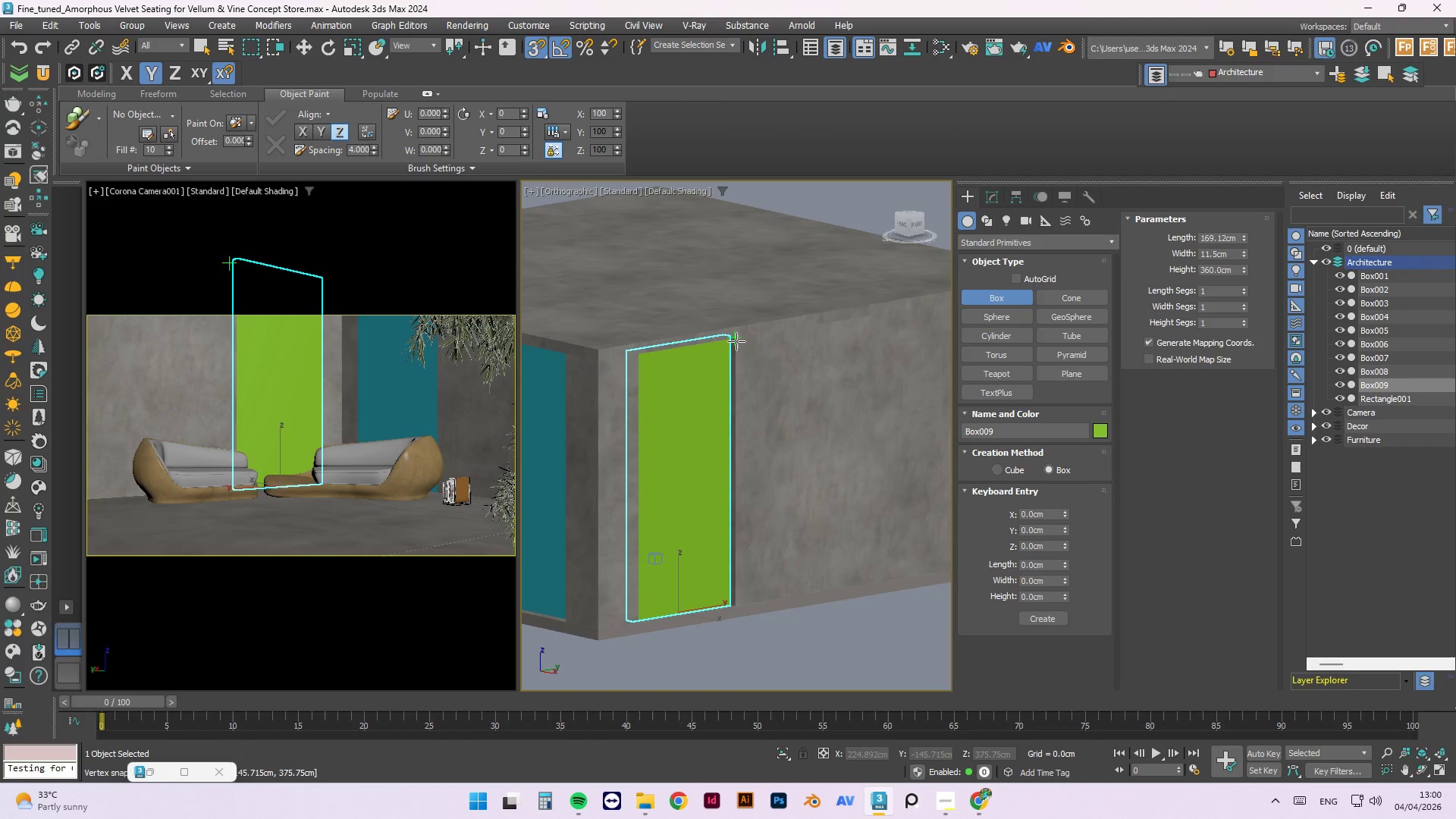 
left_click([736, 341])
 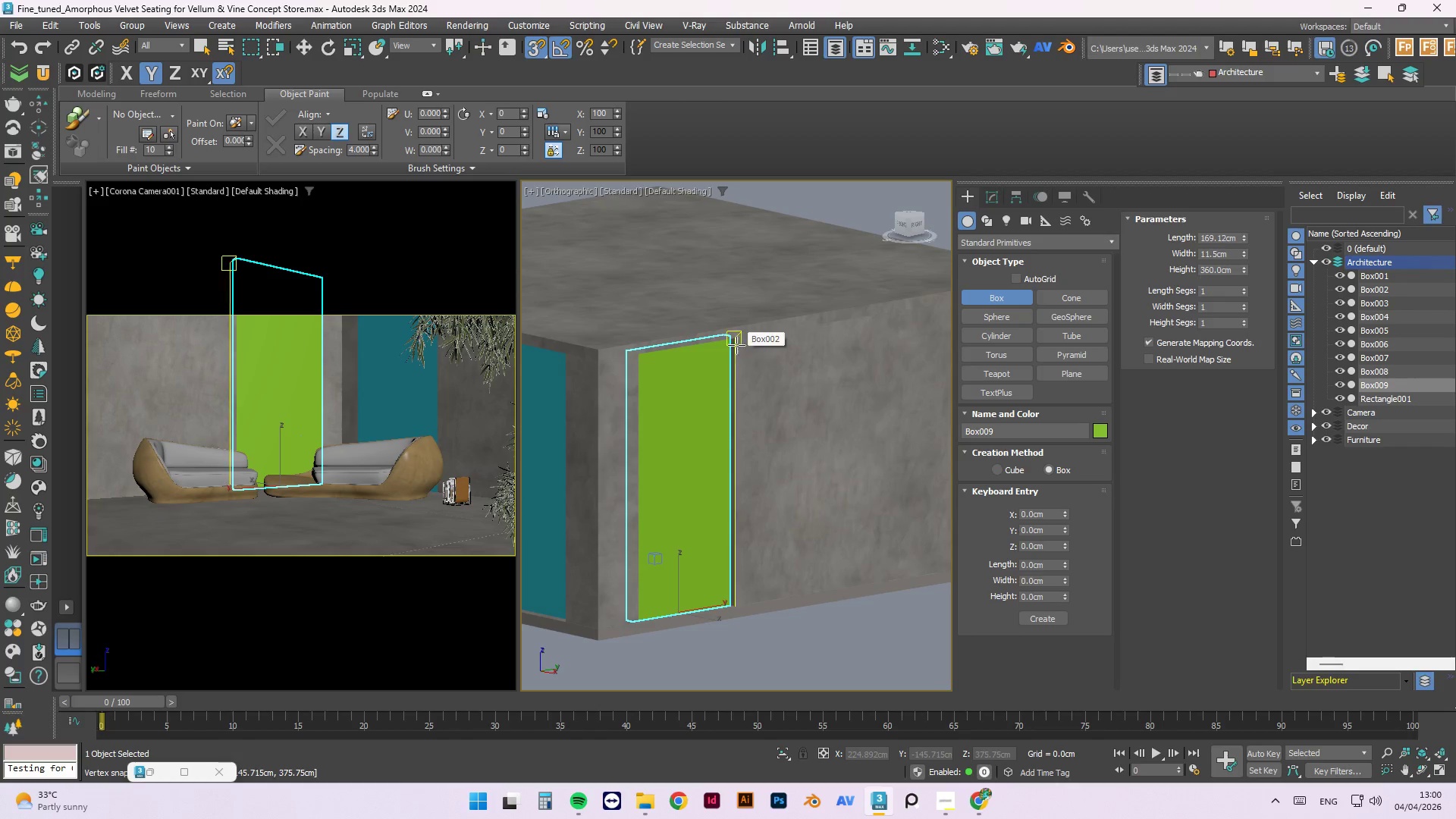 
key(Escape)
 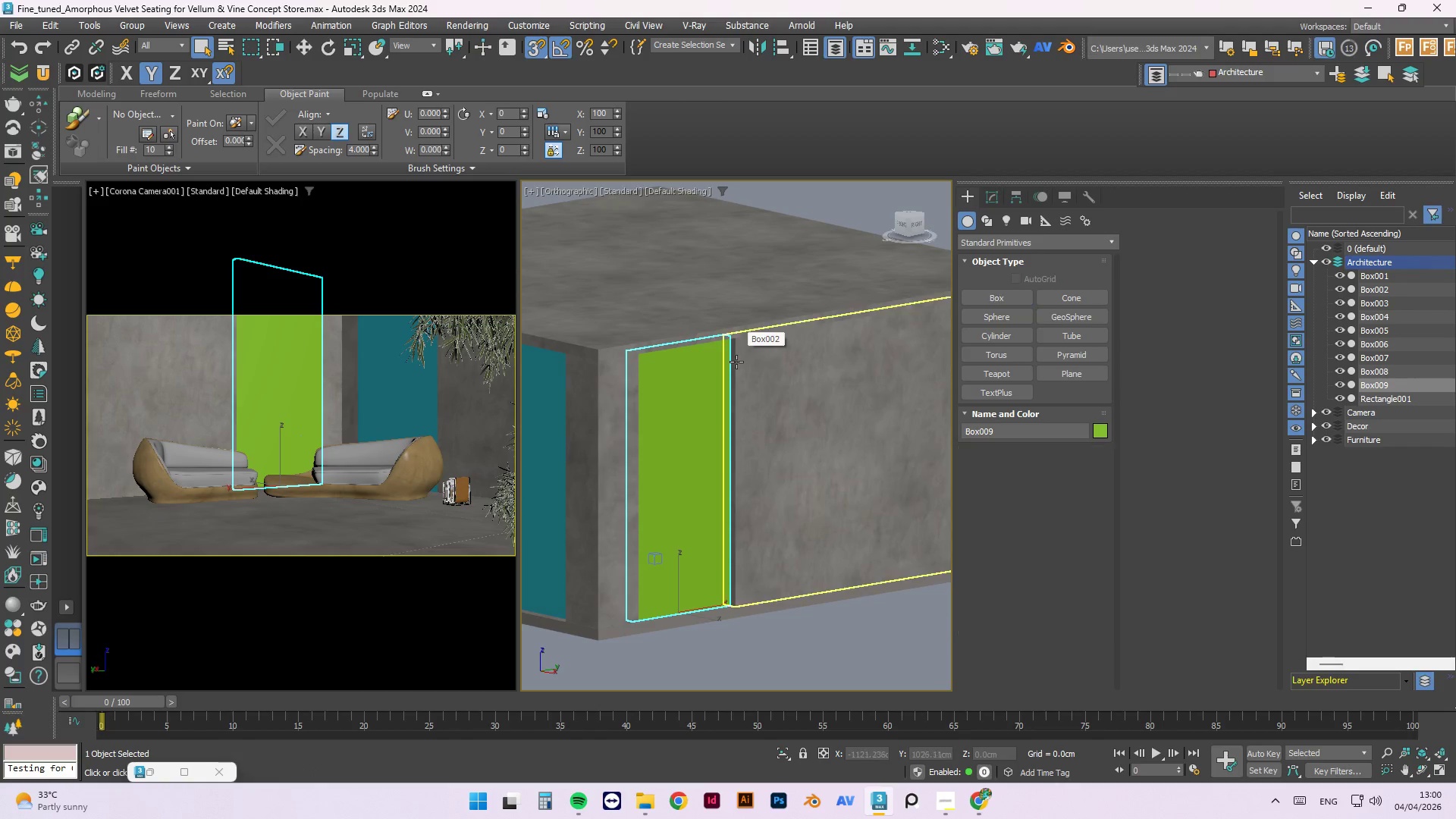 
key(Escape)
 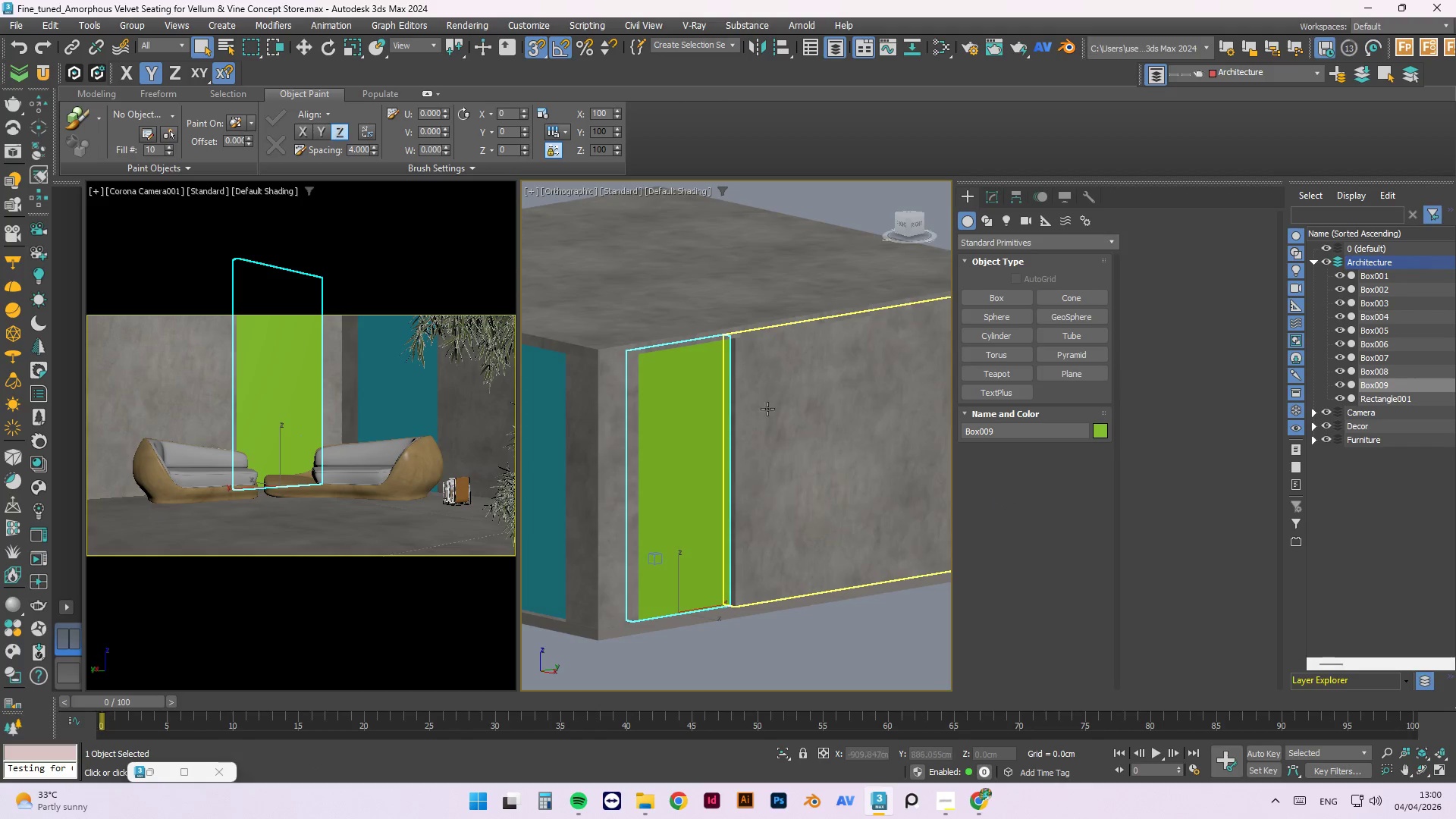 
left_click([816, 614])
 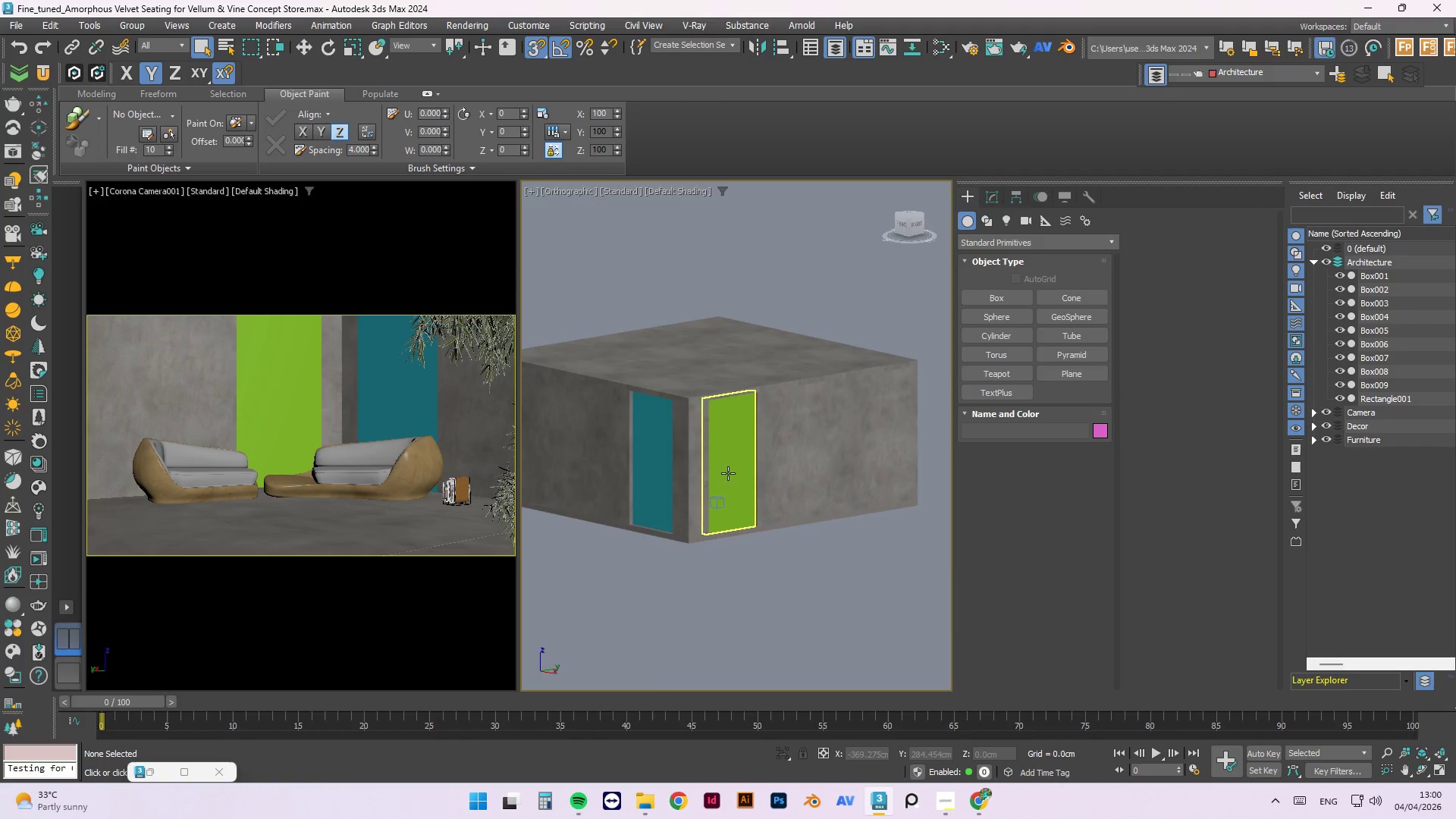 
scroll: coordinate [783, 458], scroll_direction: down, amount: 2.0
 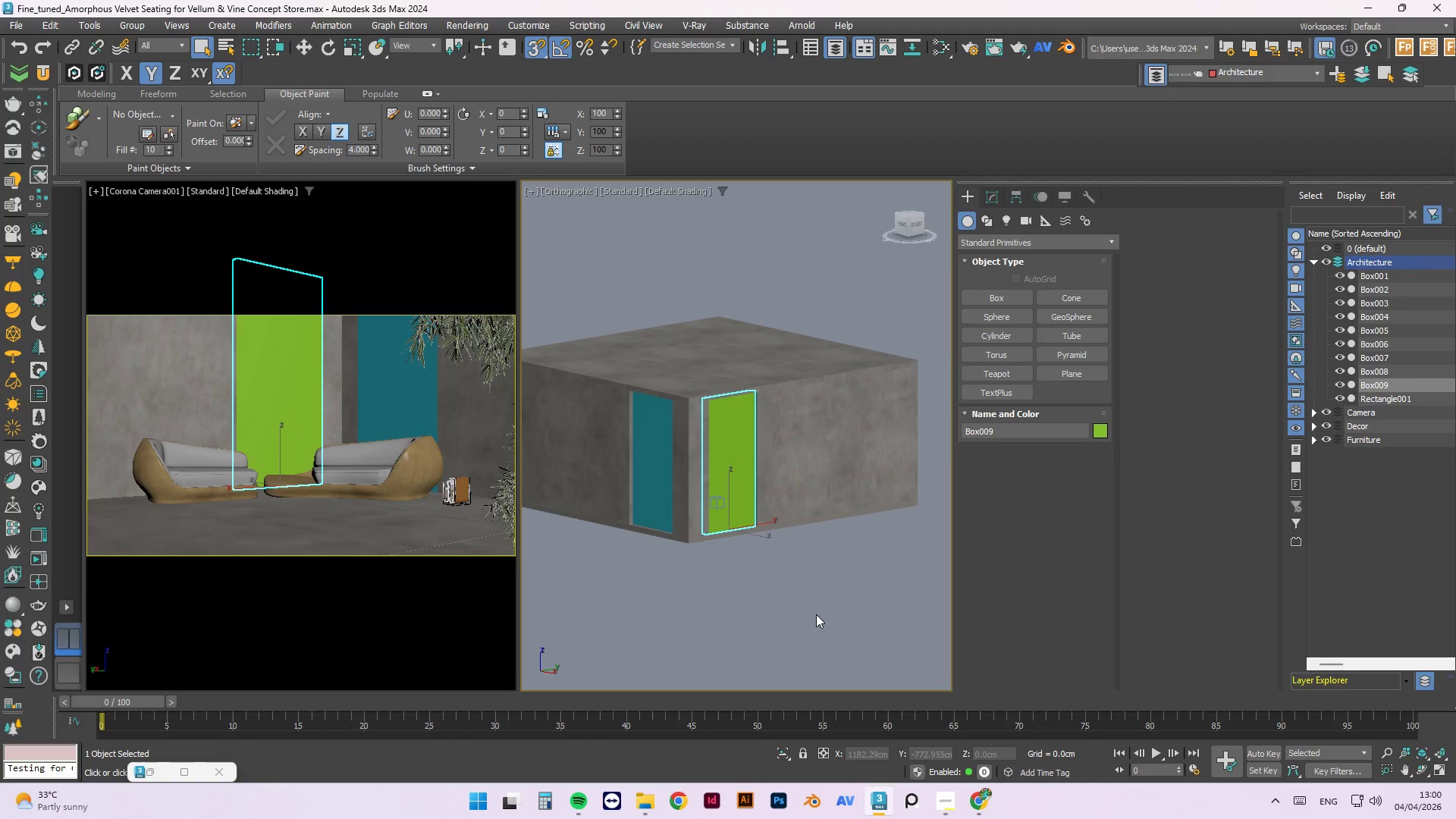 
left_click([731, 463])
 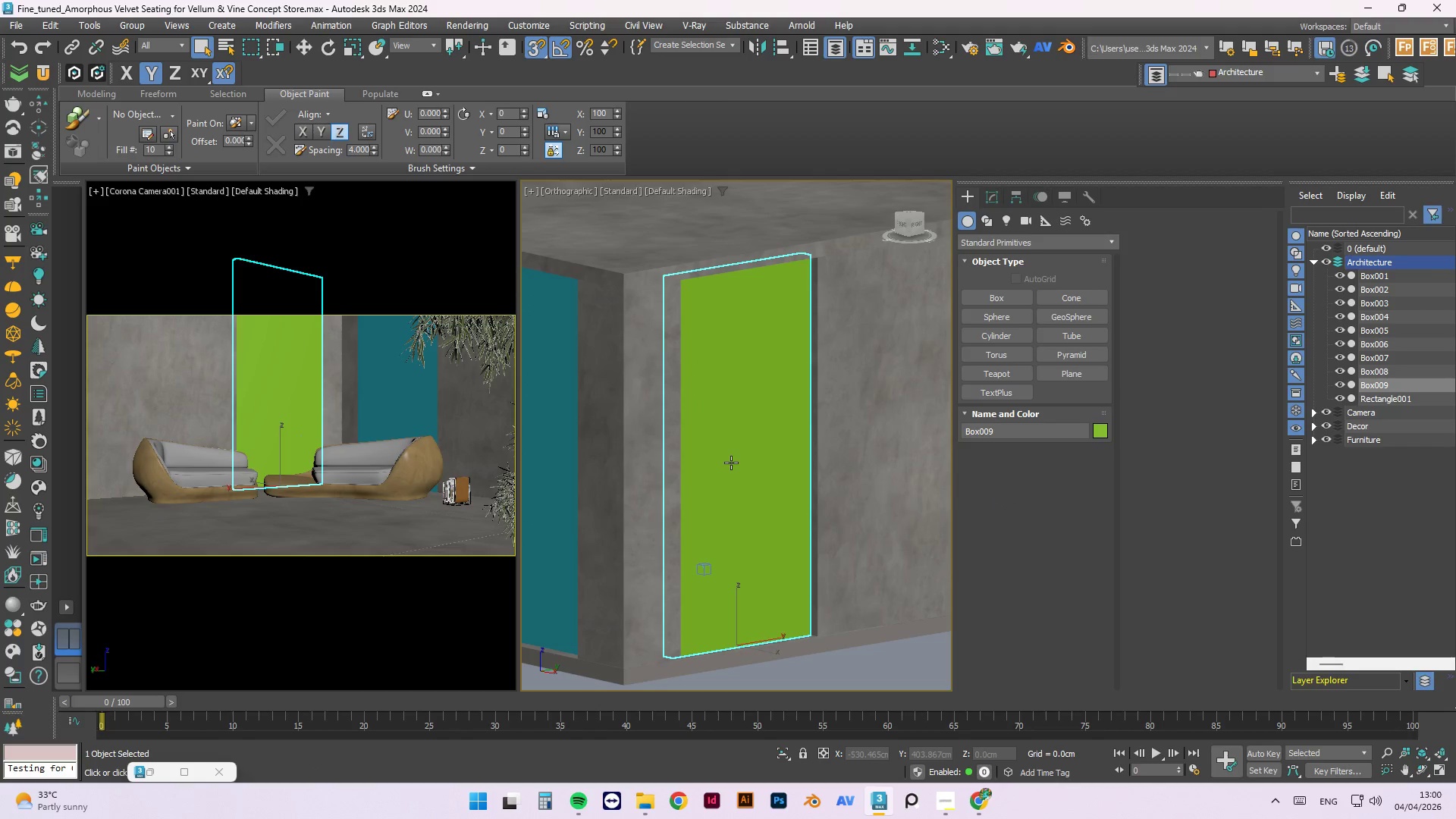 
scroll: coordinate [724, 466], scroll_direction: up, amount: 3.0
 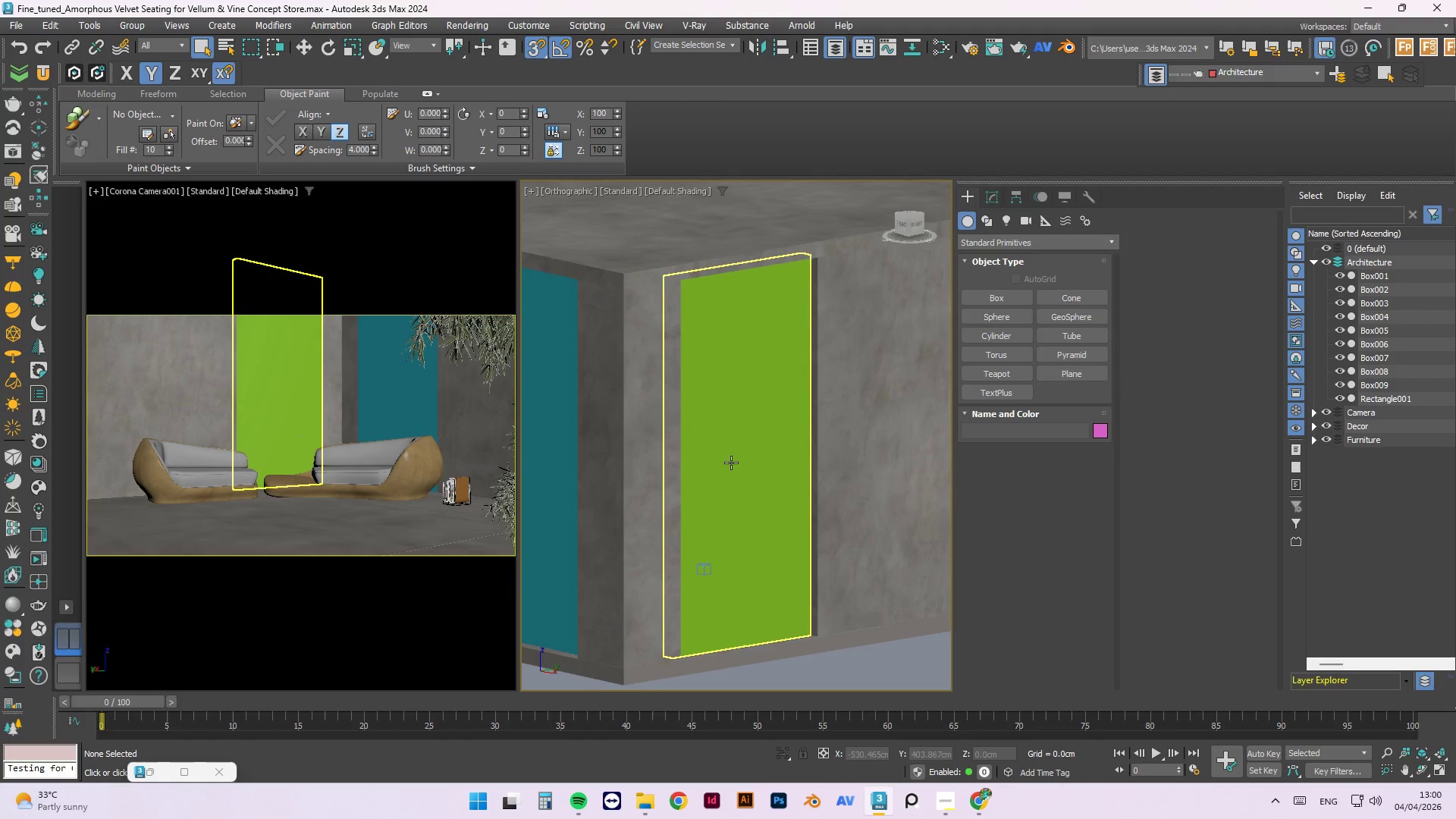 
hold_key(key=ControlLeft, duration=0.61)
 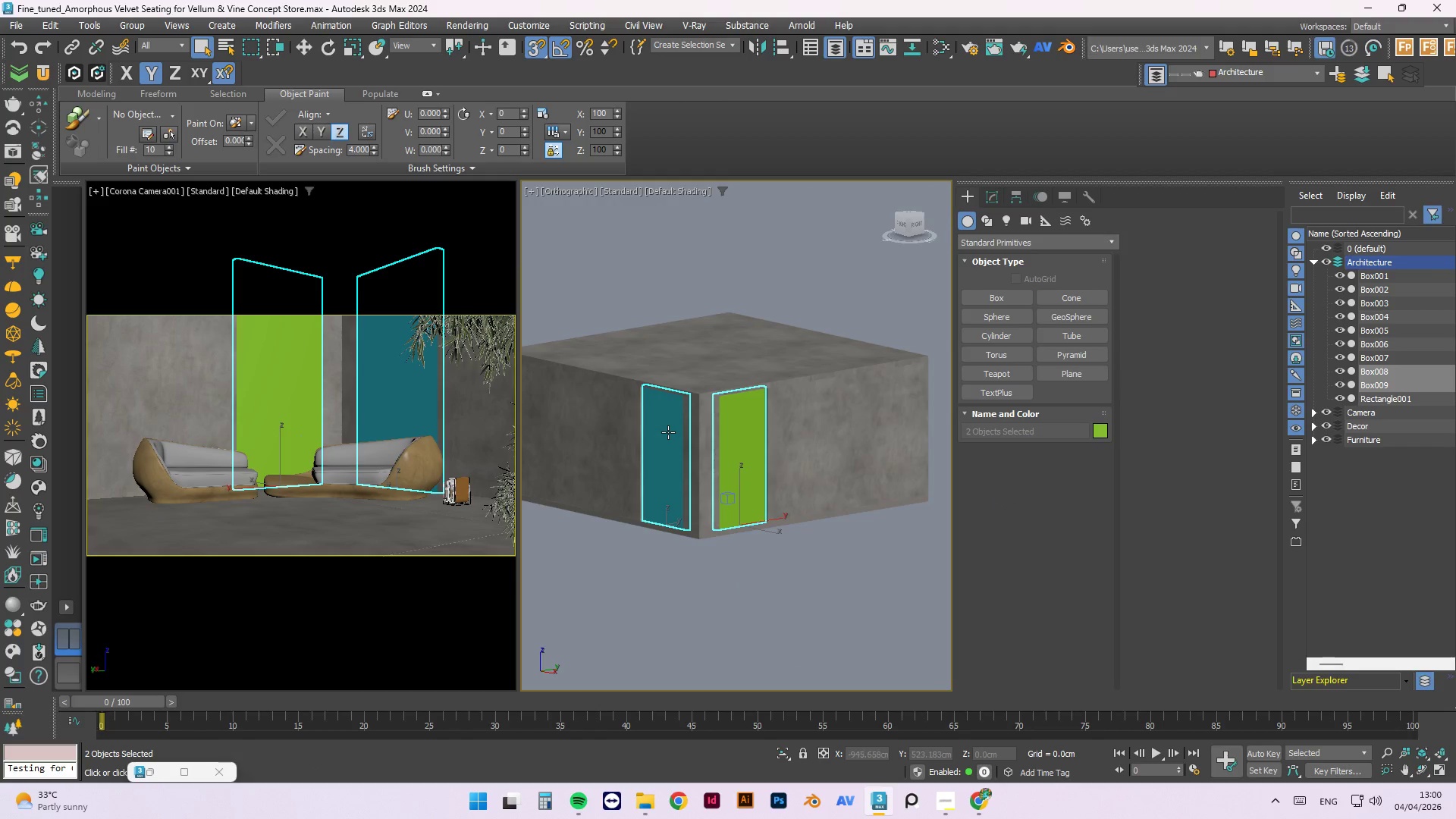 
scroll: coordinate [745, 459], scroll_direction: down, amount: 3.0
 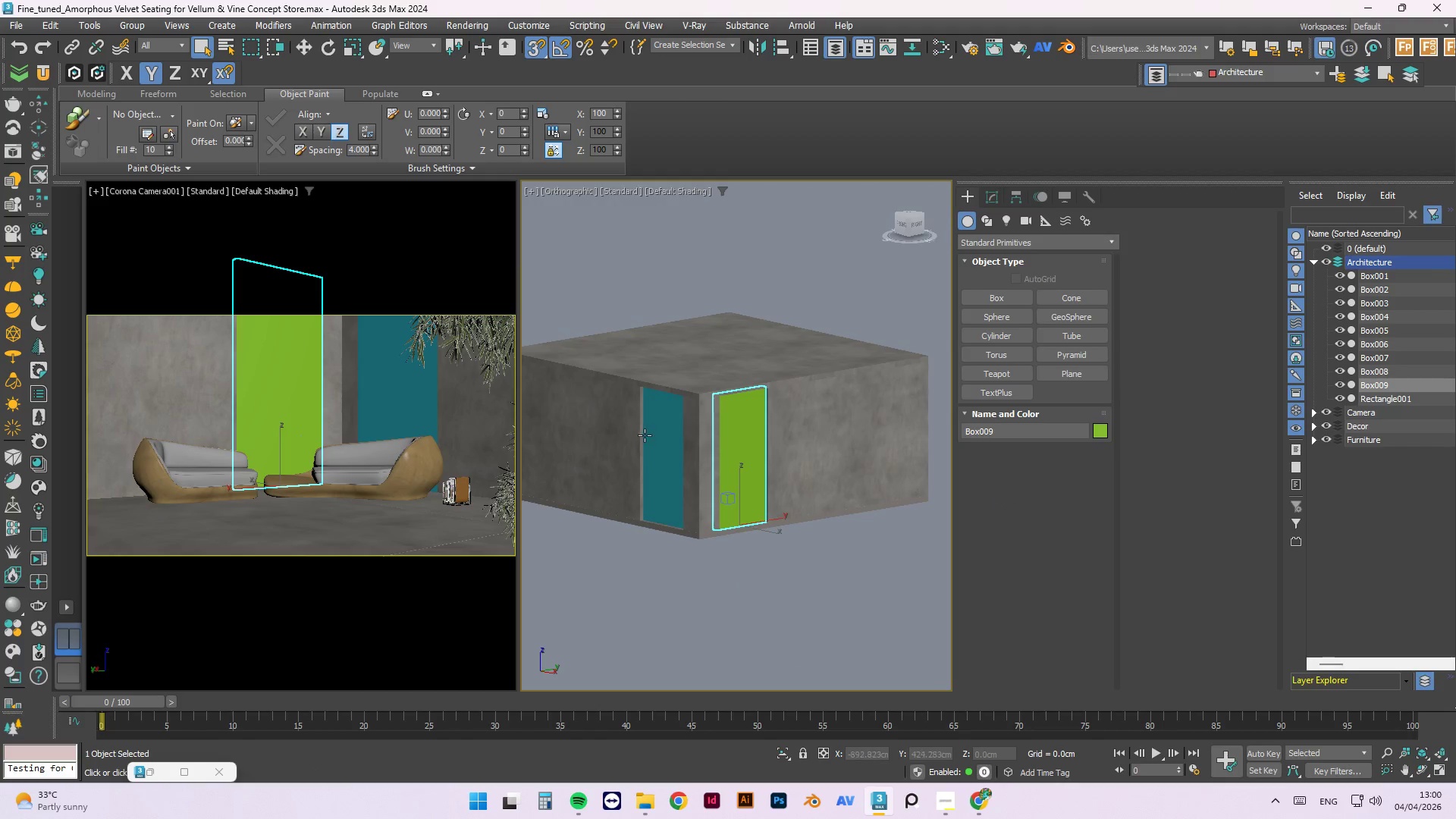 
left_click([663, 437])
 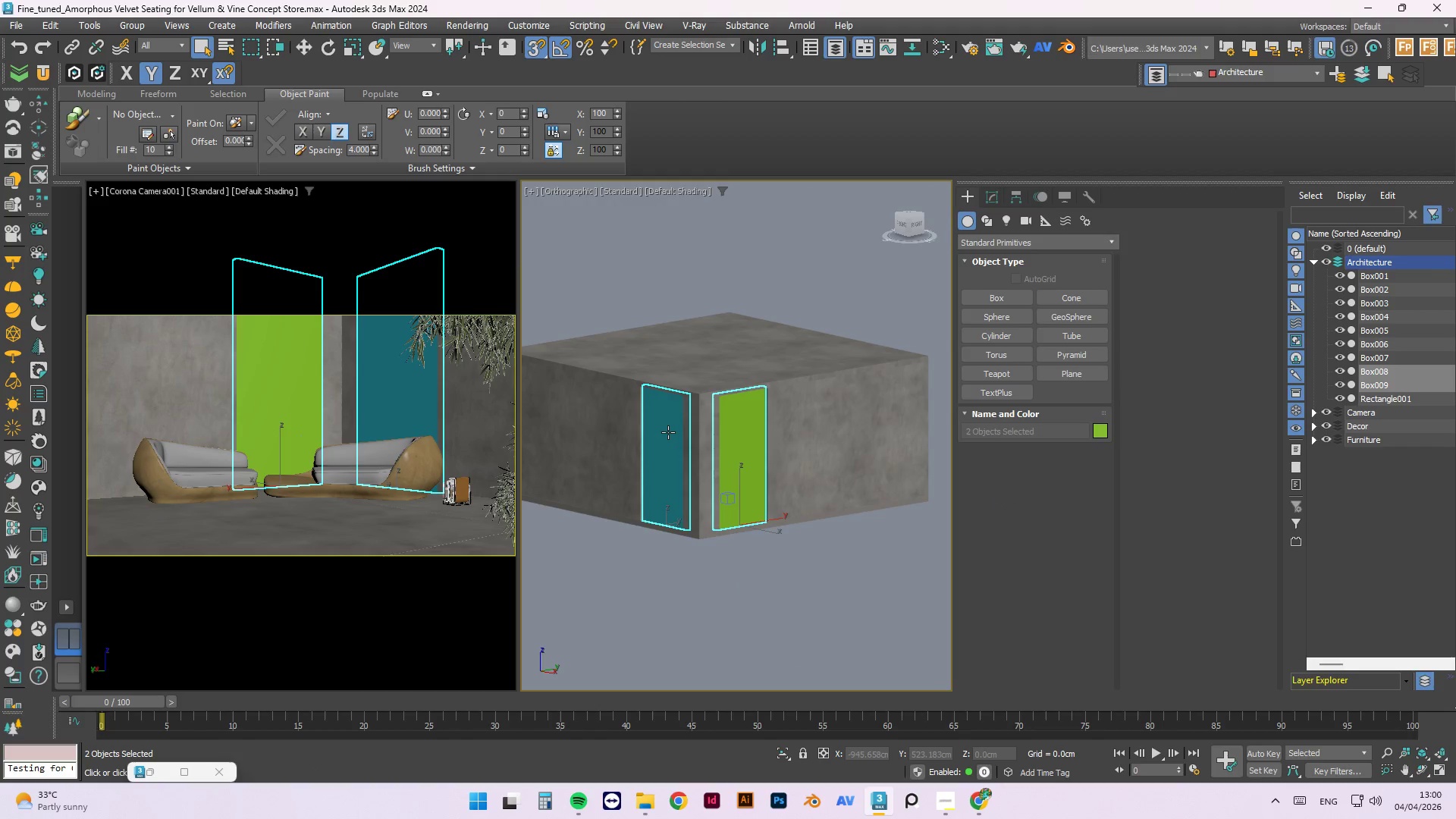 
scroll: coordinate [719, 443], scroll_direction: down, amount: 3.0
 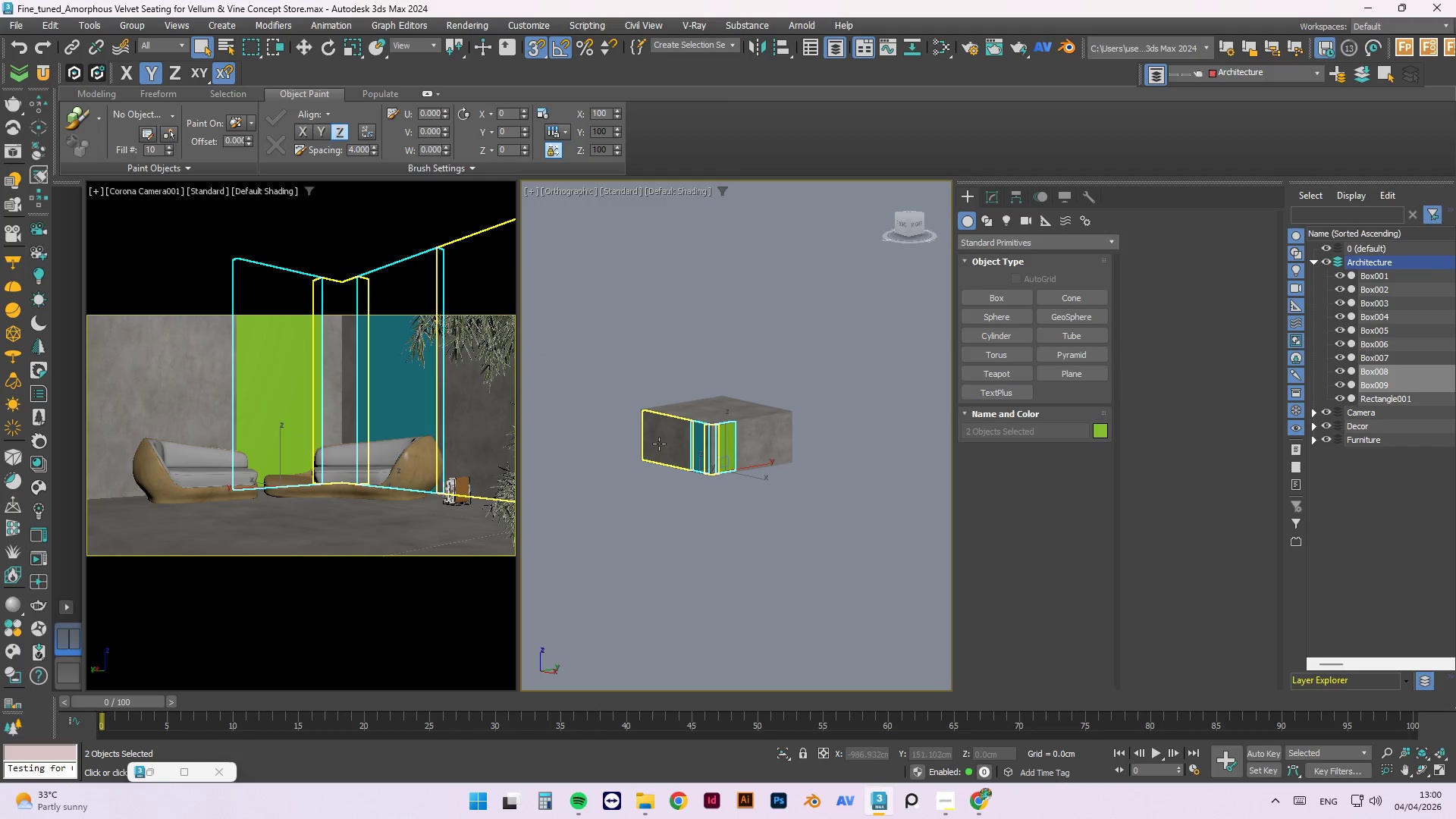 
hold_key(key=AltLeft, duration=0.62)
 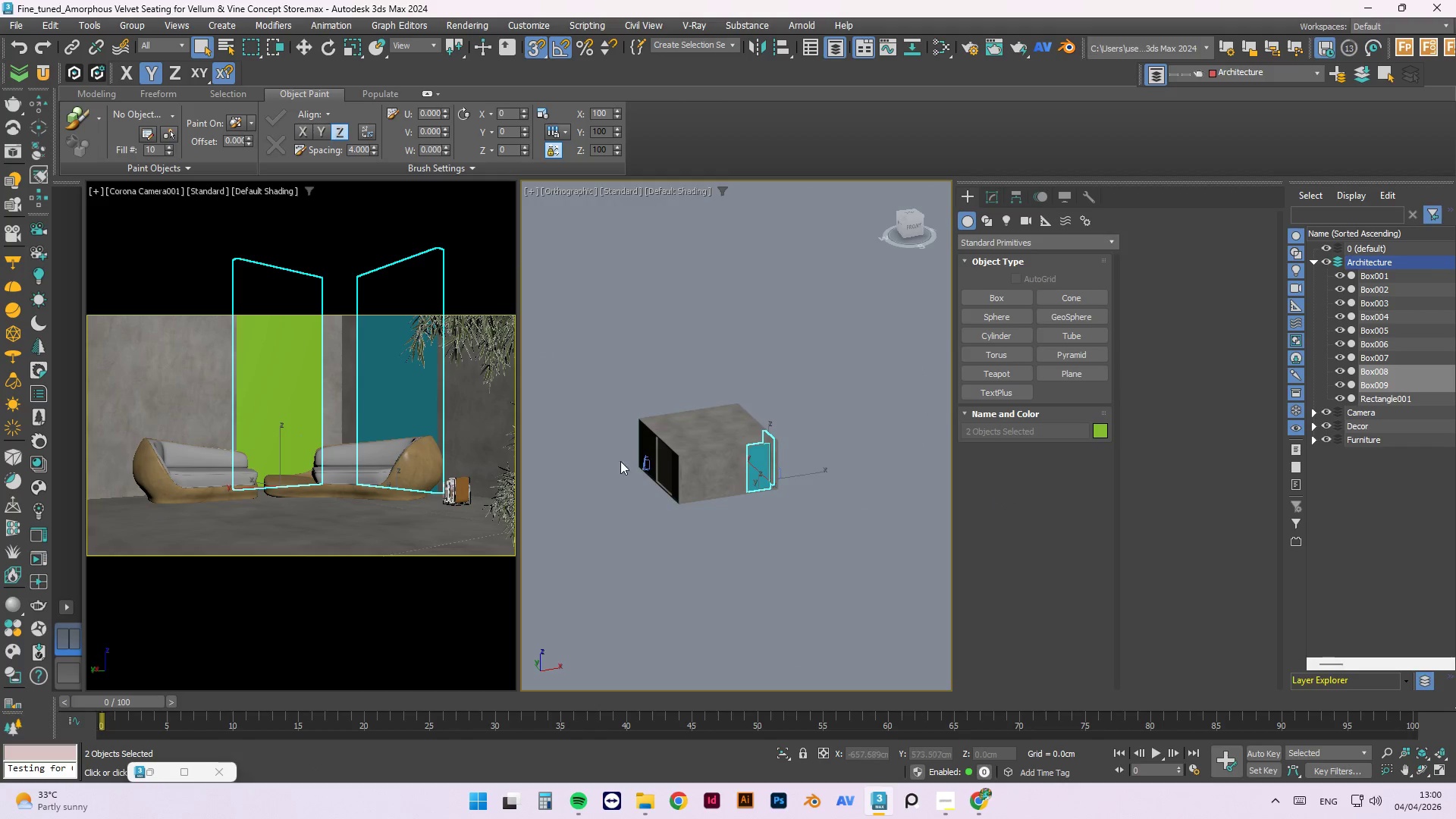 
hold_key(key=ControlLeft, duration=0.81)
 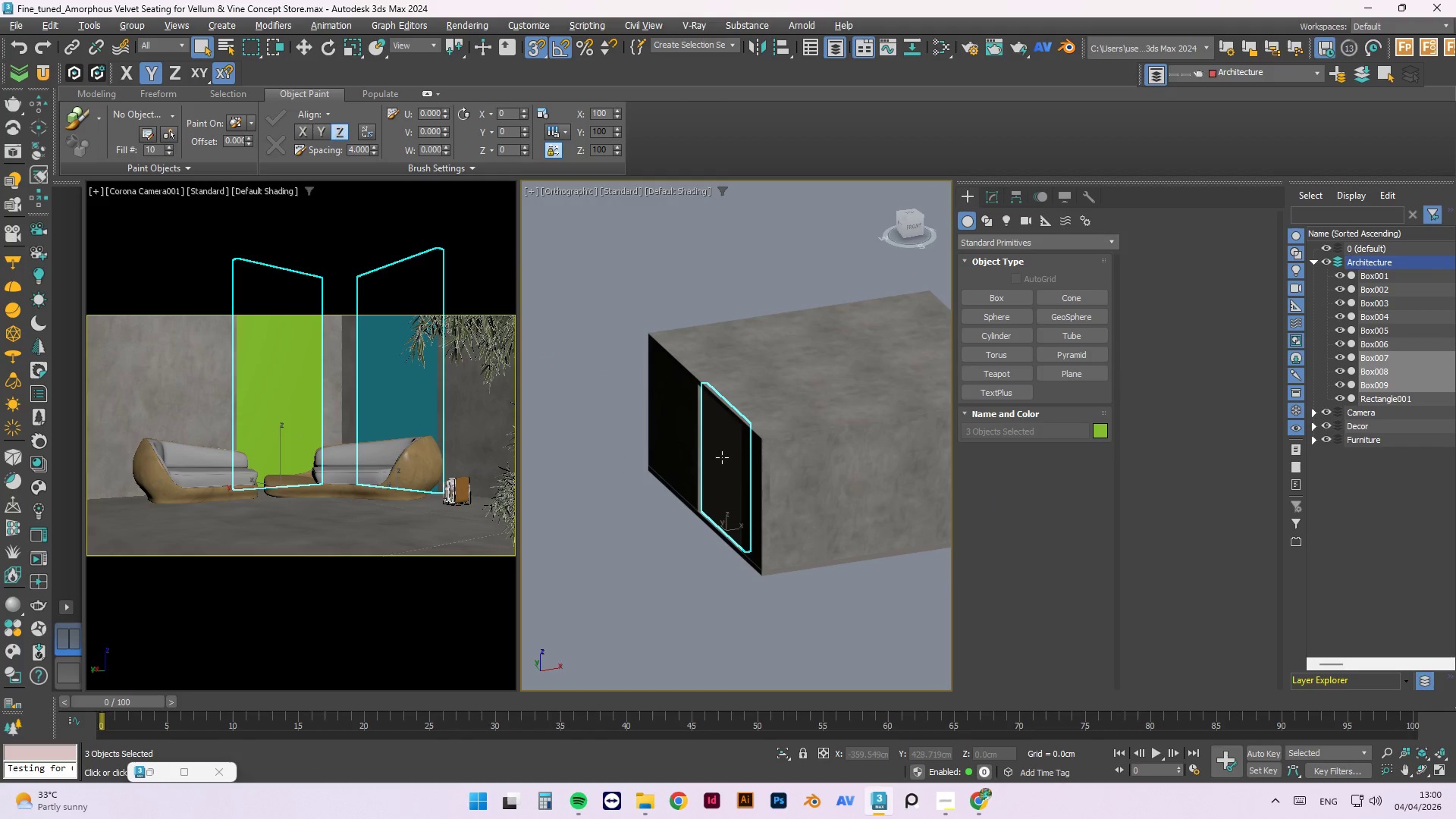 
scroll: coordinate [635, 465], scroll_direction: up, amount: 3.0
 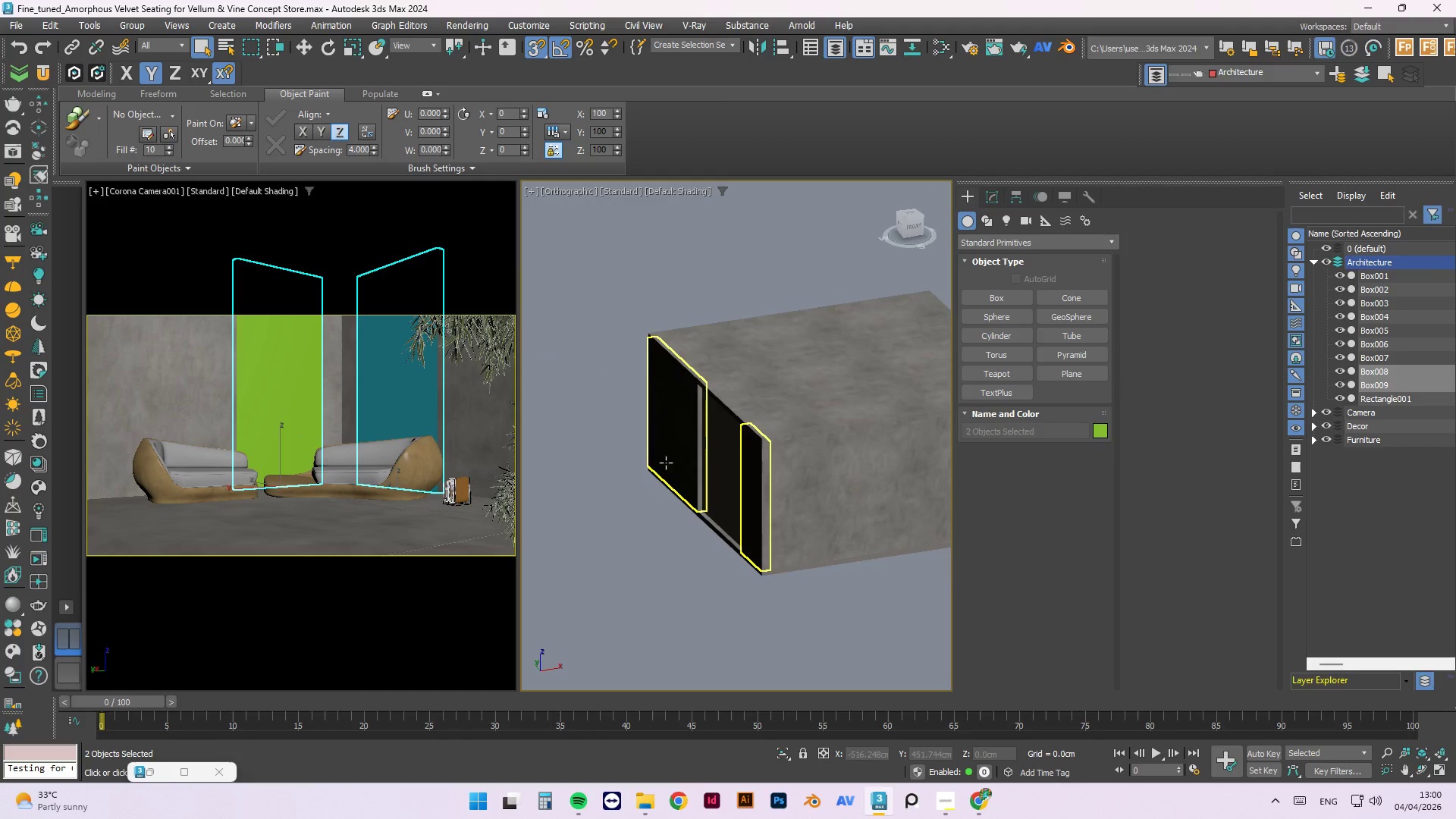 
left_click([722, 457])
 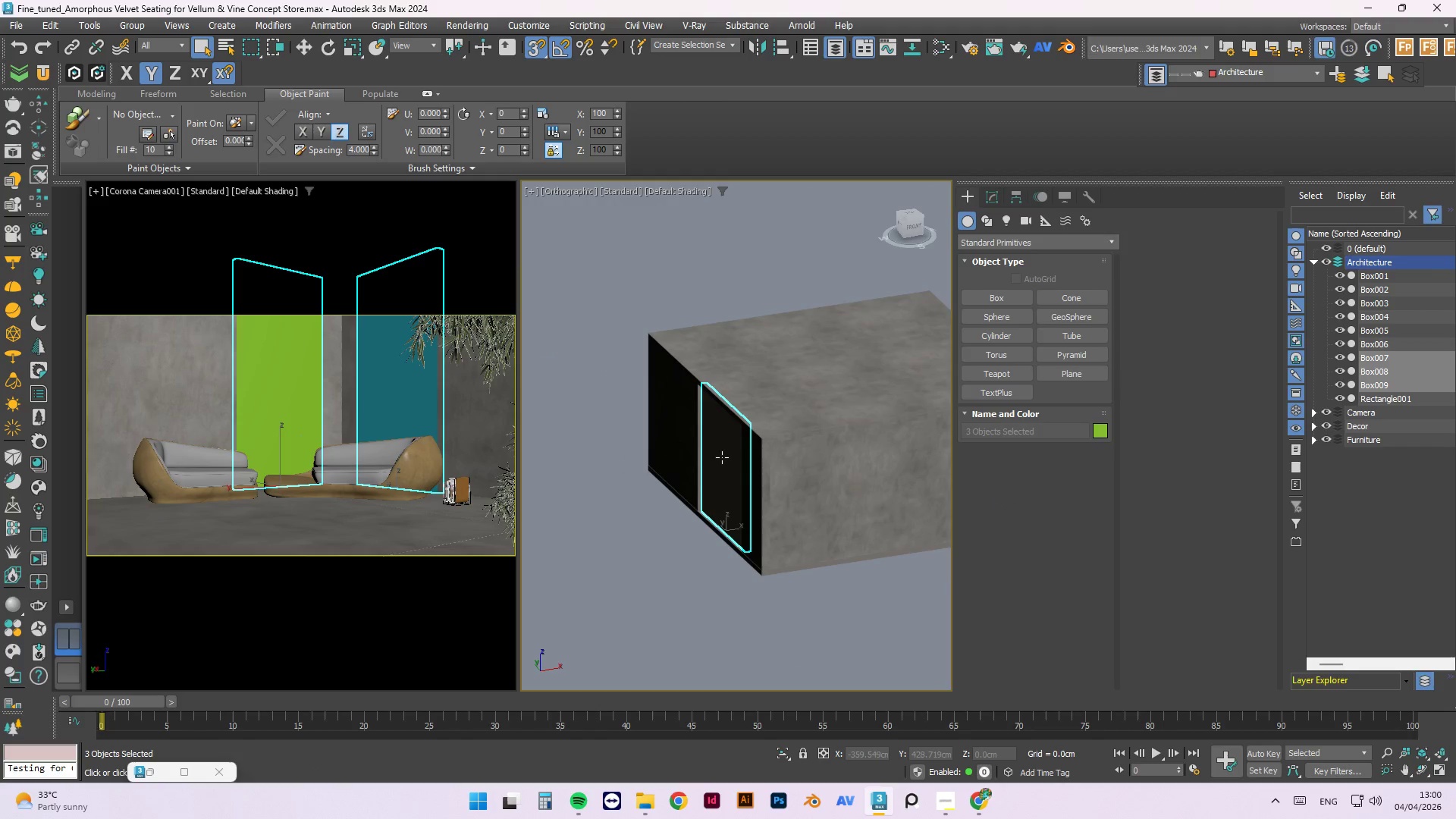 
hold_key(key=AltLeft, duration=1.5)
 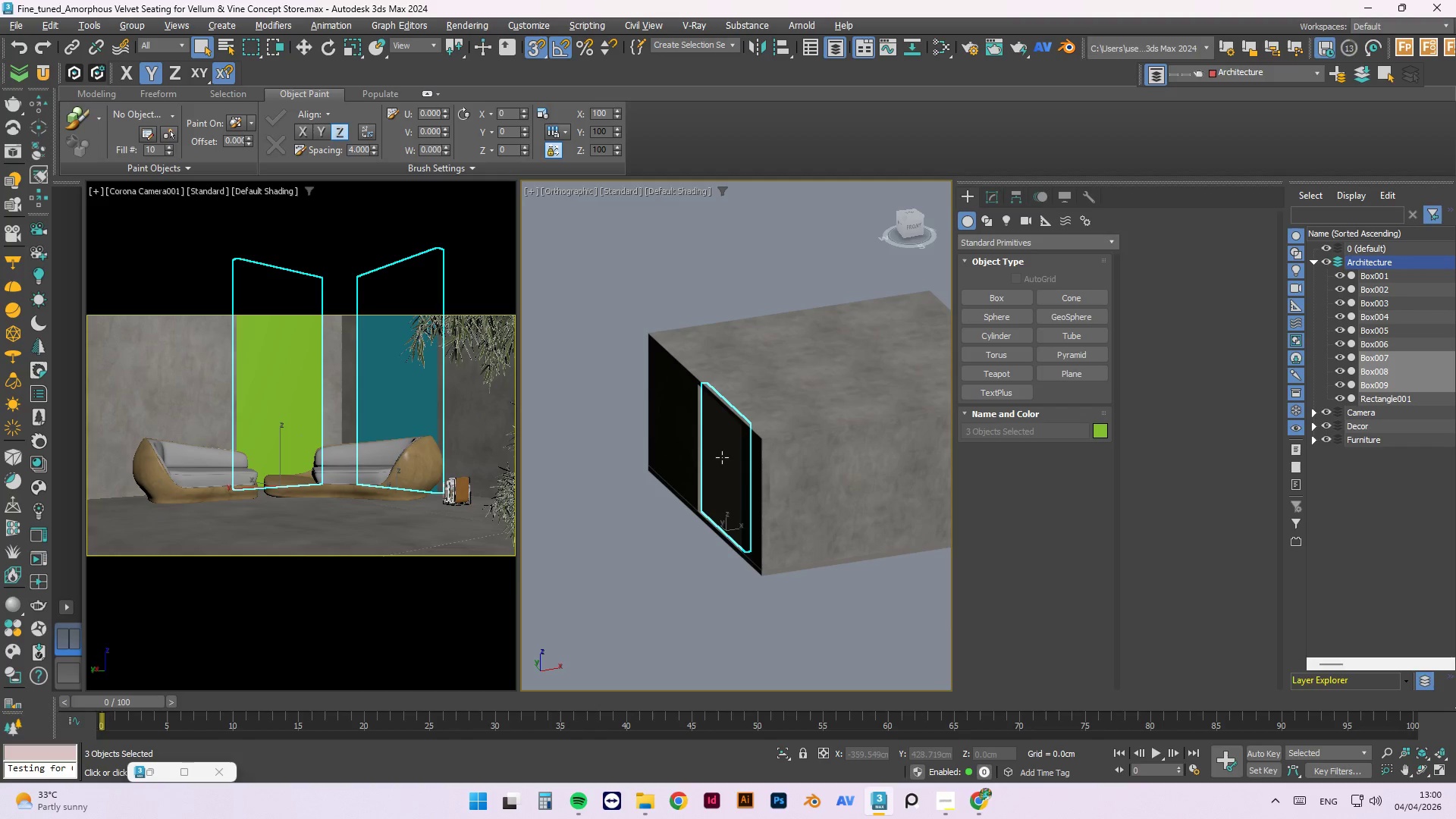 
key(Alt+Q)
 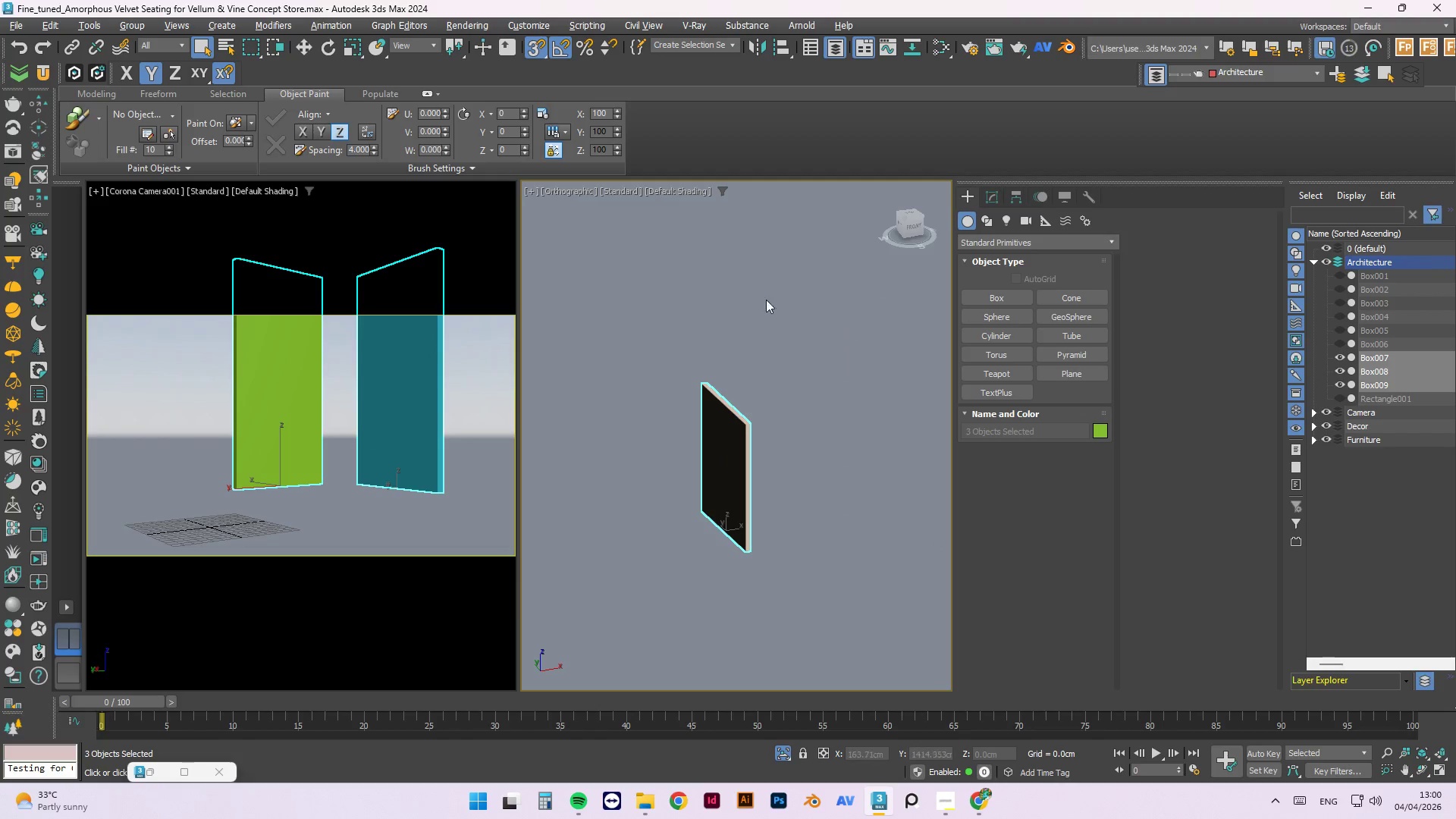 
left_click([738, 300])
 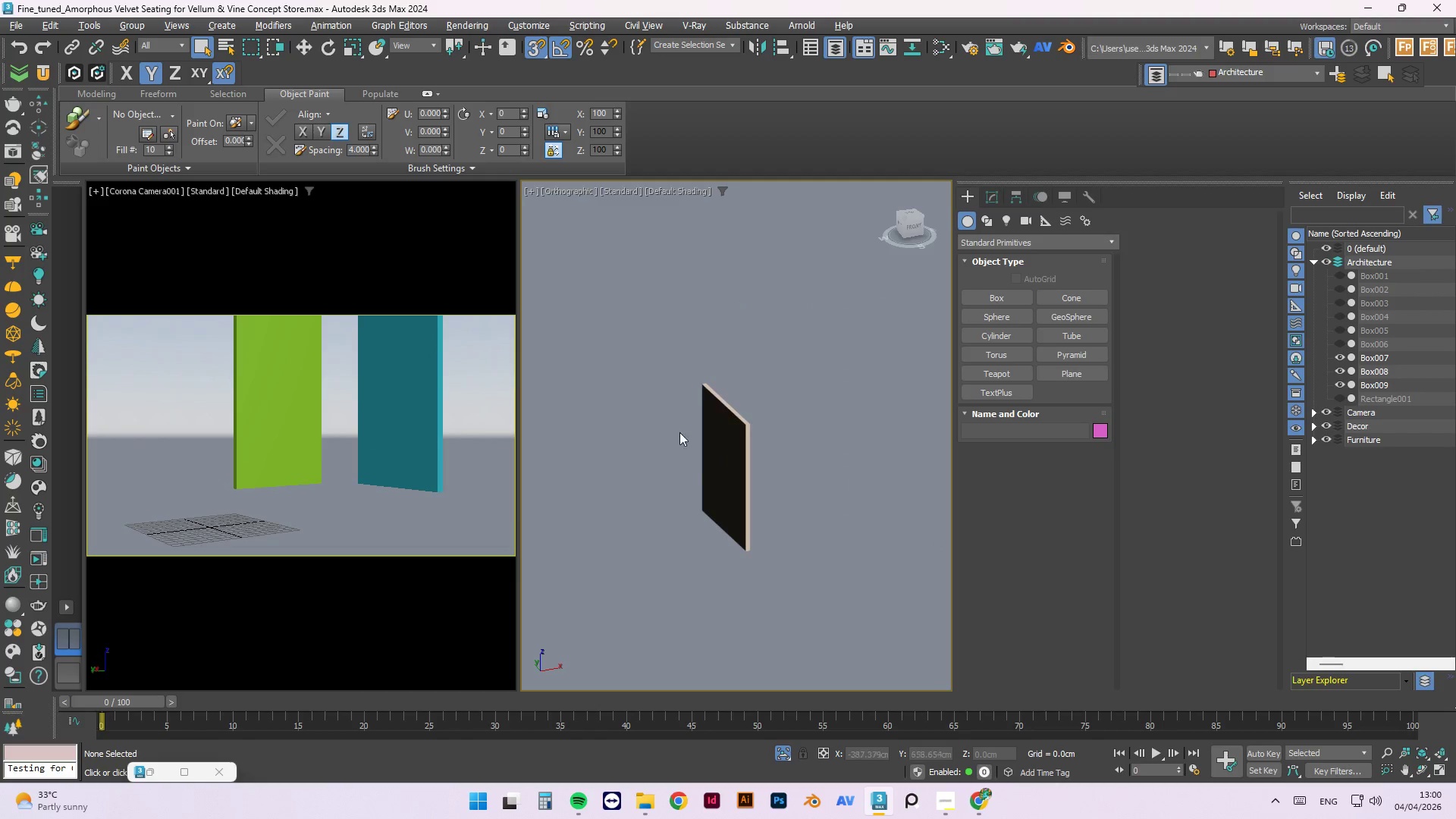 
hold_key(key=AltLeft, duration=1.11)
 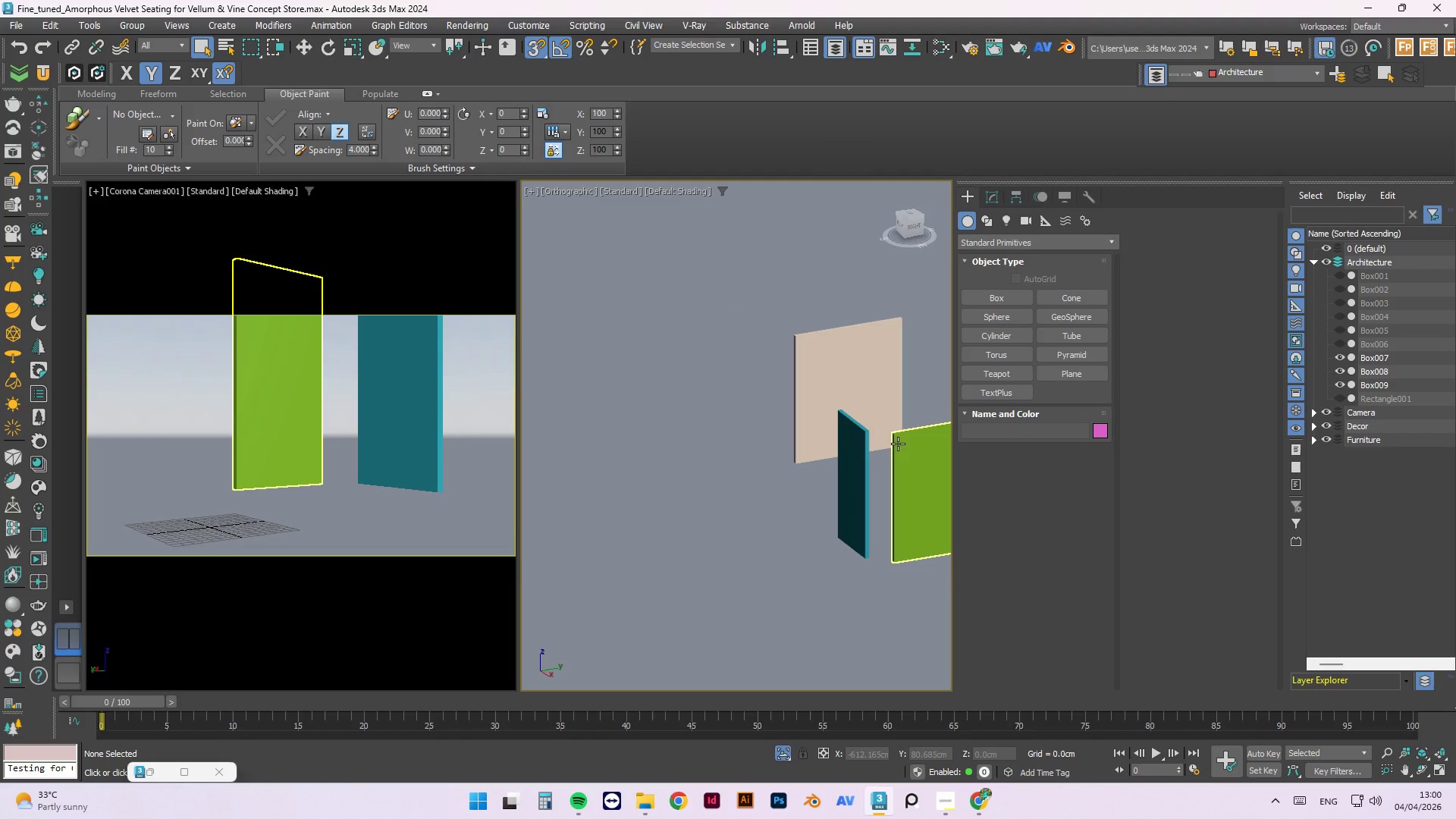 
scroll: coordinate [703, 481], scroll_direction: down, amount: 3.0
 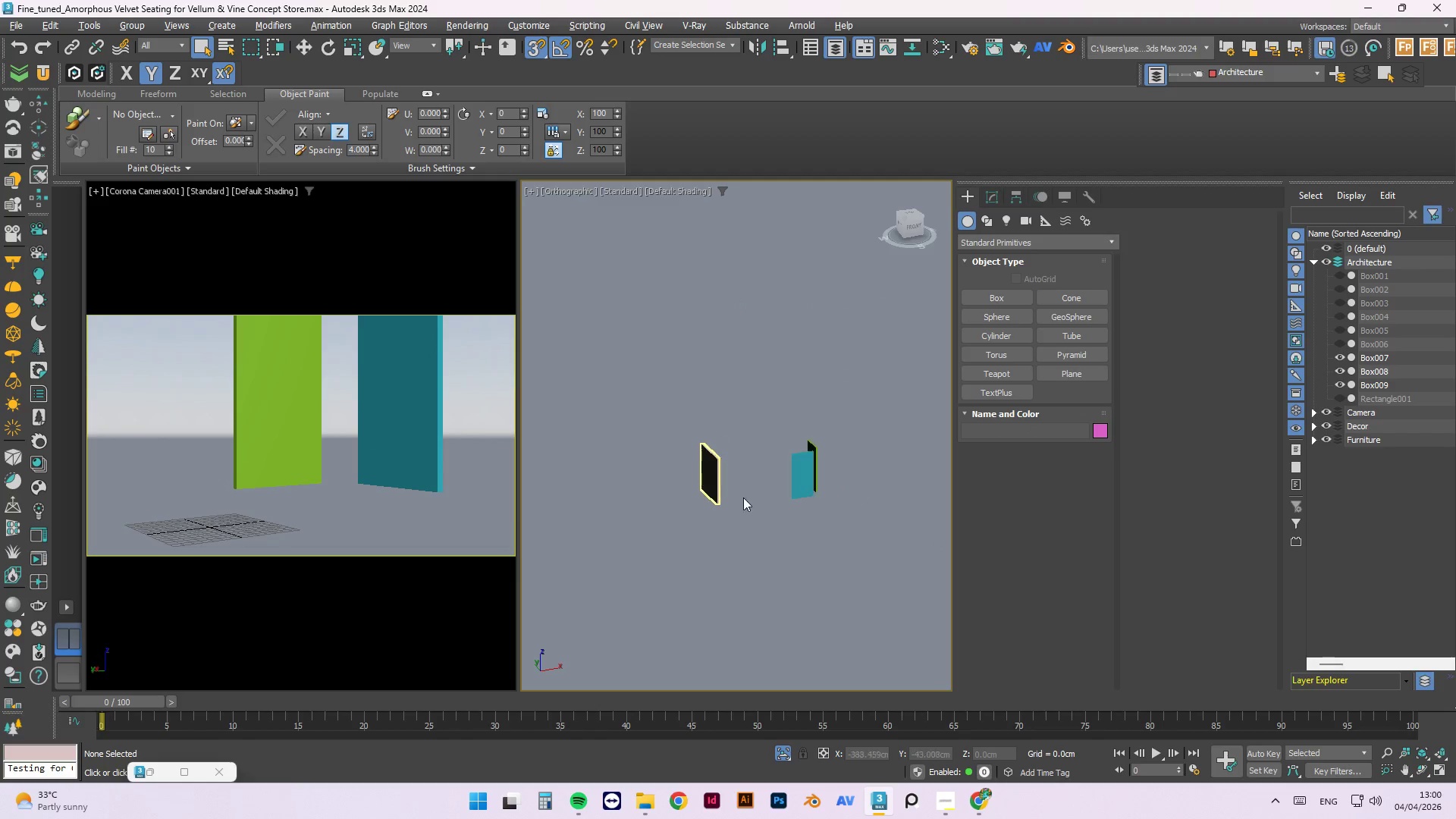 
hold_key(key=AltLeft, duration=1.5)
left_click([899, 444])
 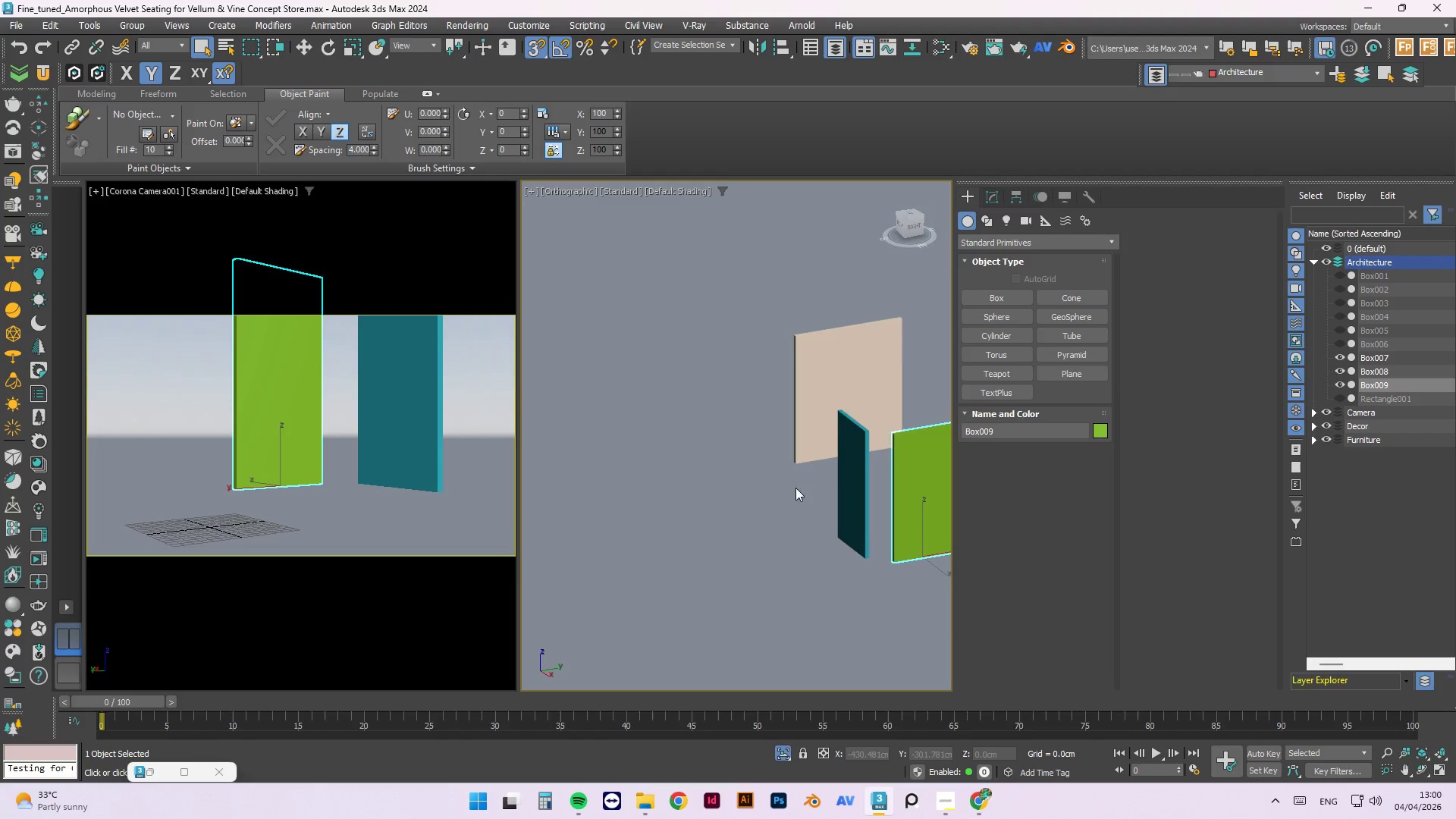 
scroll: coordinate [898, 444], scroll_direction: up, amount: 3.0
 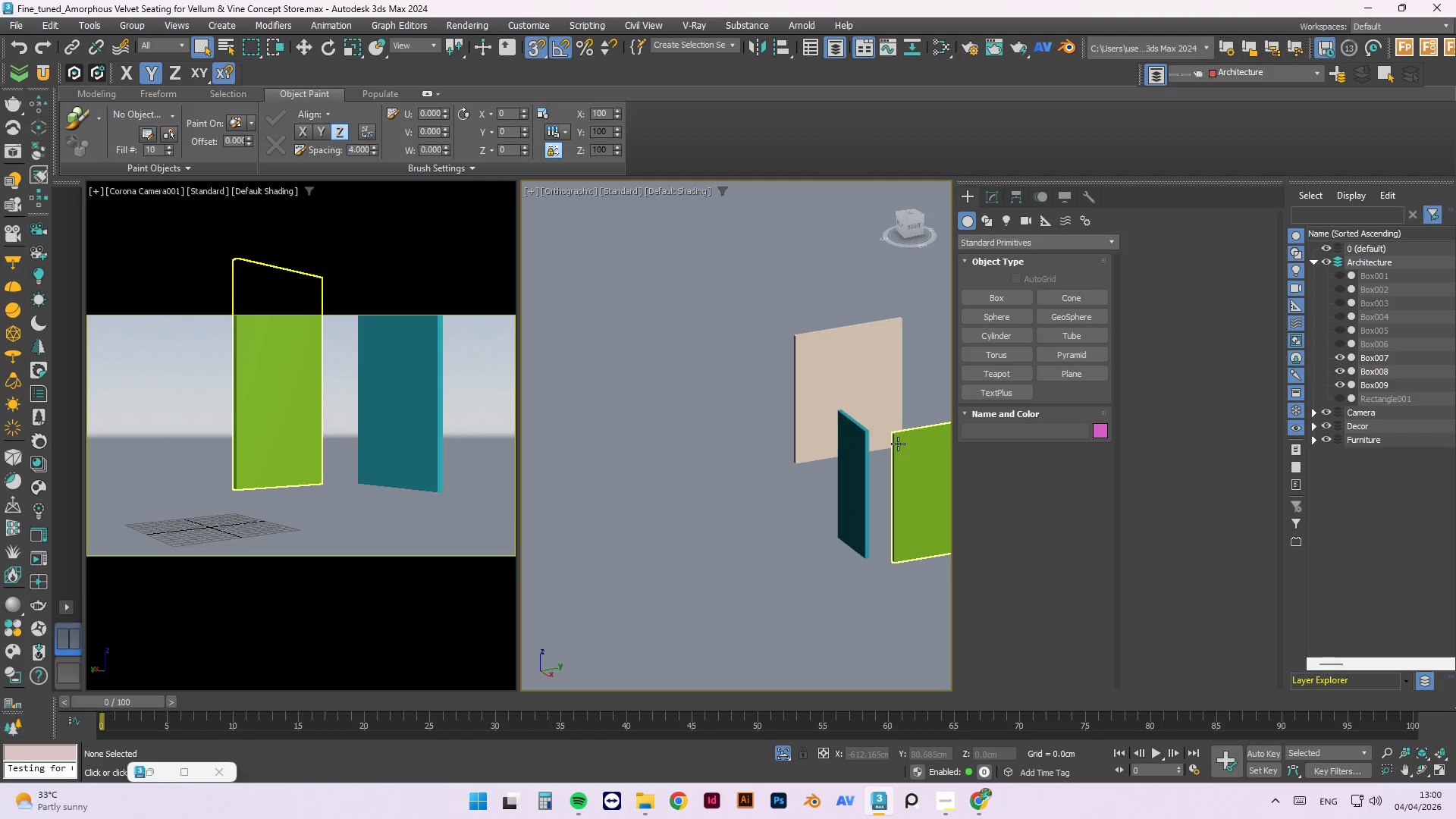 
hold_key(key=AltLeft, duration=0.98)
 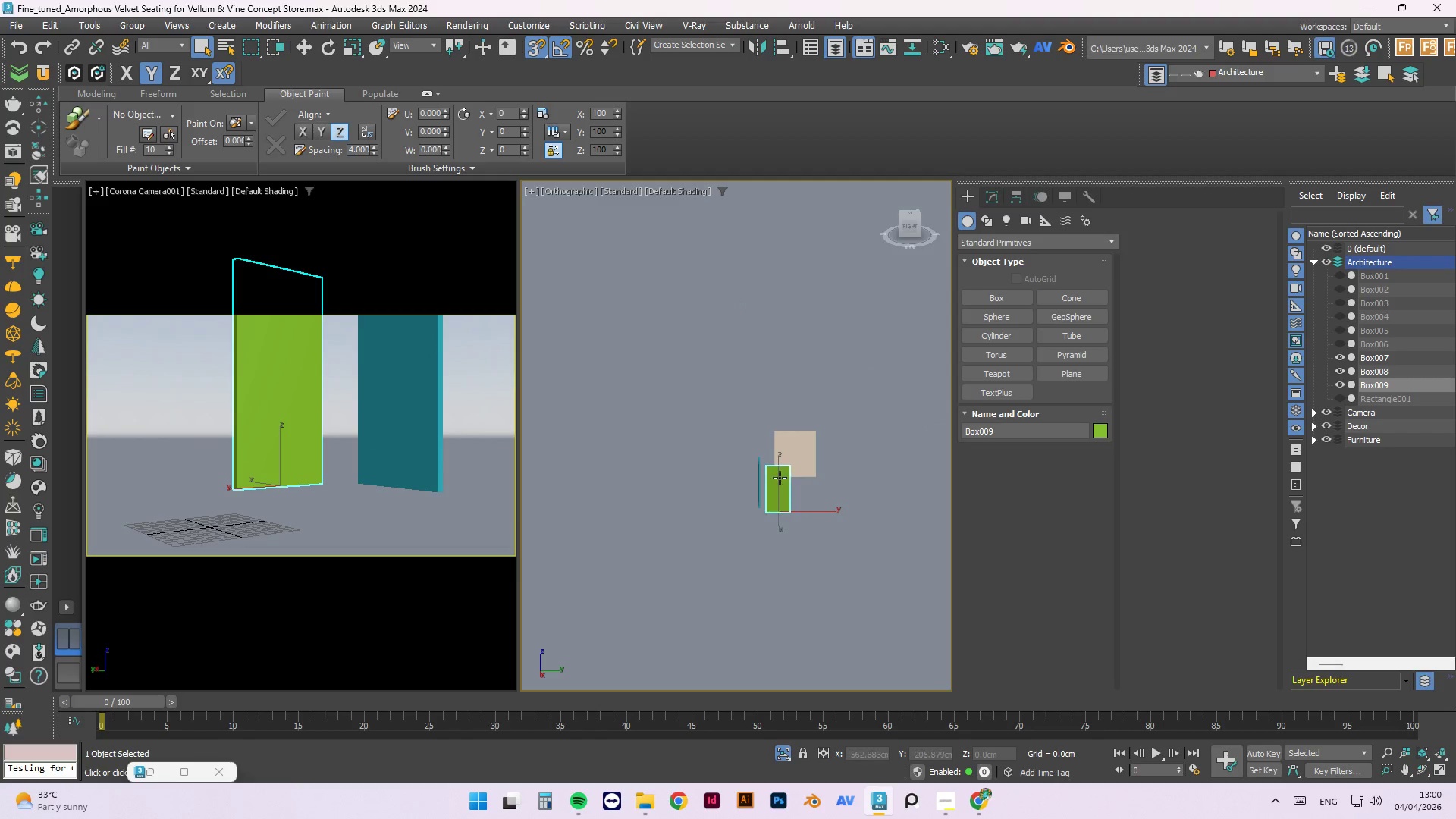 
scroll: coordinate [699, 487], scroll_direction: down, amount: 3.0
 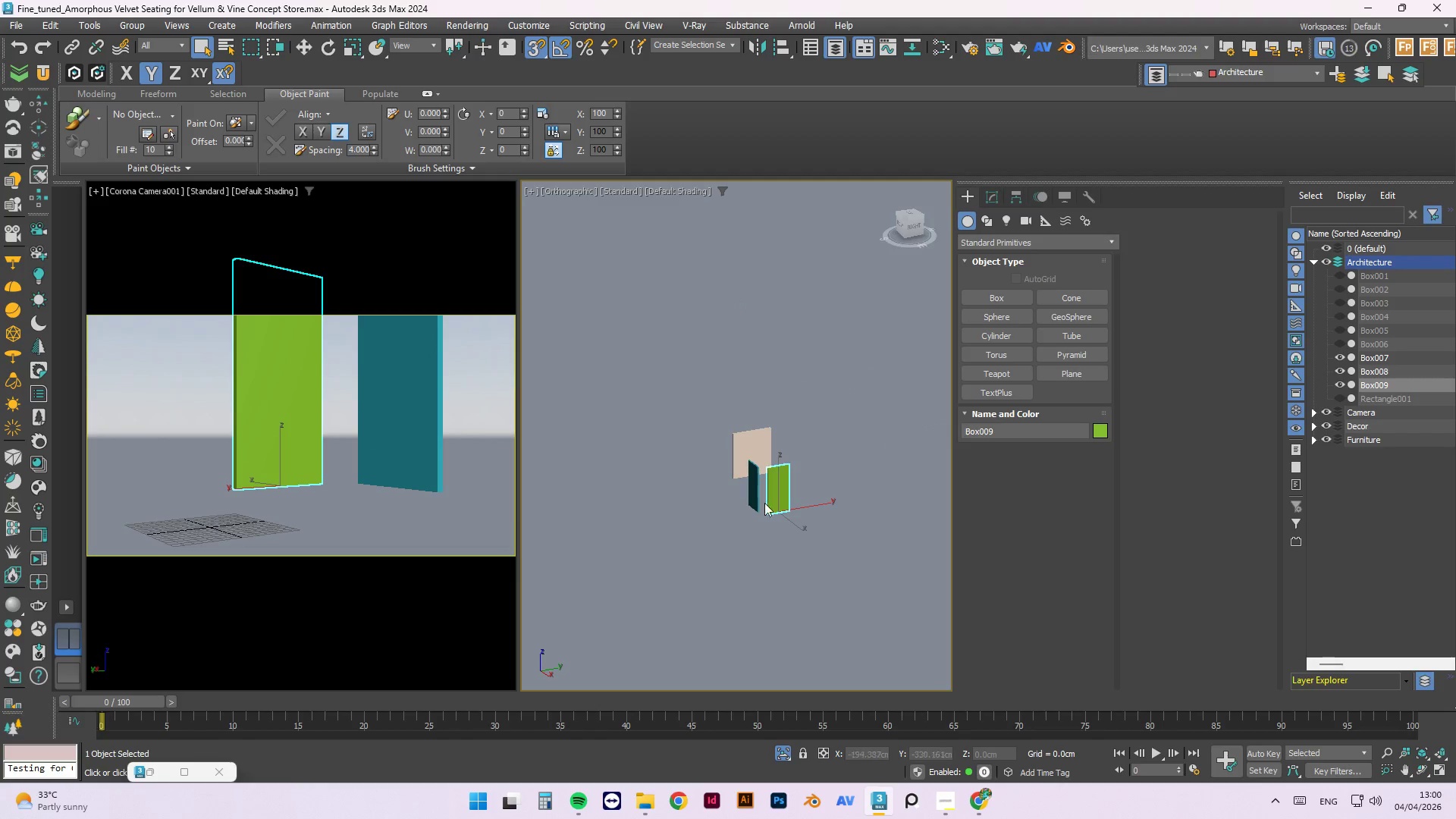 
scroll: coordinate [780, 475], scroll_direction: up, amount: 2.0
 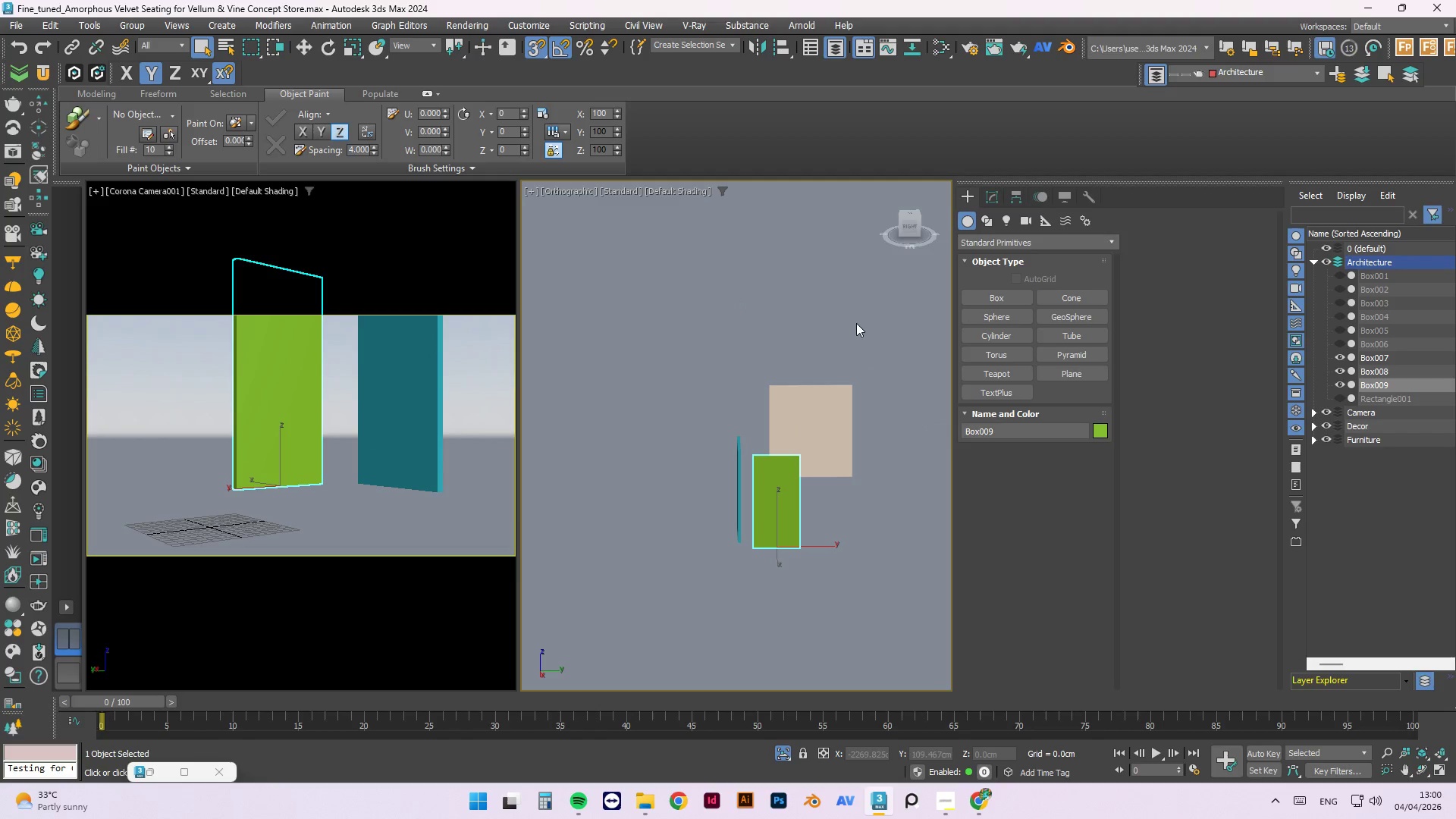 
left_click([838, 393])
 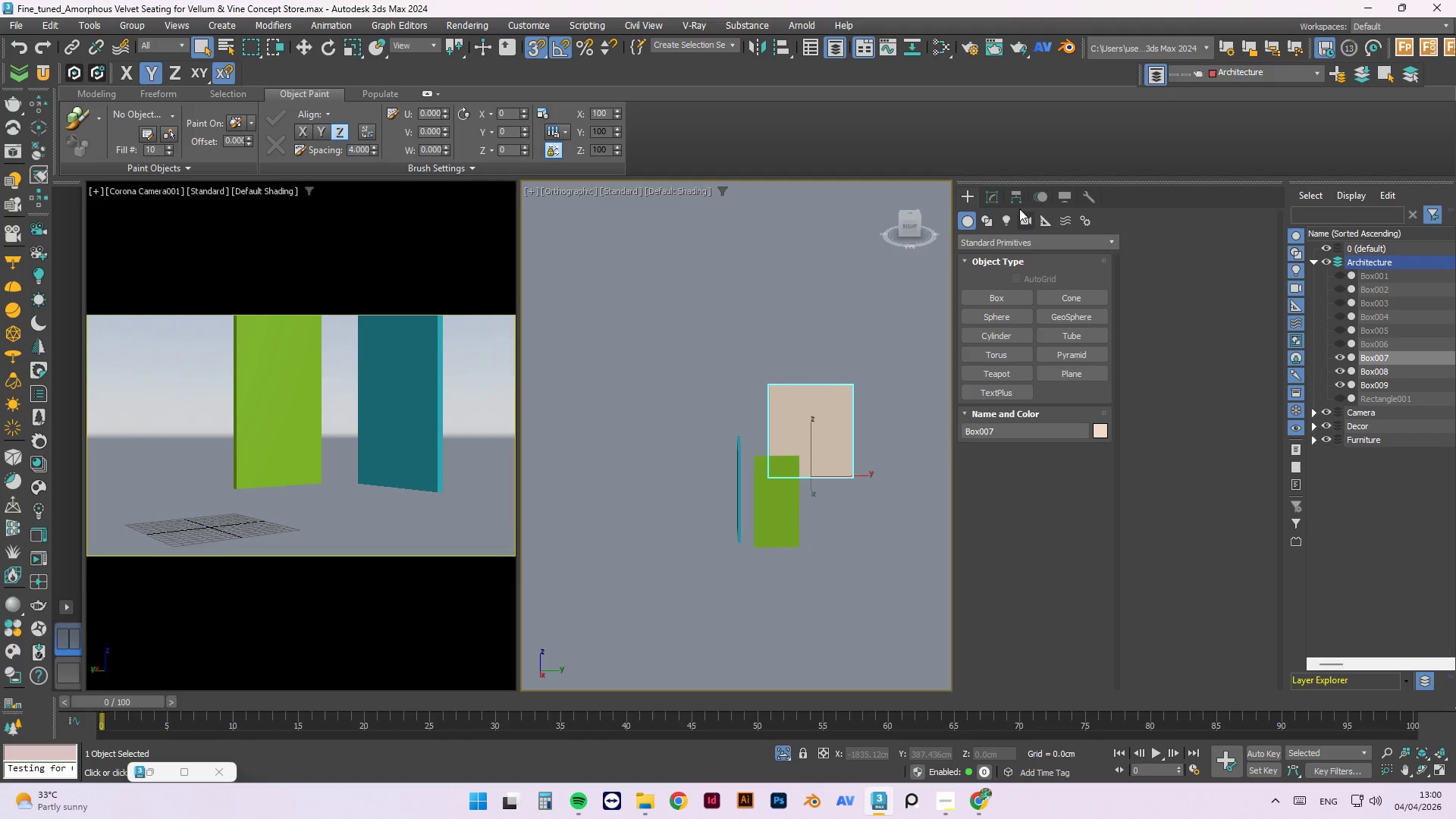 
left_click([997, 199])
 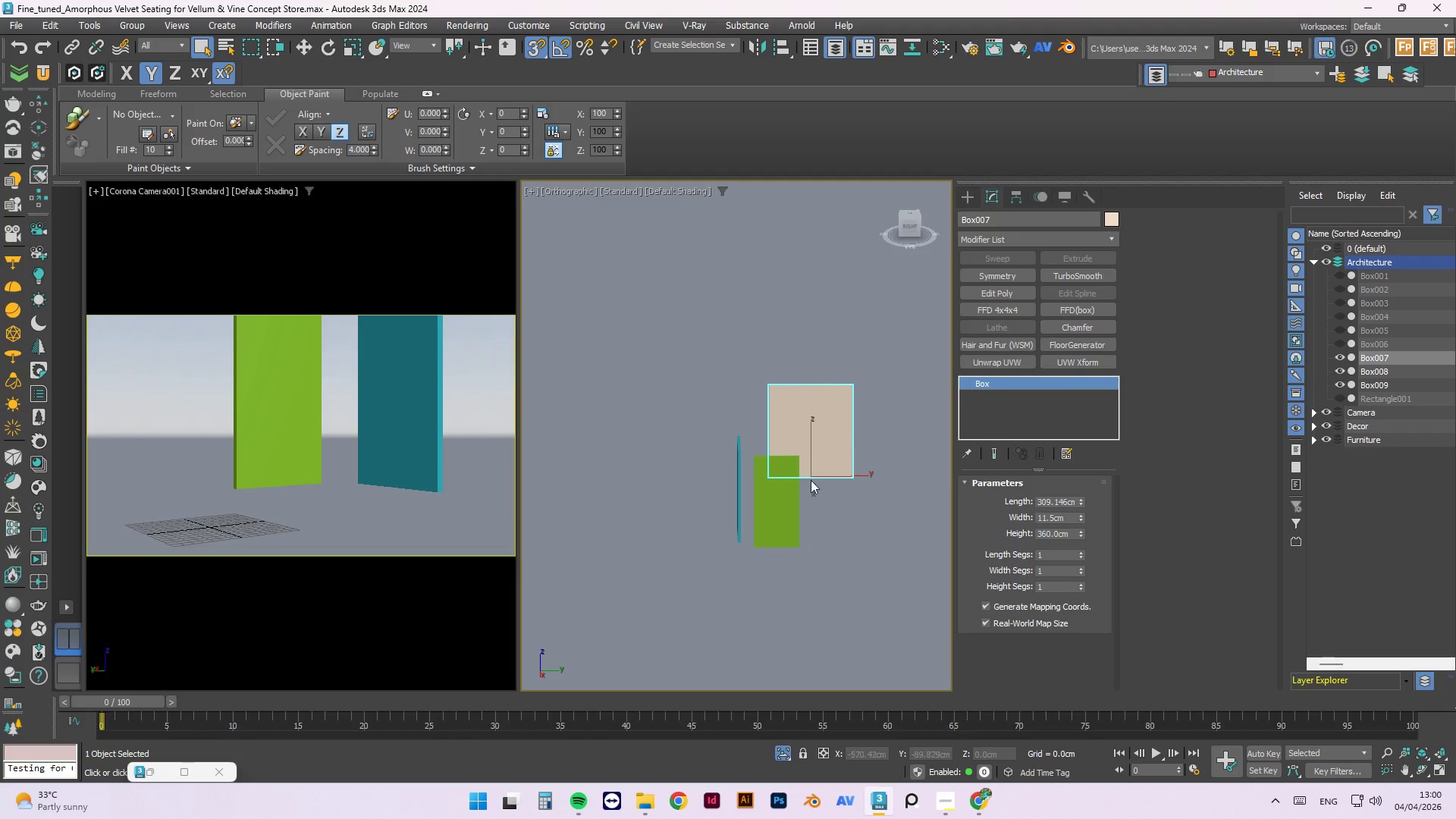 
left_click([790, 494])
 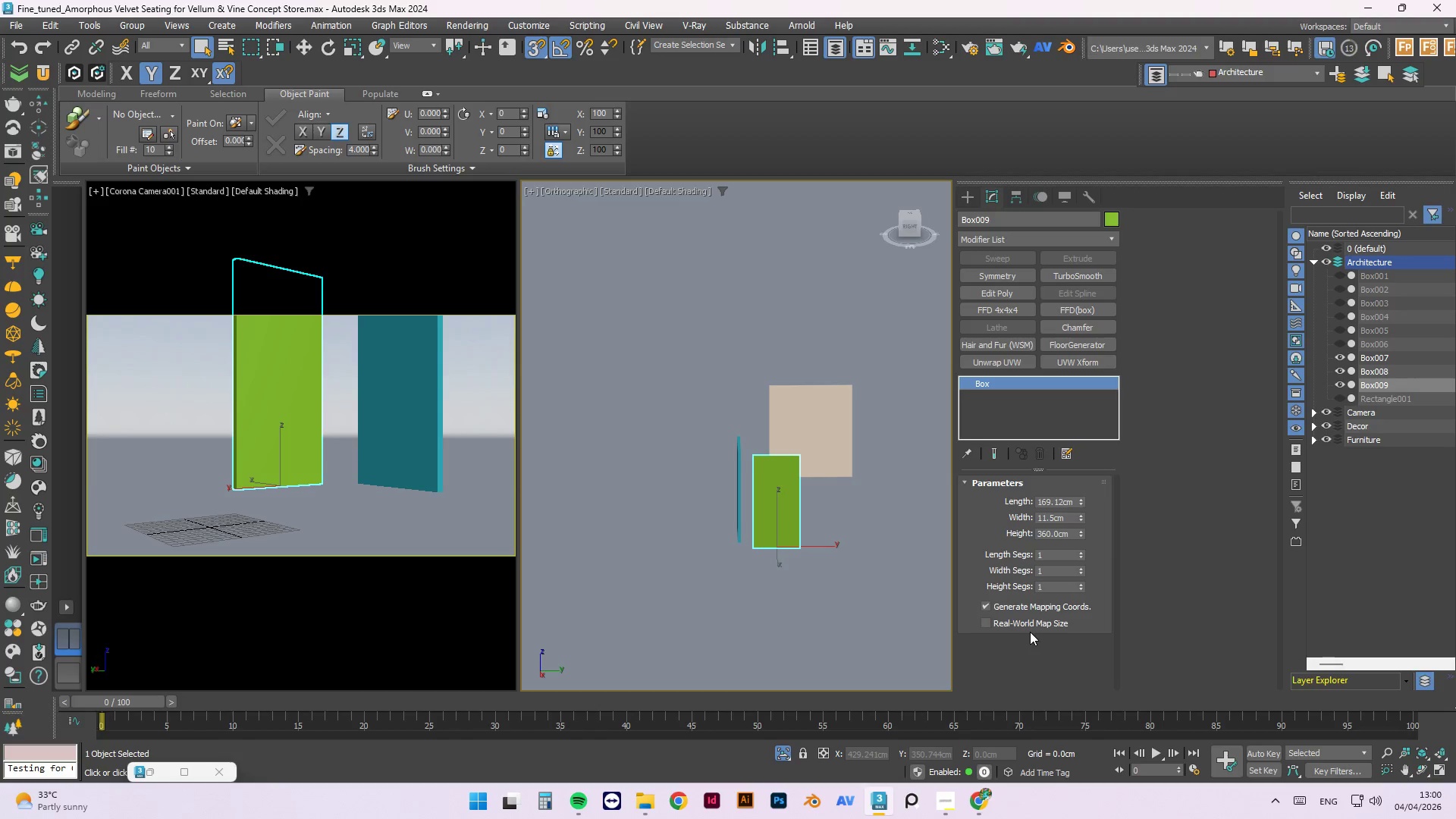 
double_click([1023, 625])
 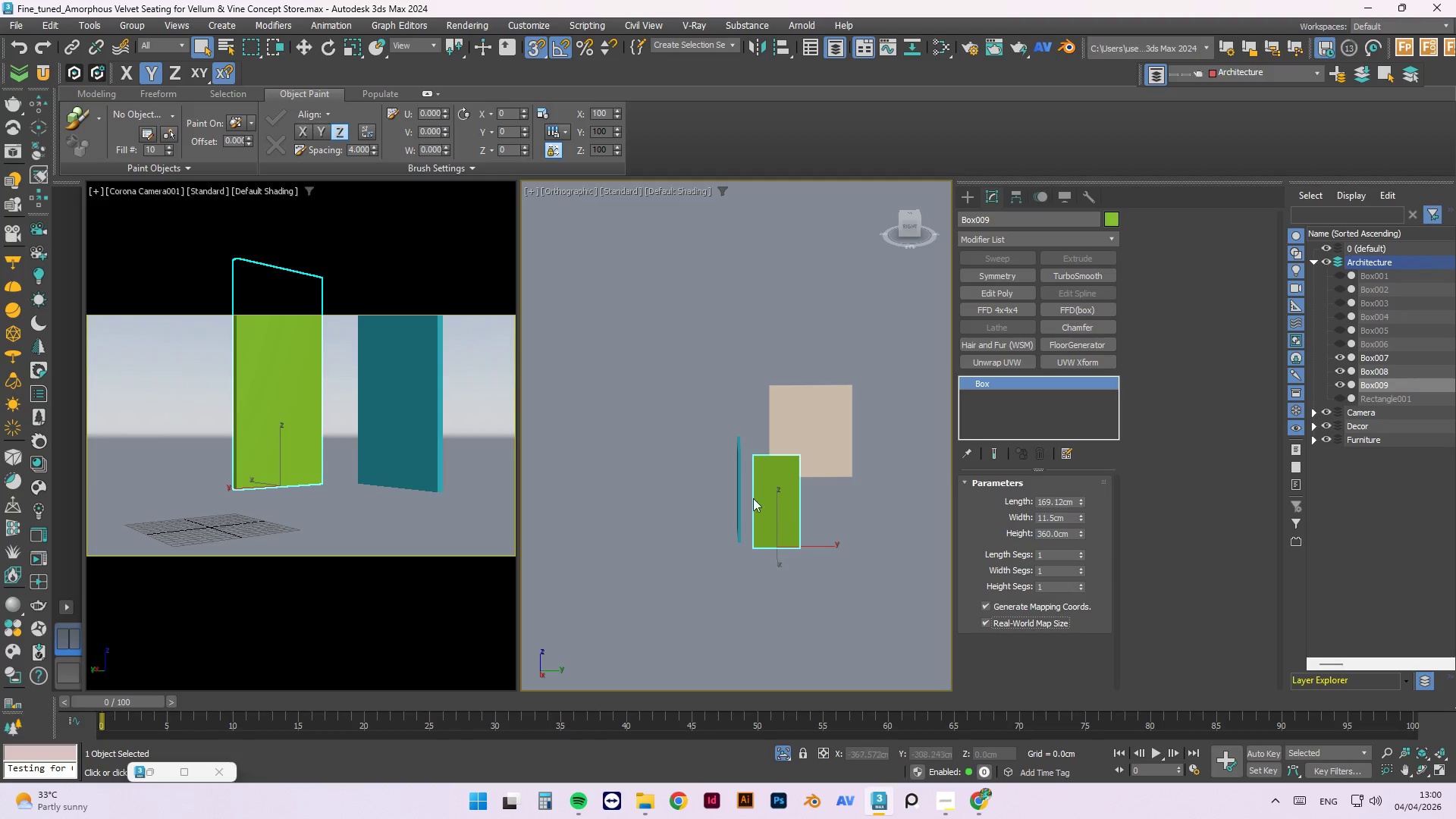 
left_click([738, 490])
 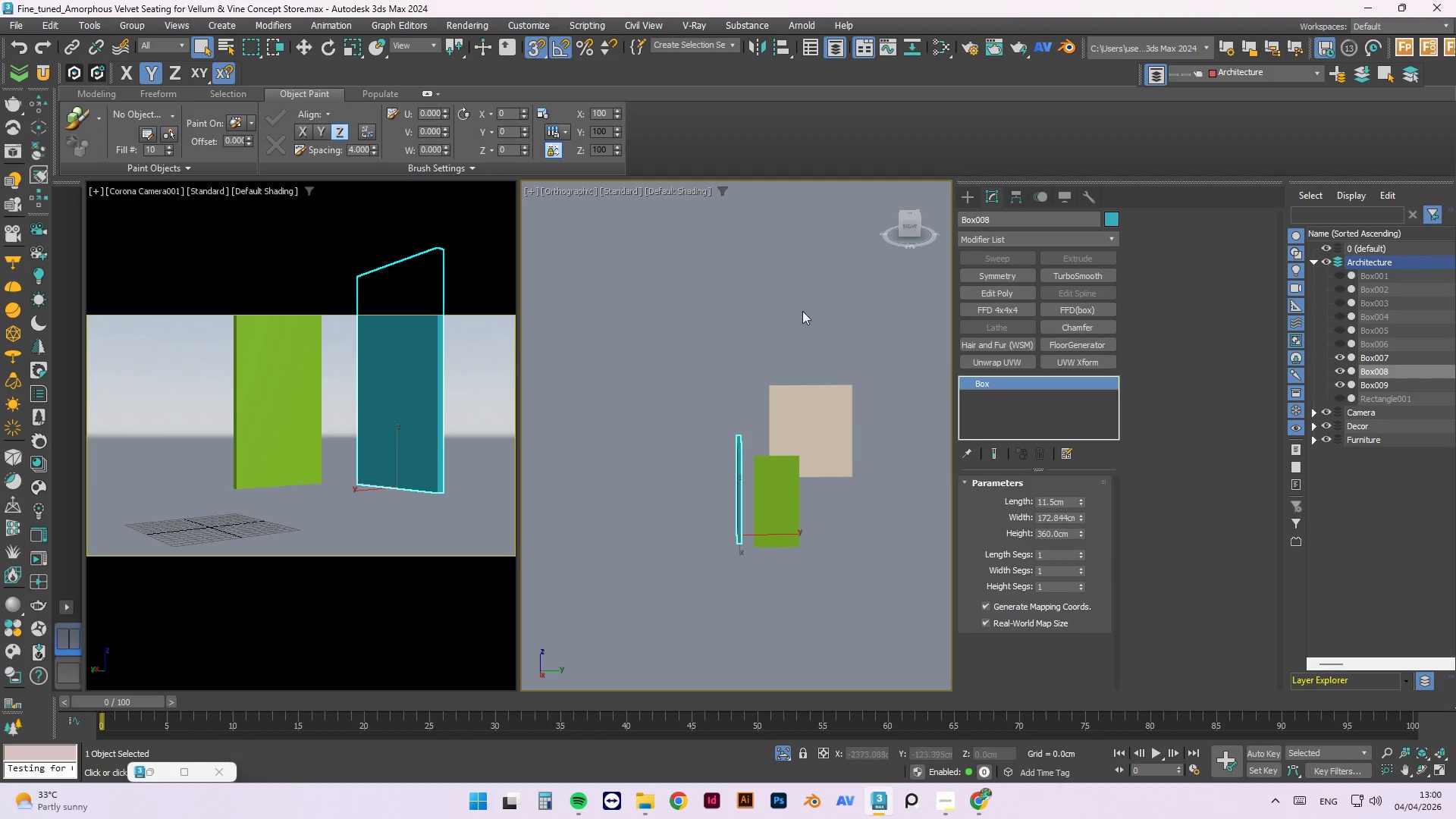 
left_click_drag(start_coordinate=[891, 310], to_coordinate=[672, 629])
 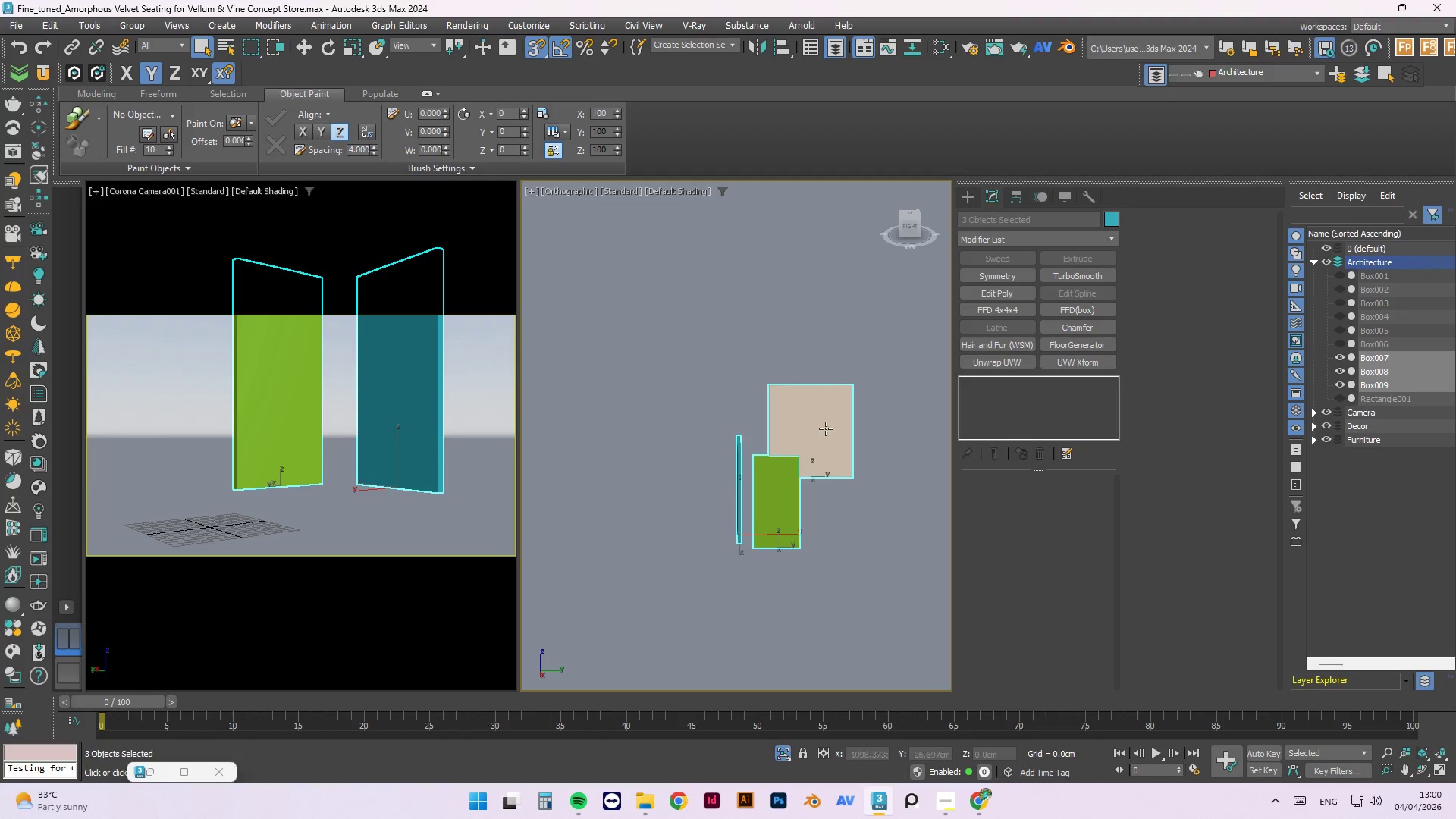 
right_click([830, 422])
 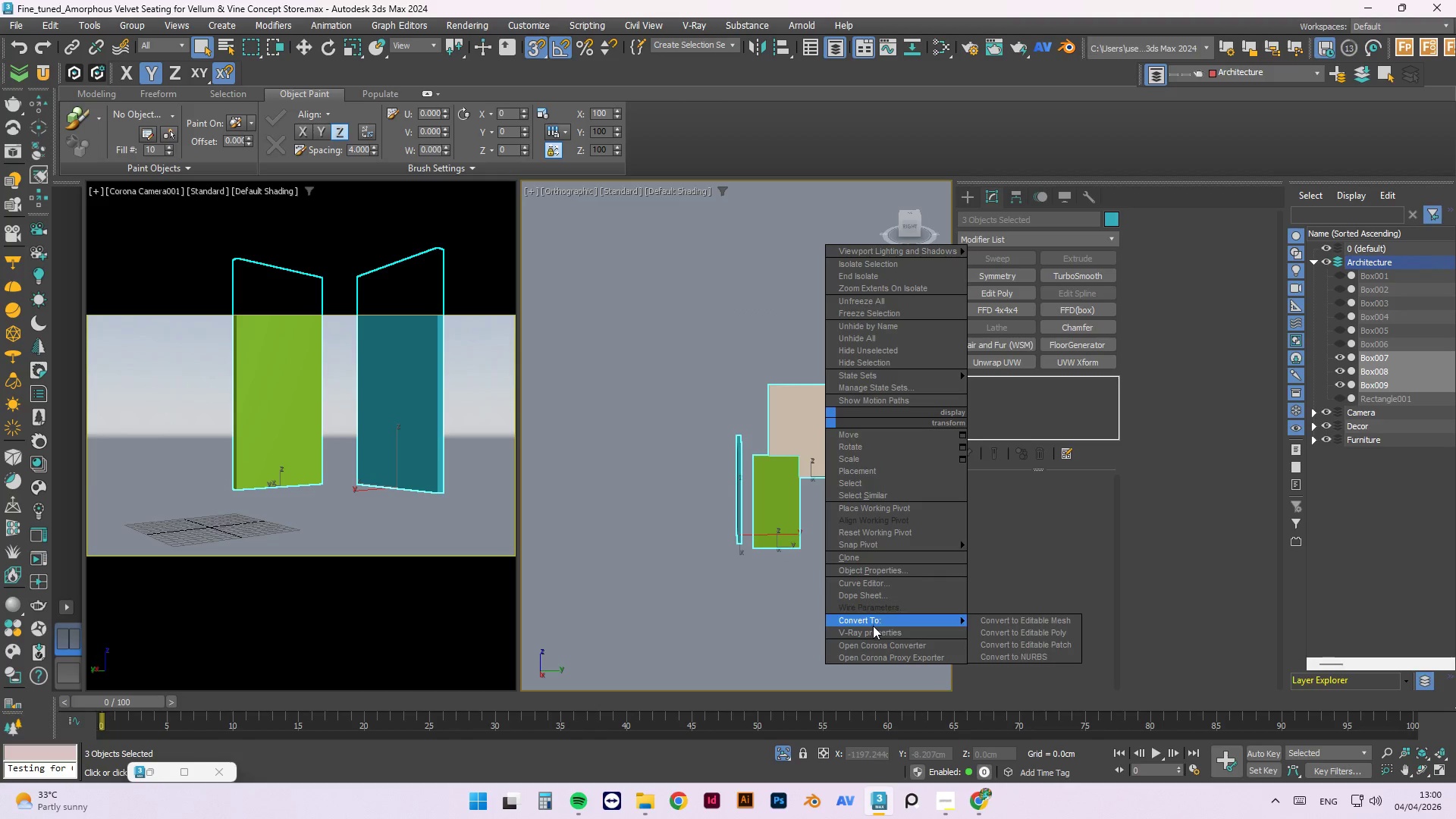 
left_click([877, 622])
 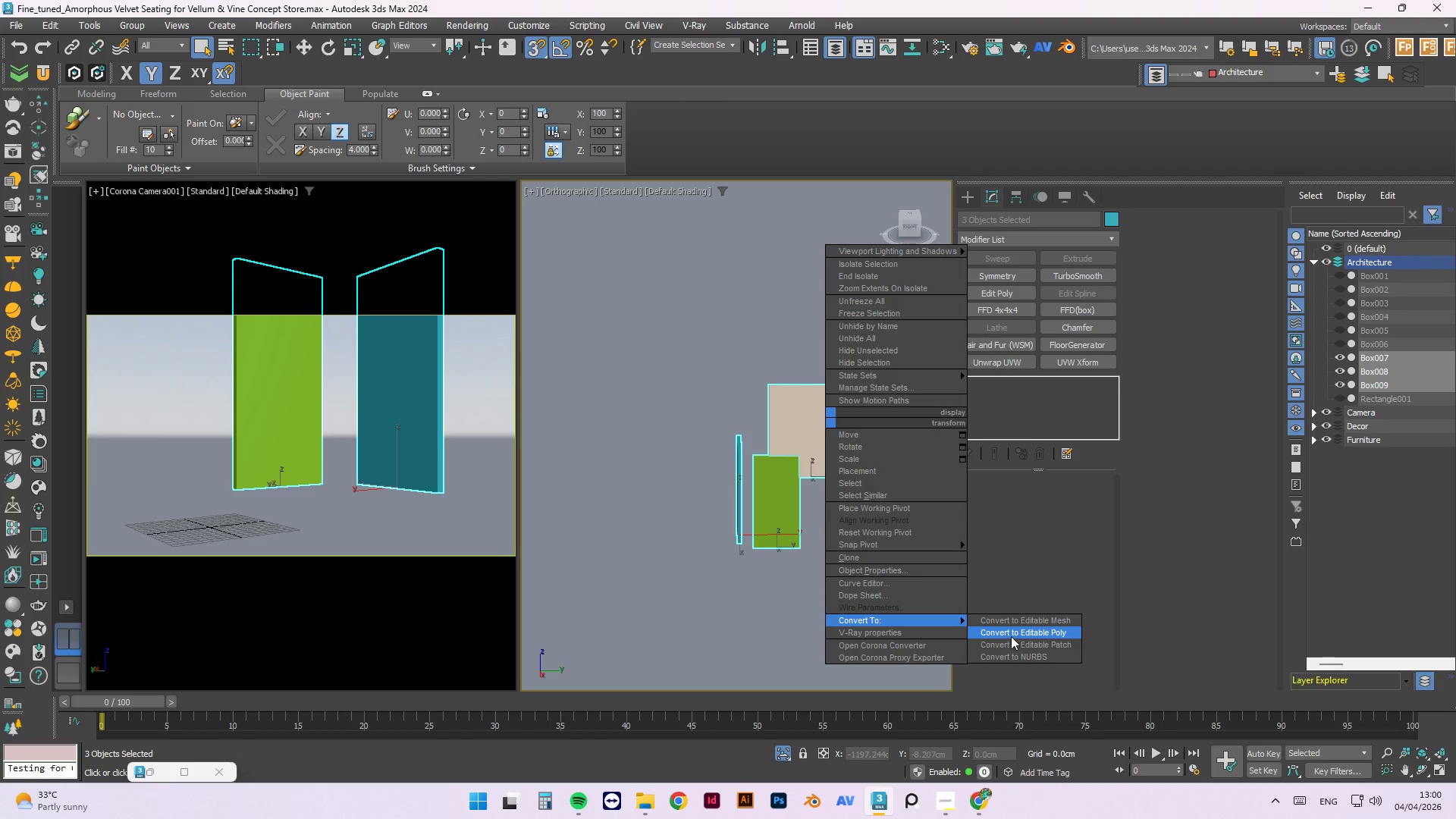 
left_click([1011, 635])
 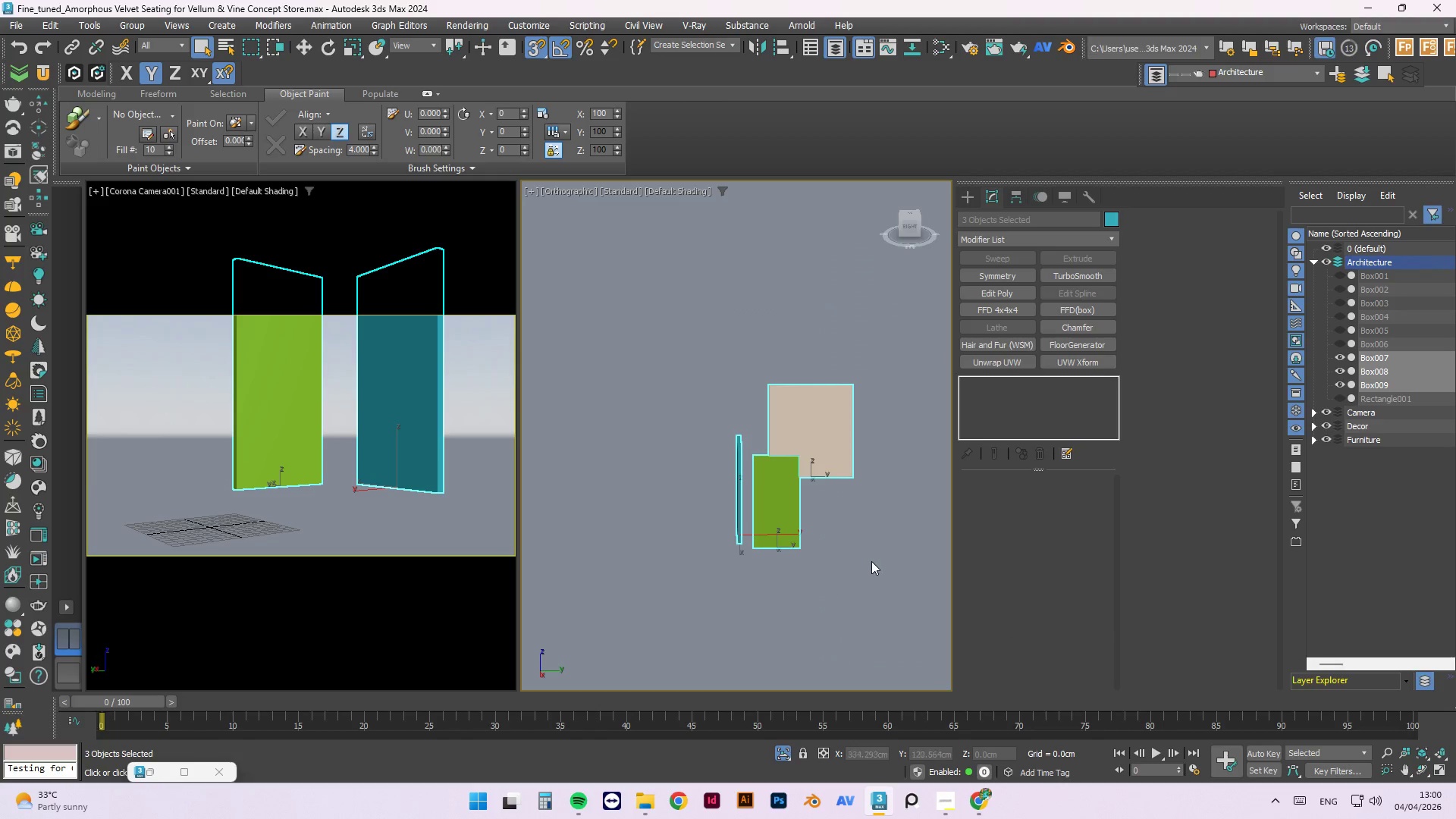 
left_click([871, 560])
 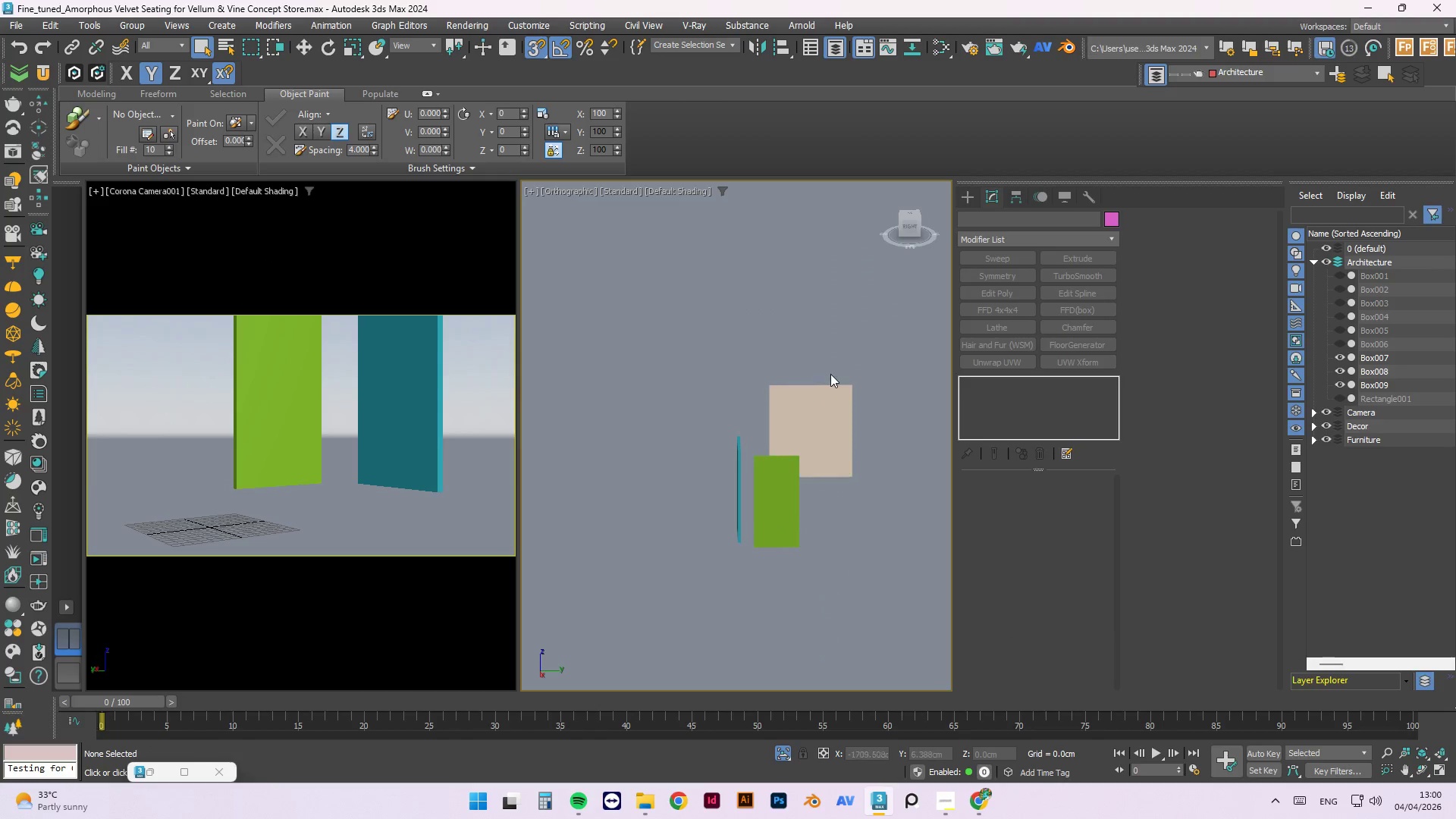 
scroll: coordinate [835, 428], scroll_direction: up, amount: 2.0
 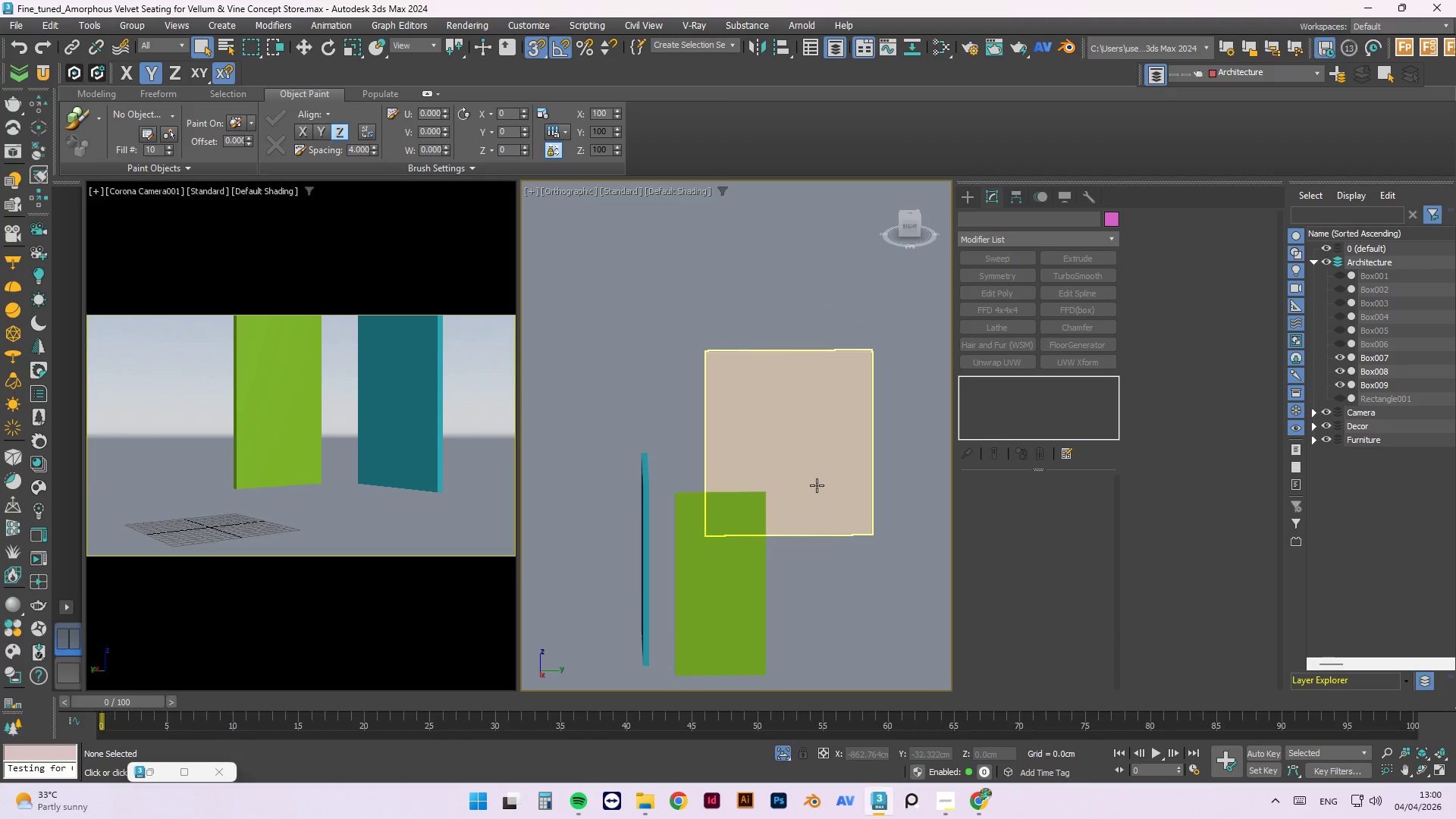 
hold_key(key=AltLeft, duration=0.7)
 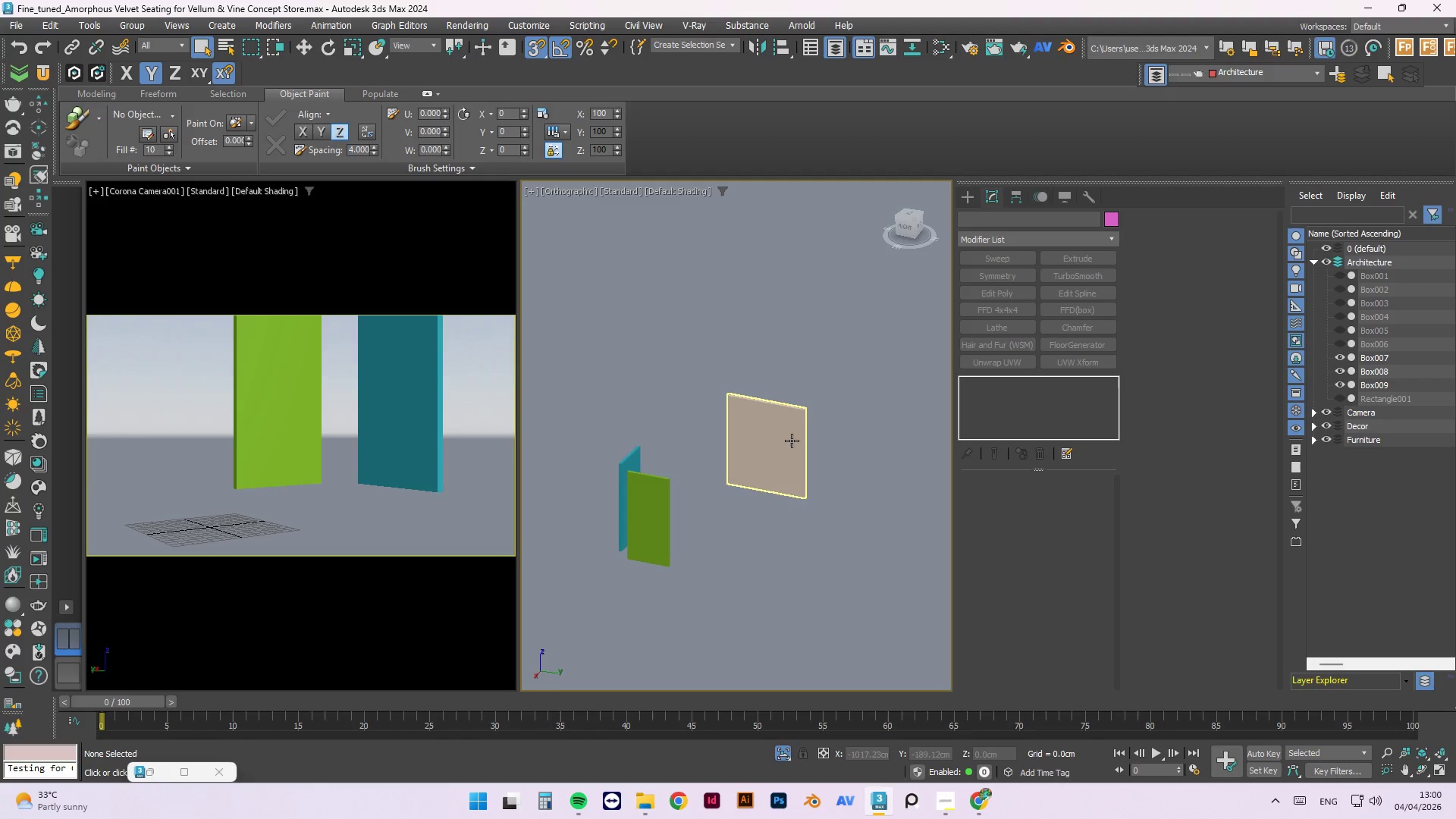 
scroll: coordinate [823, 460], scroll_direction: down, amount: 2.0
 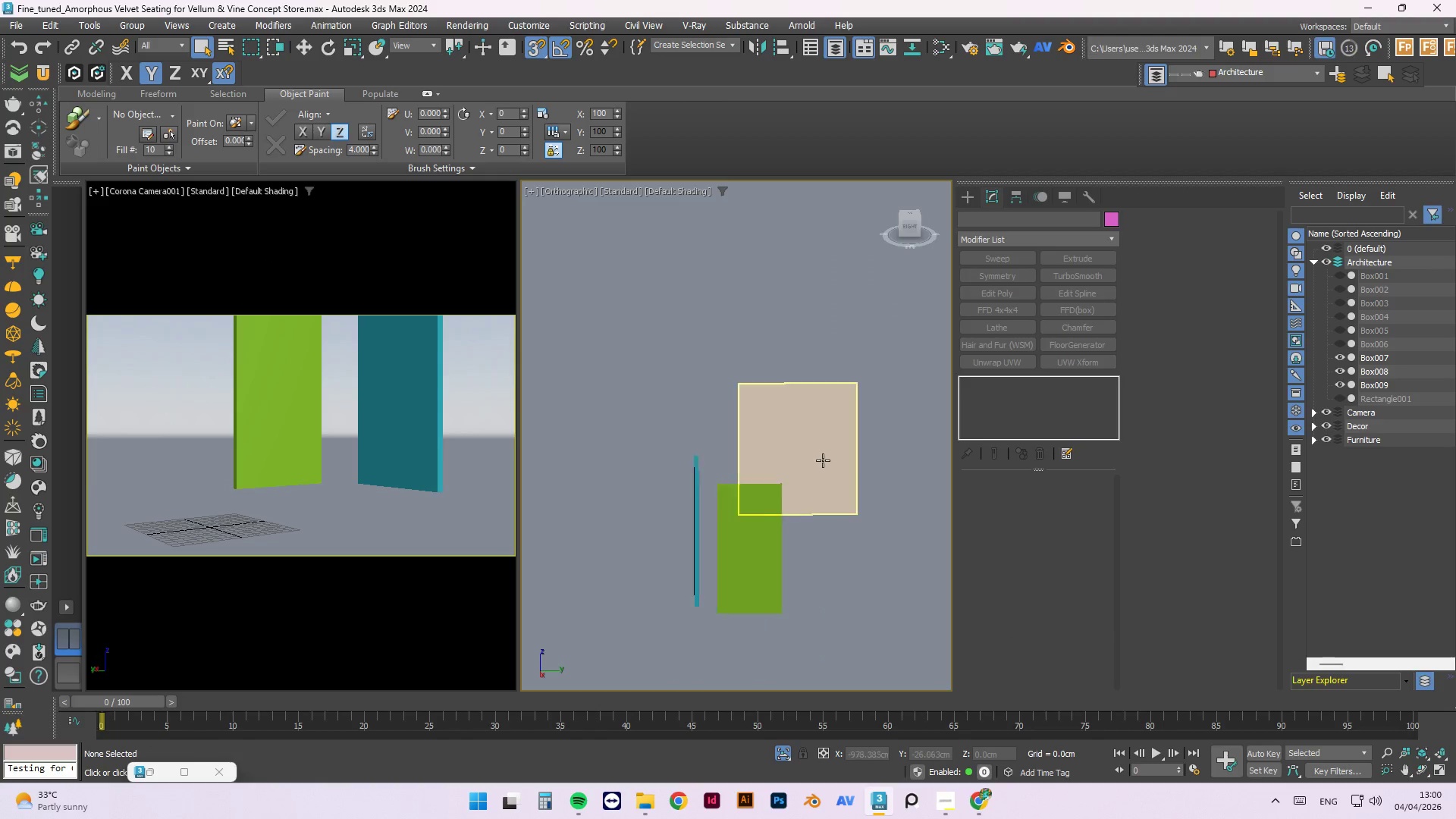 
left_click([789, 438])
 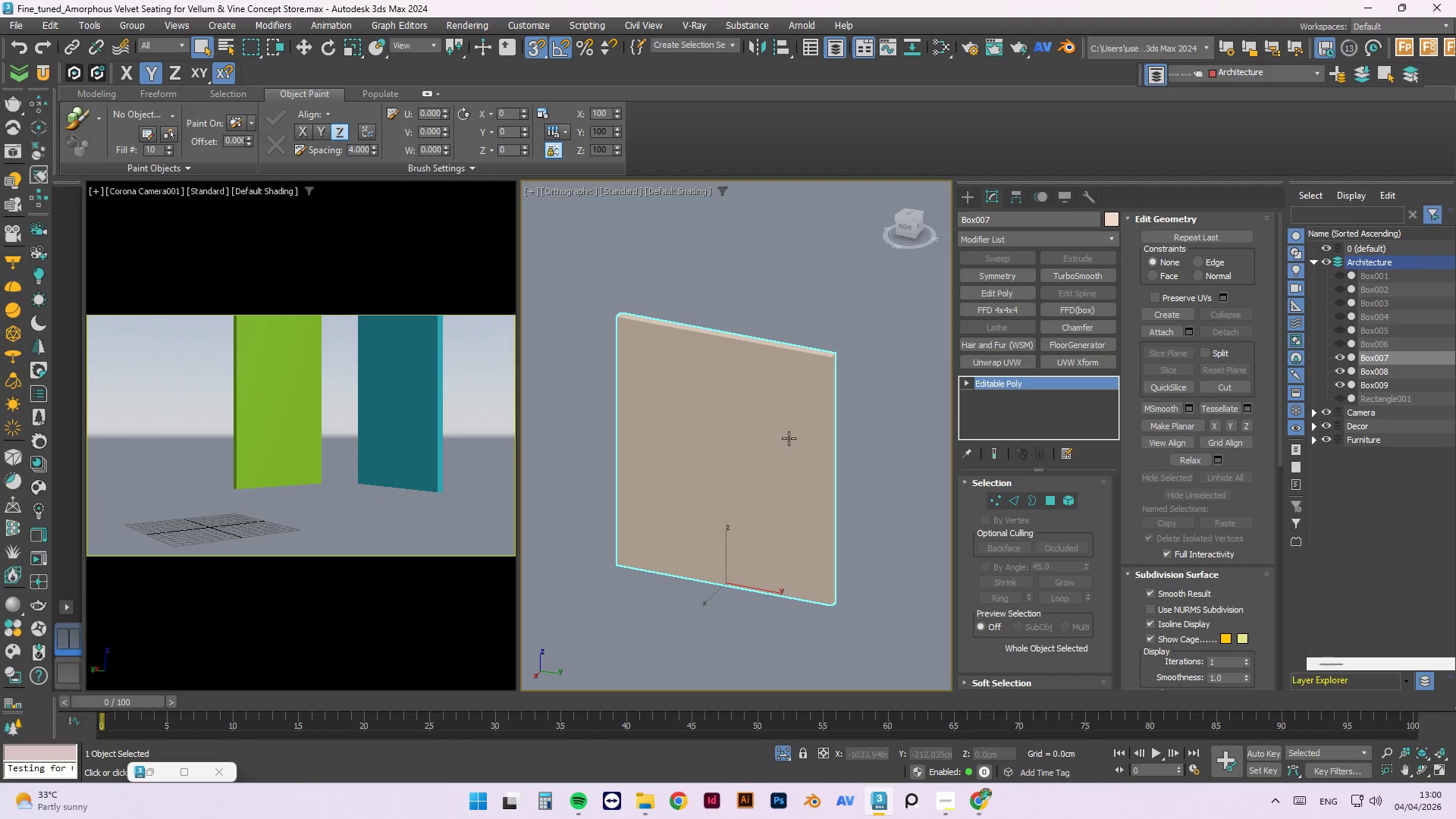 
scroll: coordinate [789, 438], scroll_direction: up, amount: 3.0
 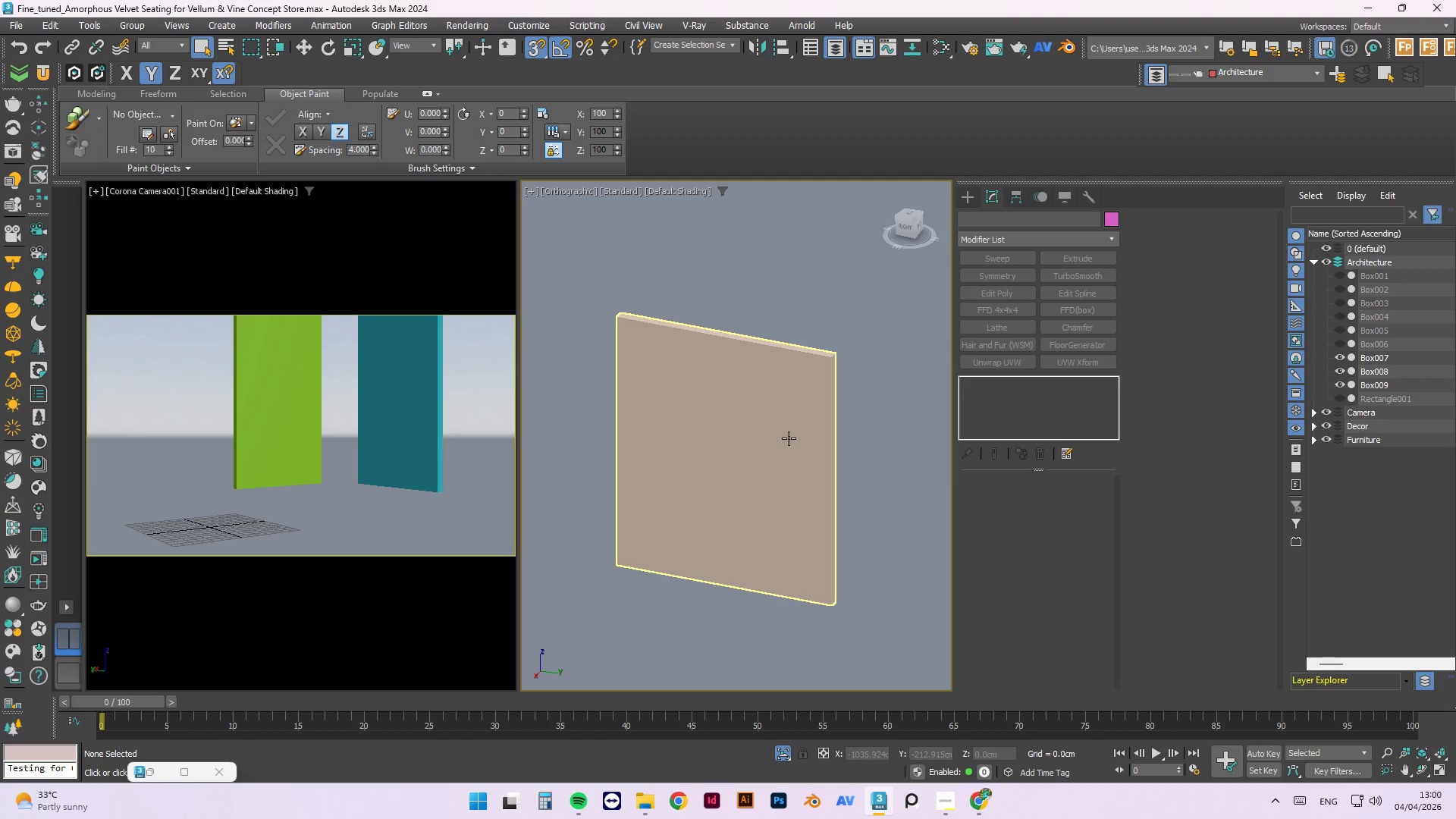 
key(Alt+1)
 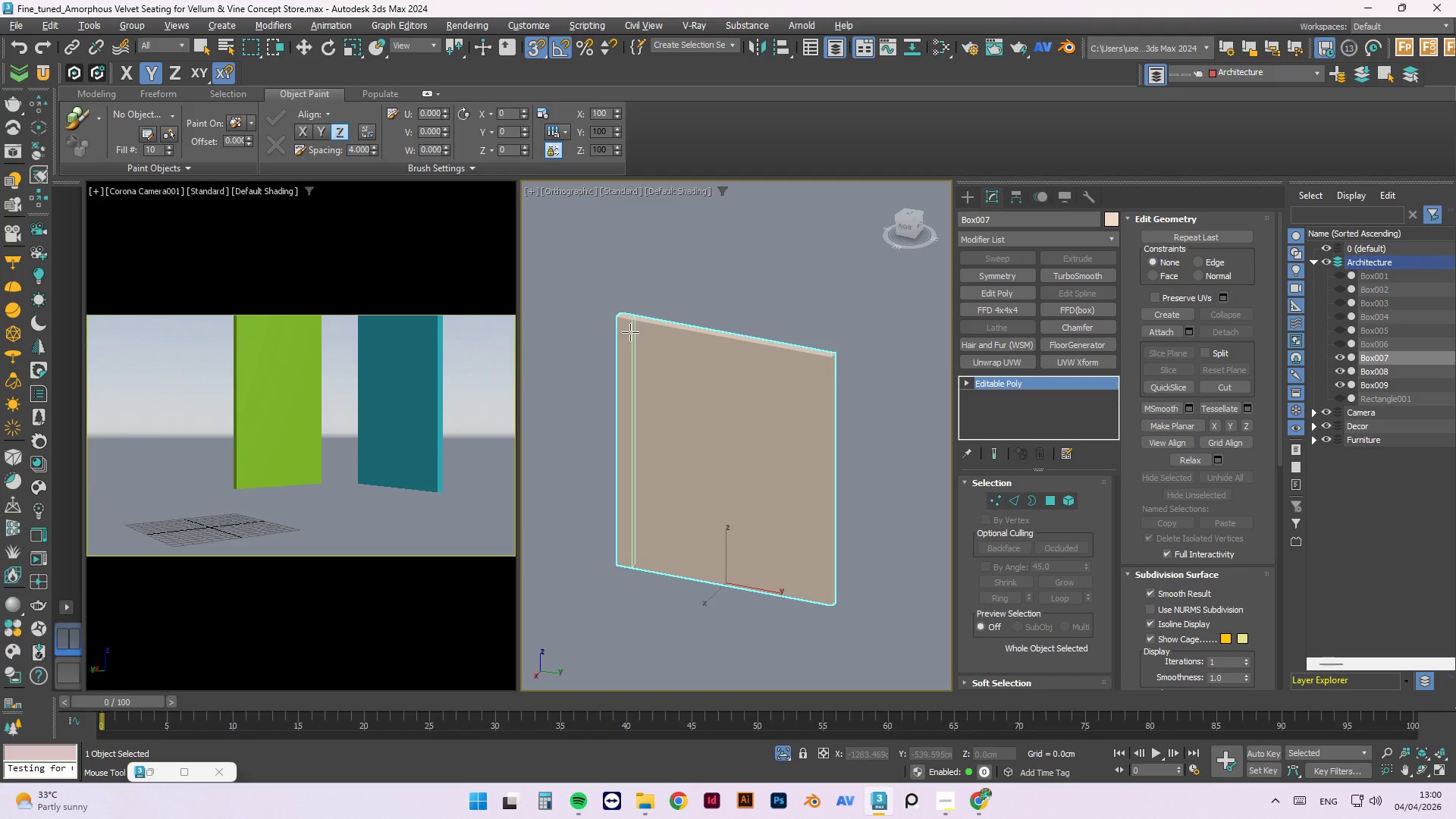 
scroll: coordinate [622, 337], scroll_direction: up, amount: 2.0
 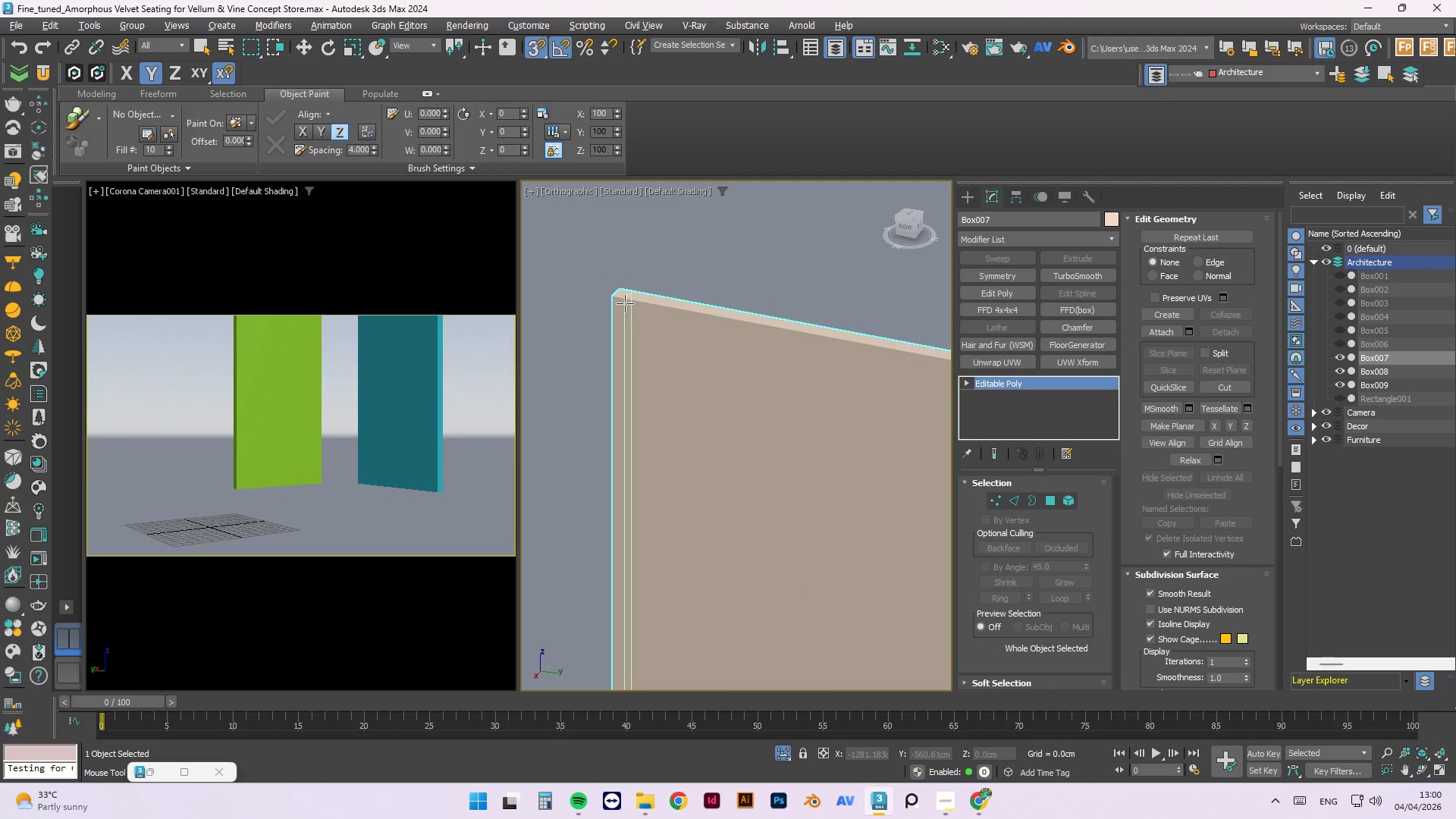 
left_click([625, 303])
 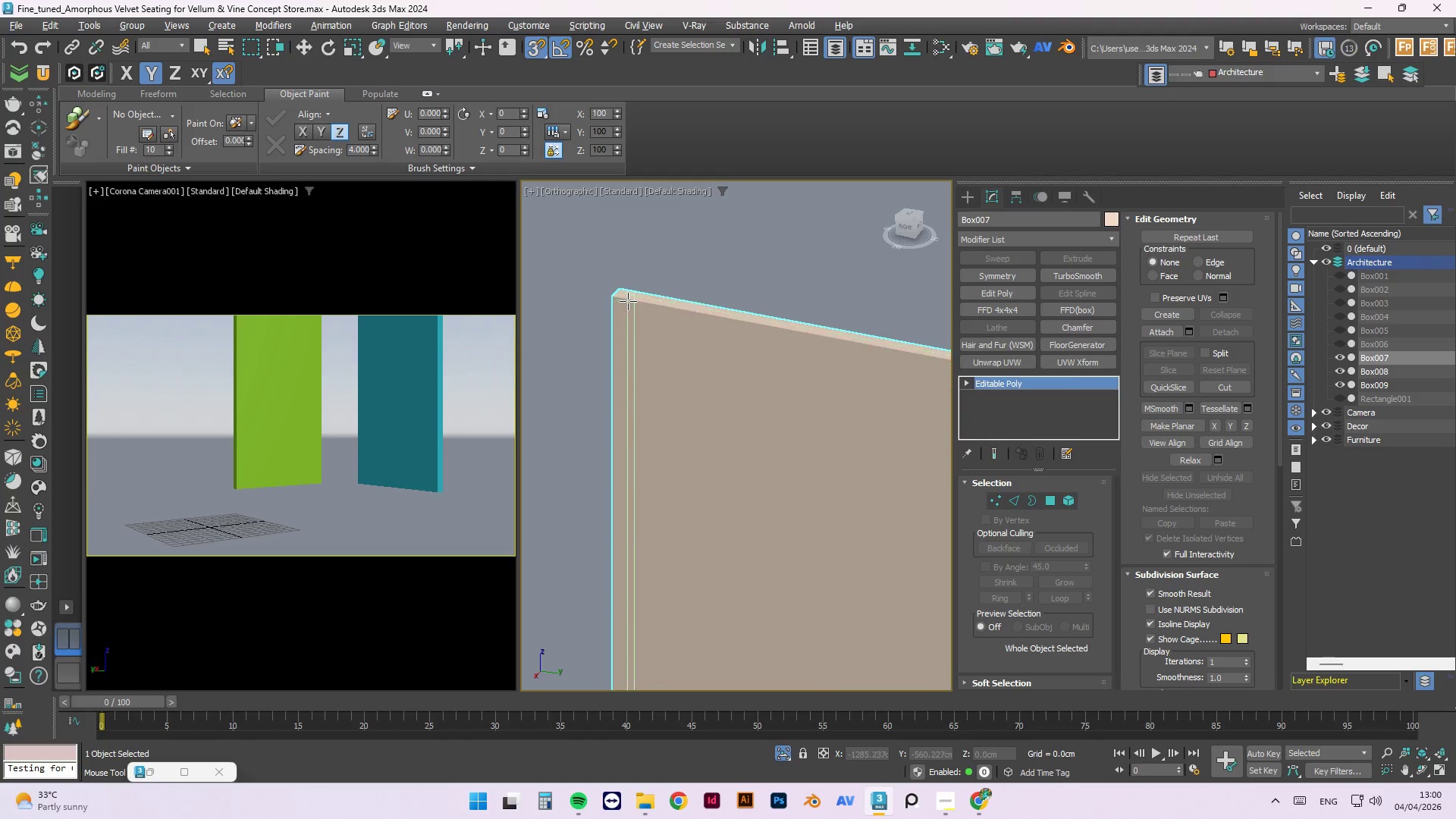 
scroll: coordinate [629, 301], scroll_direction: down, amount: 2.0
 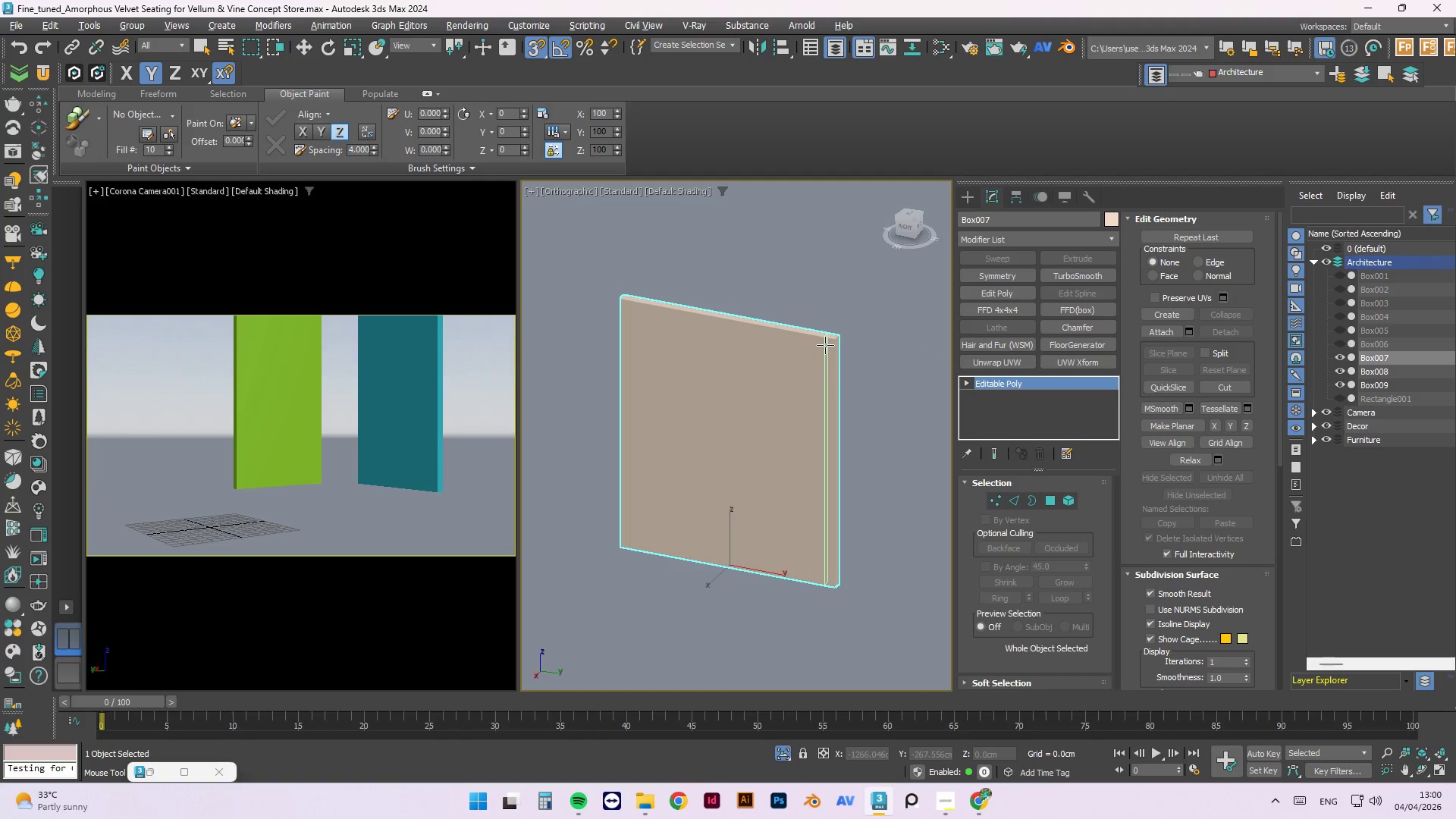 
key(F4)
 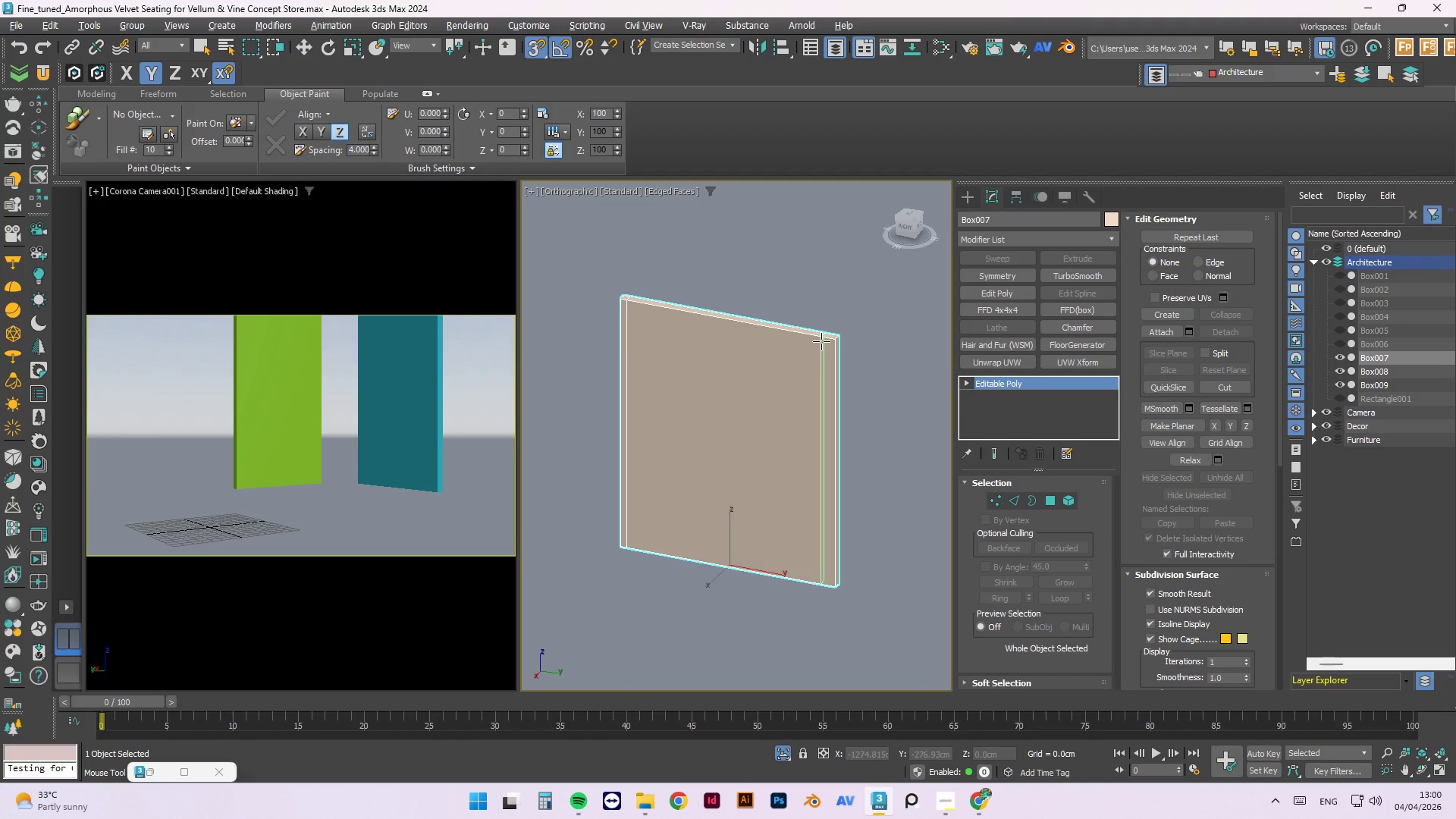 
scroll: coordinate [821, 341], scroll_direction: up, amount: 2.0
 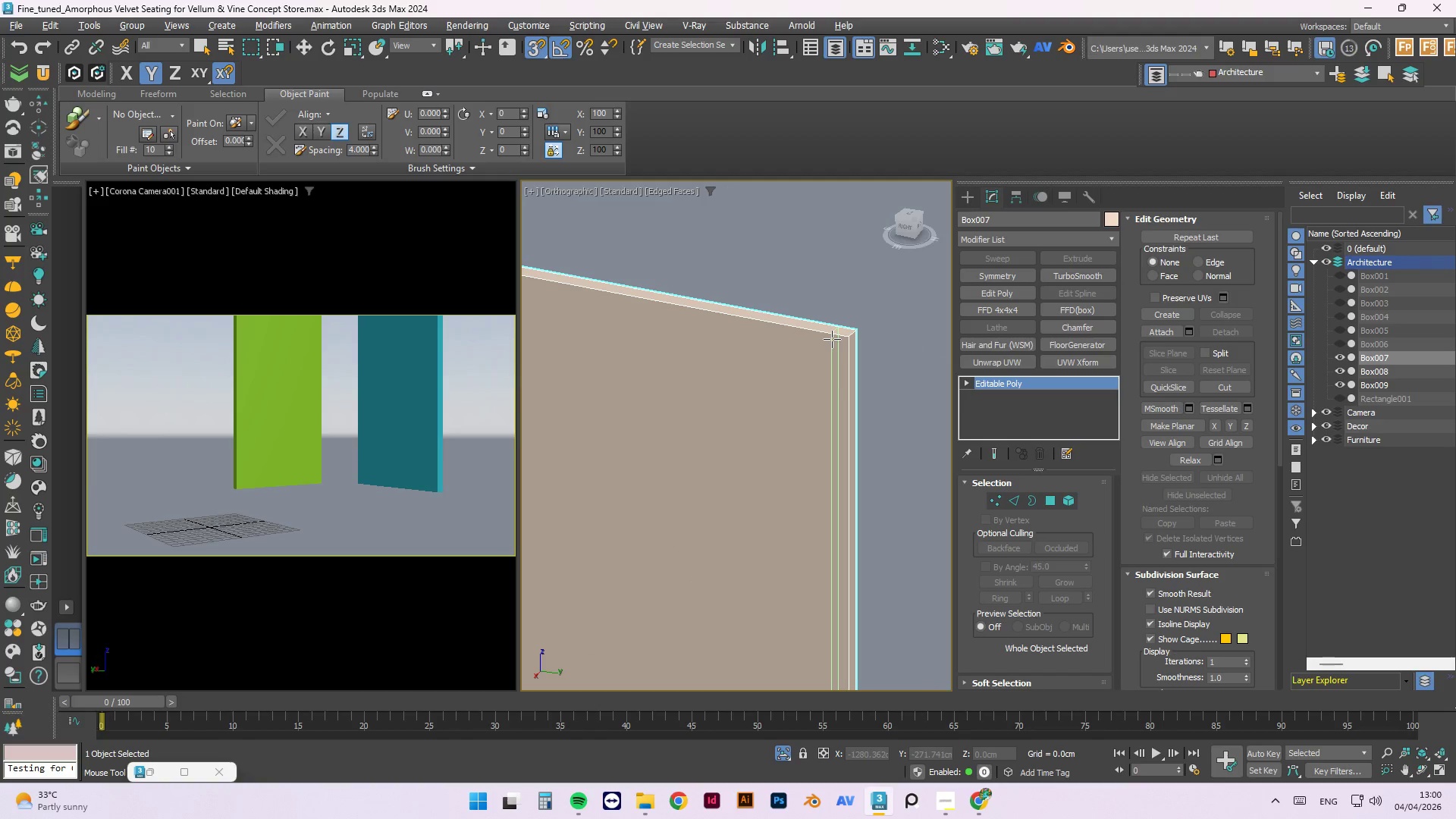 
left_click([832, 339])
 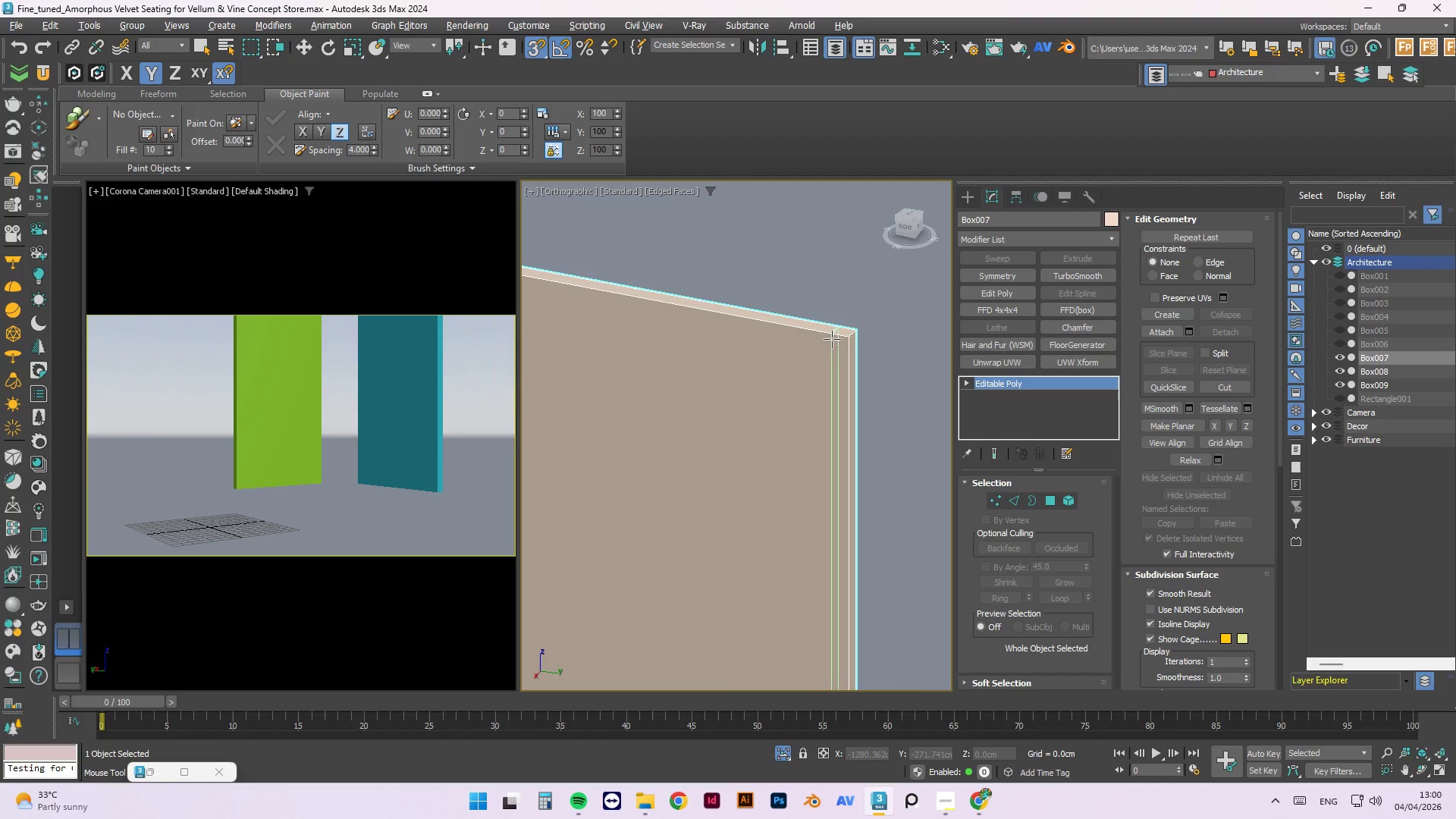 
scroll: coordinate [833, 344], scroll_direction: down, amount: 3.0
 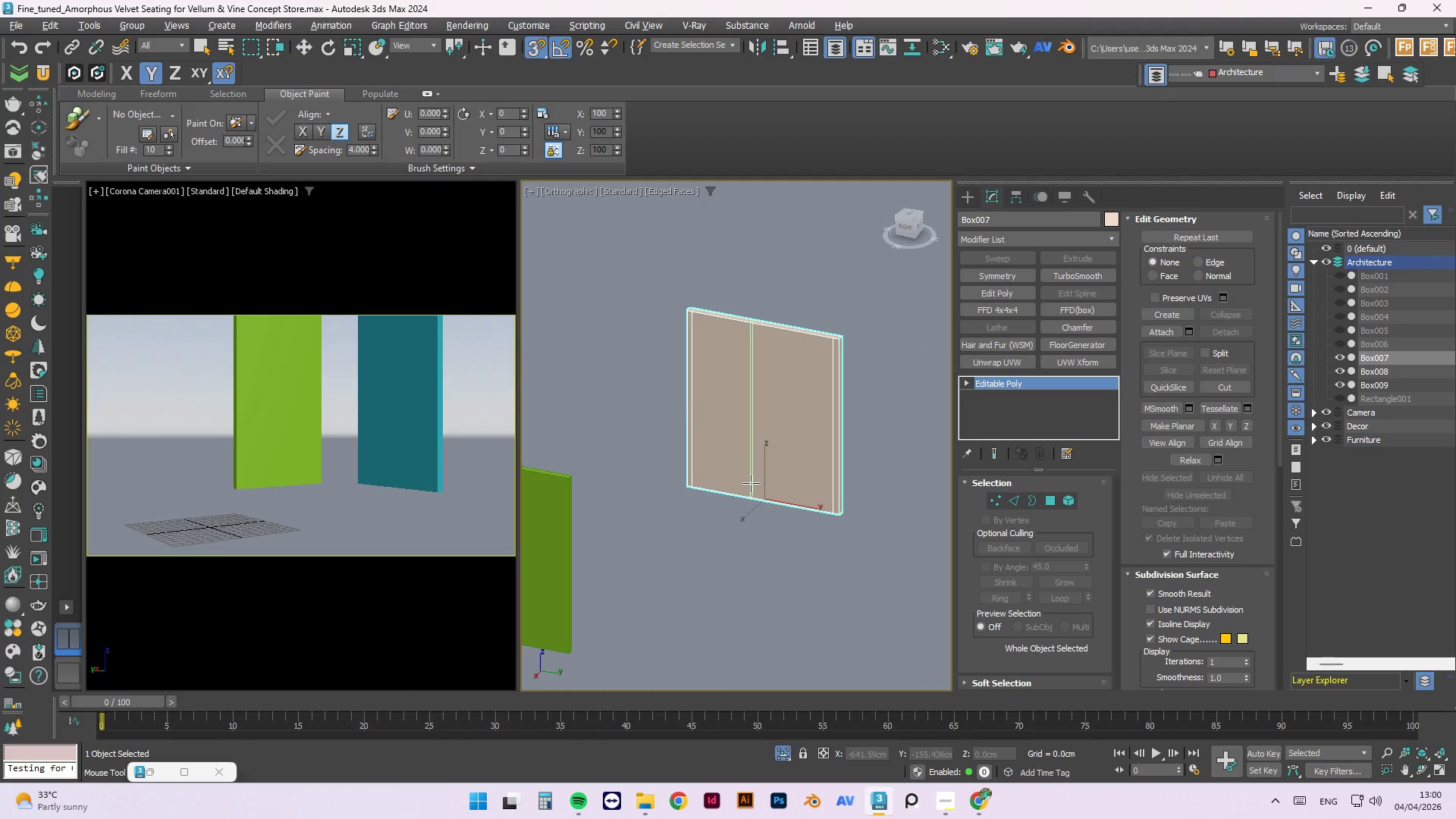 
hold_key(key=AltLeft, duration=0.84)
 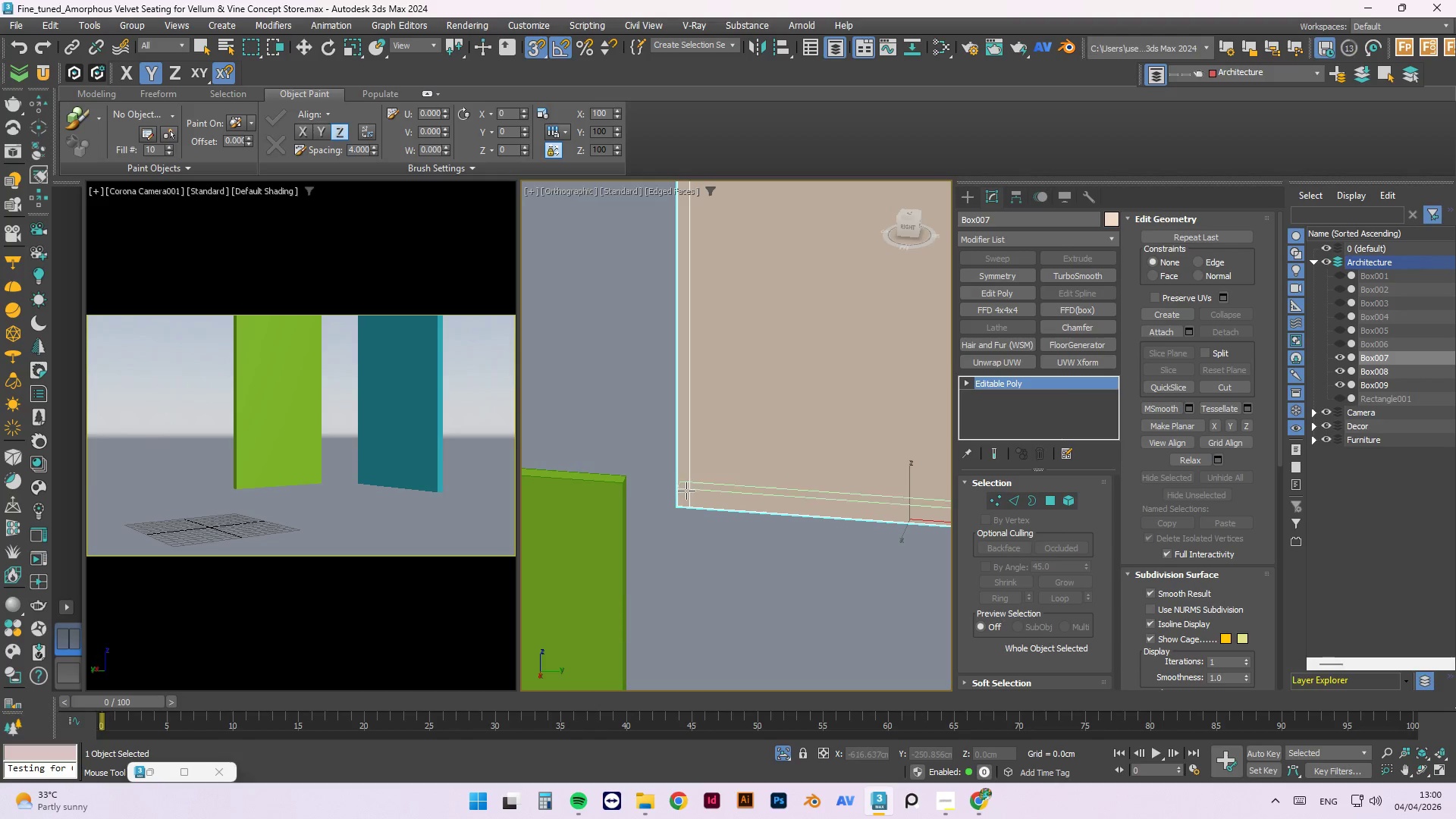 
scroll: coordinate [690, 495], scroll_direction: up, amount: 5.0
 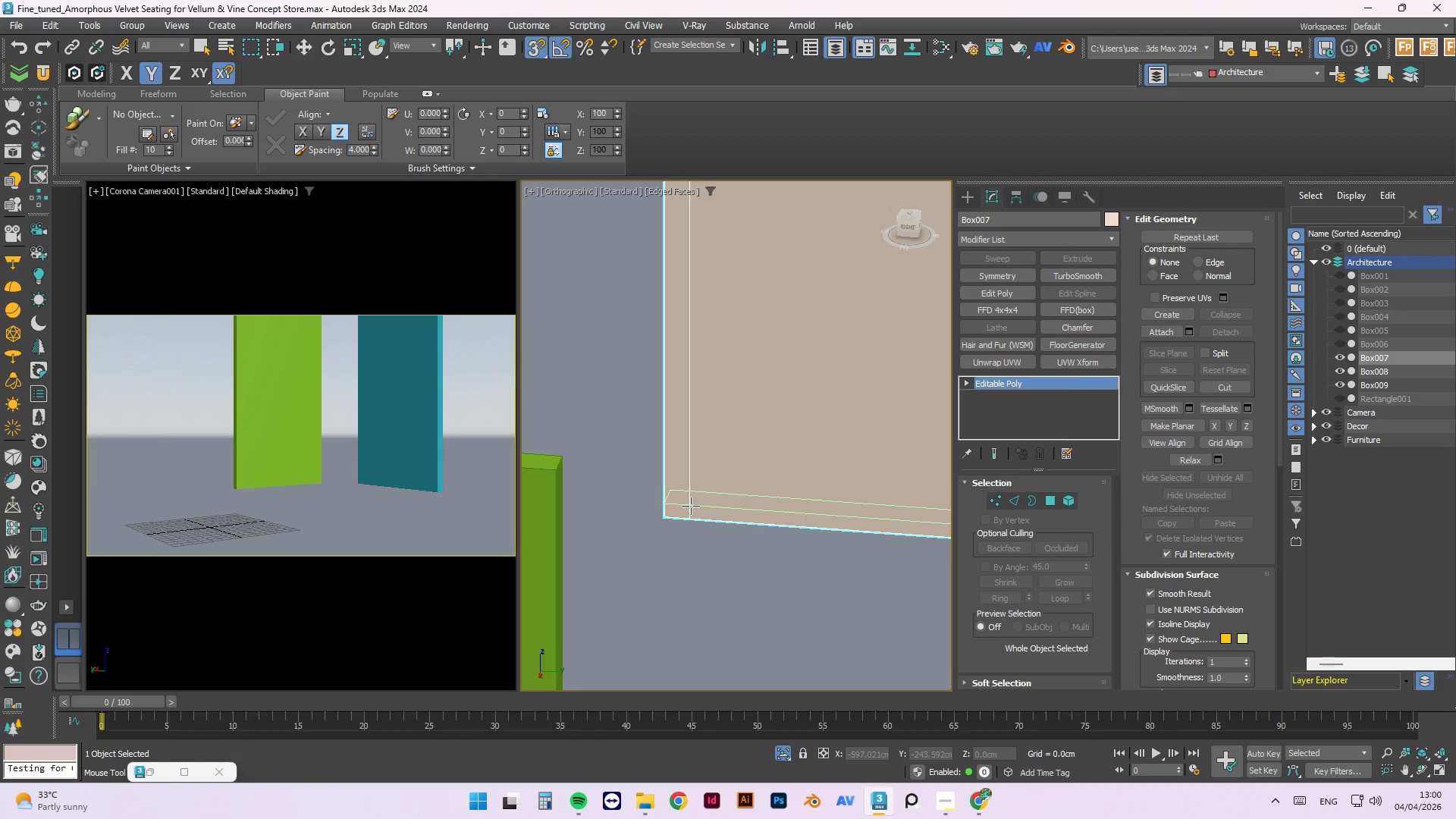 
left_click([689, 503])
 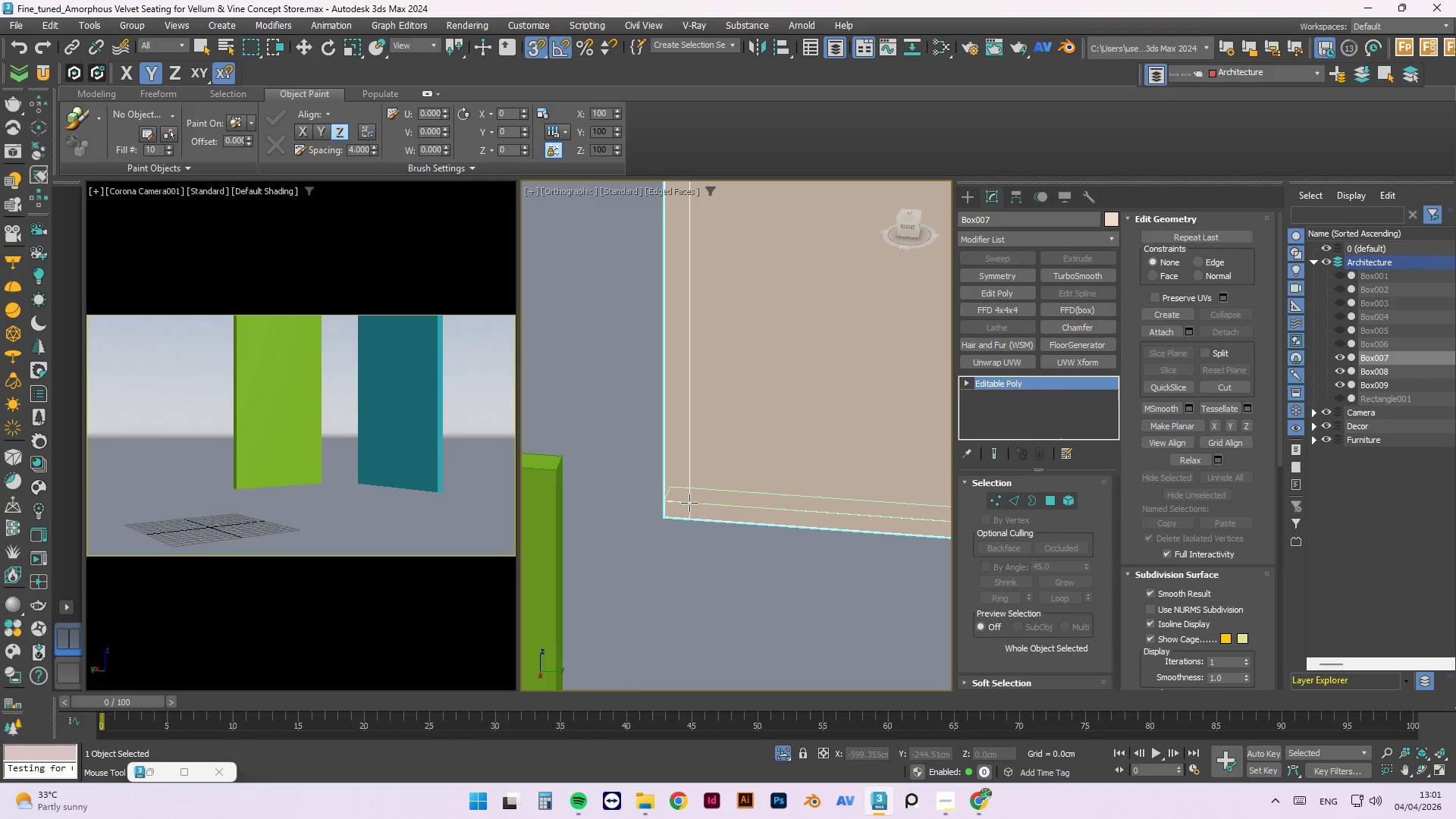 
scroll: coordinate [689, 503], scroll_direction: down, amount: 2.0
 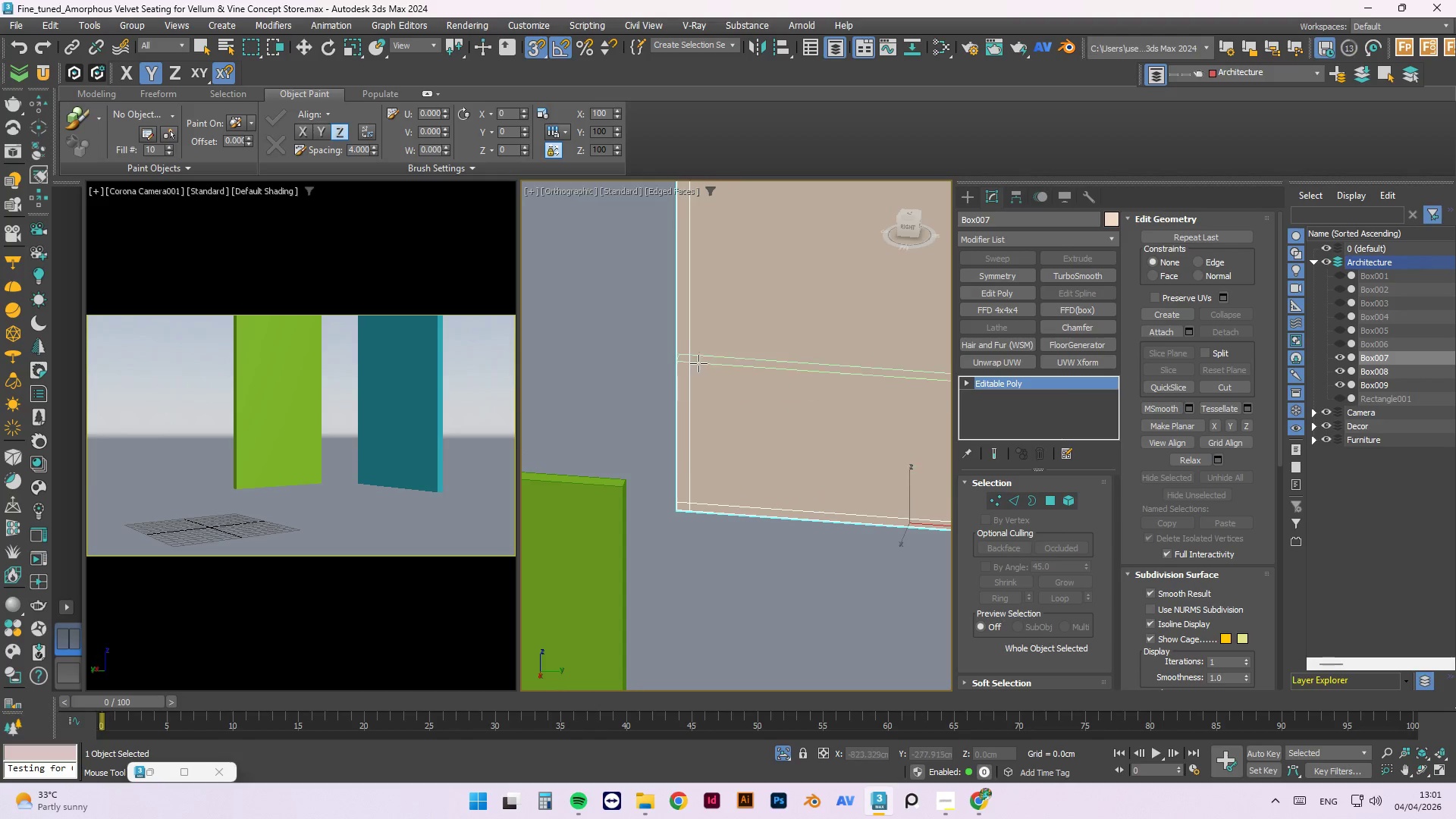 
scroll: coordinate [664, 297], scroll_direction: none, amount: 0.0
 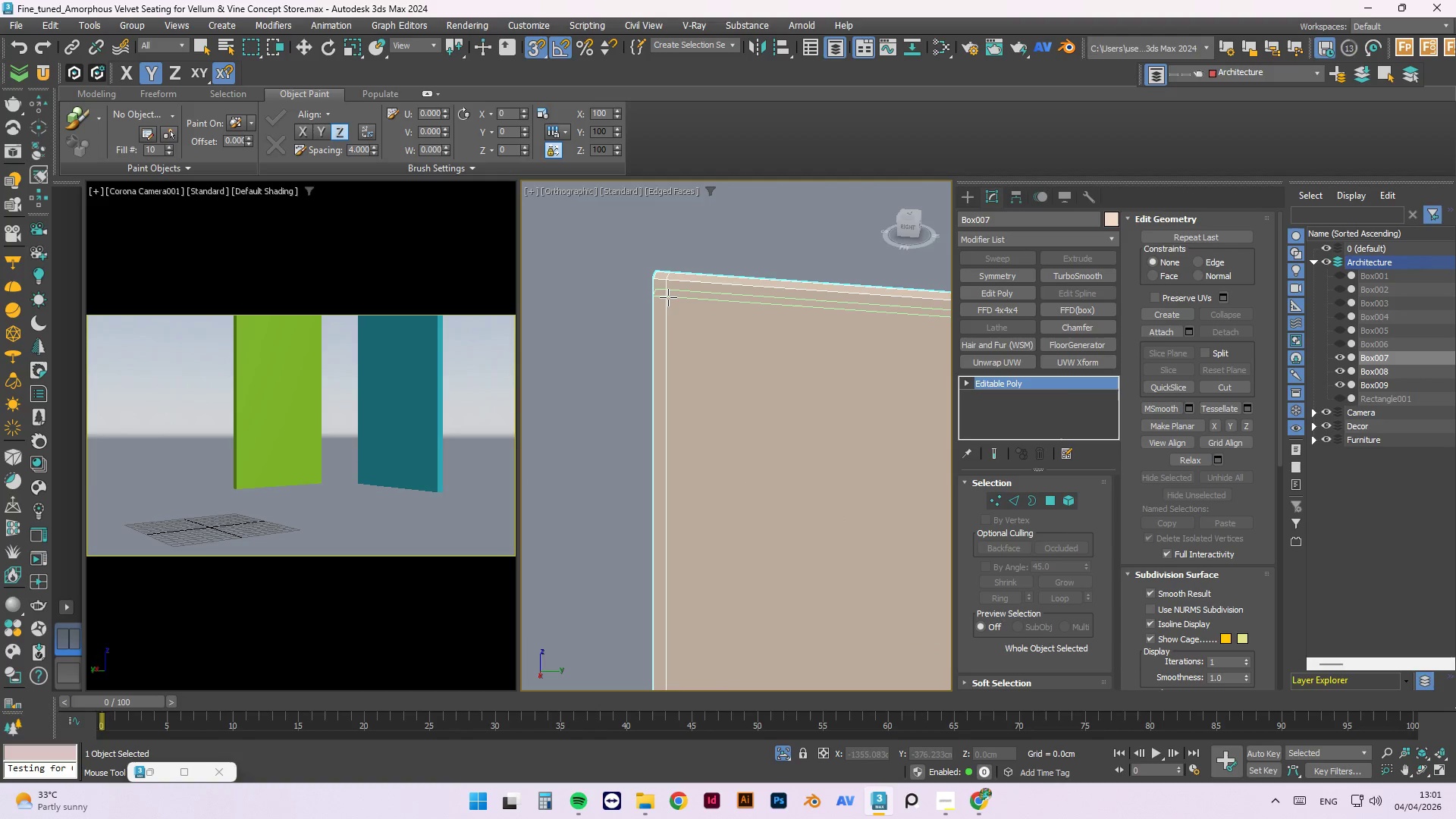 
left_click([666, 293])
 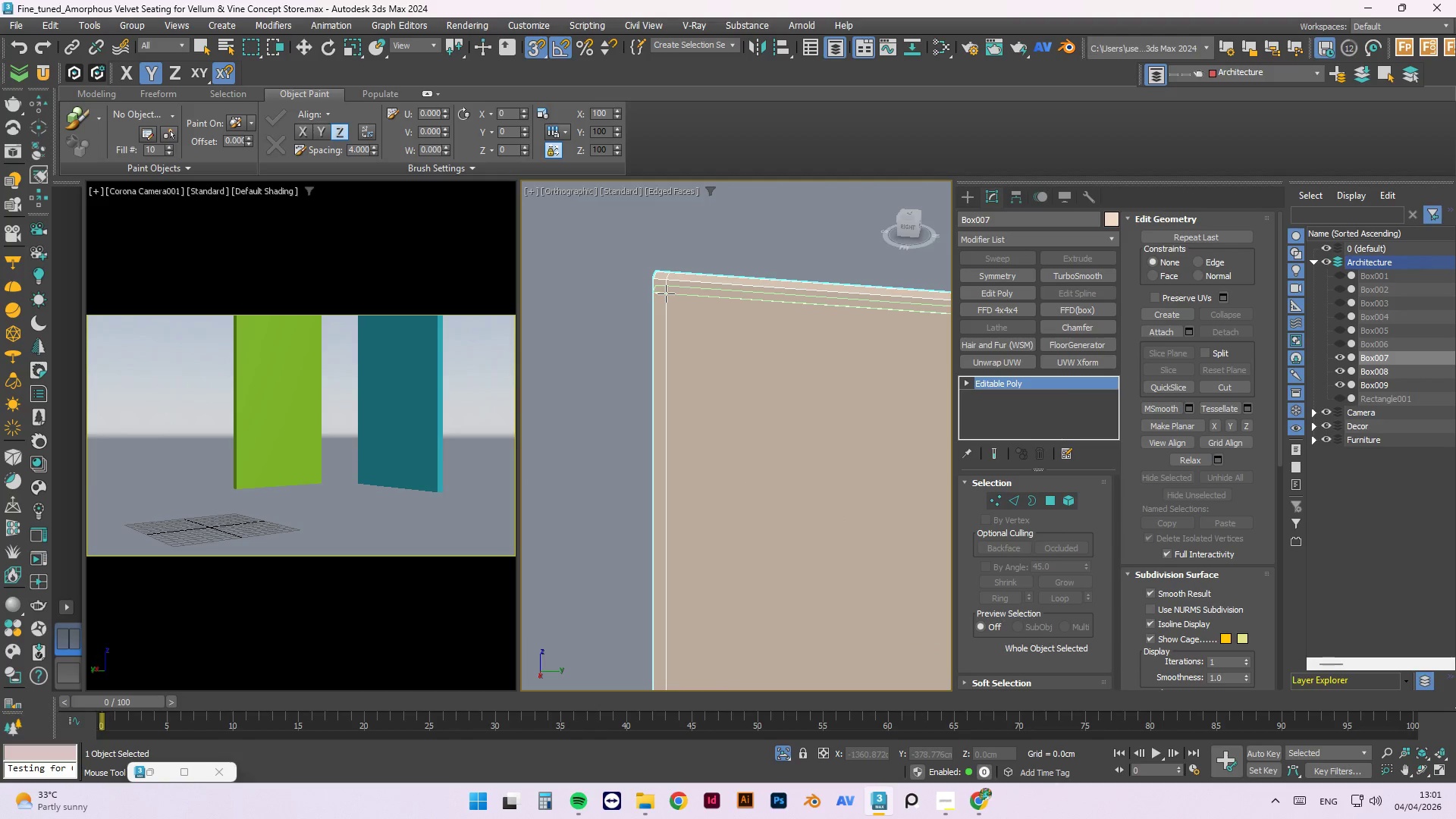 
scroll: coordinate [665, 291], scroll_direction: down, amount: 2.0
 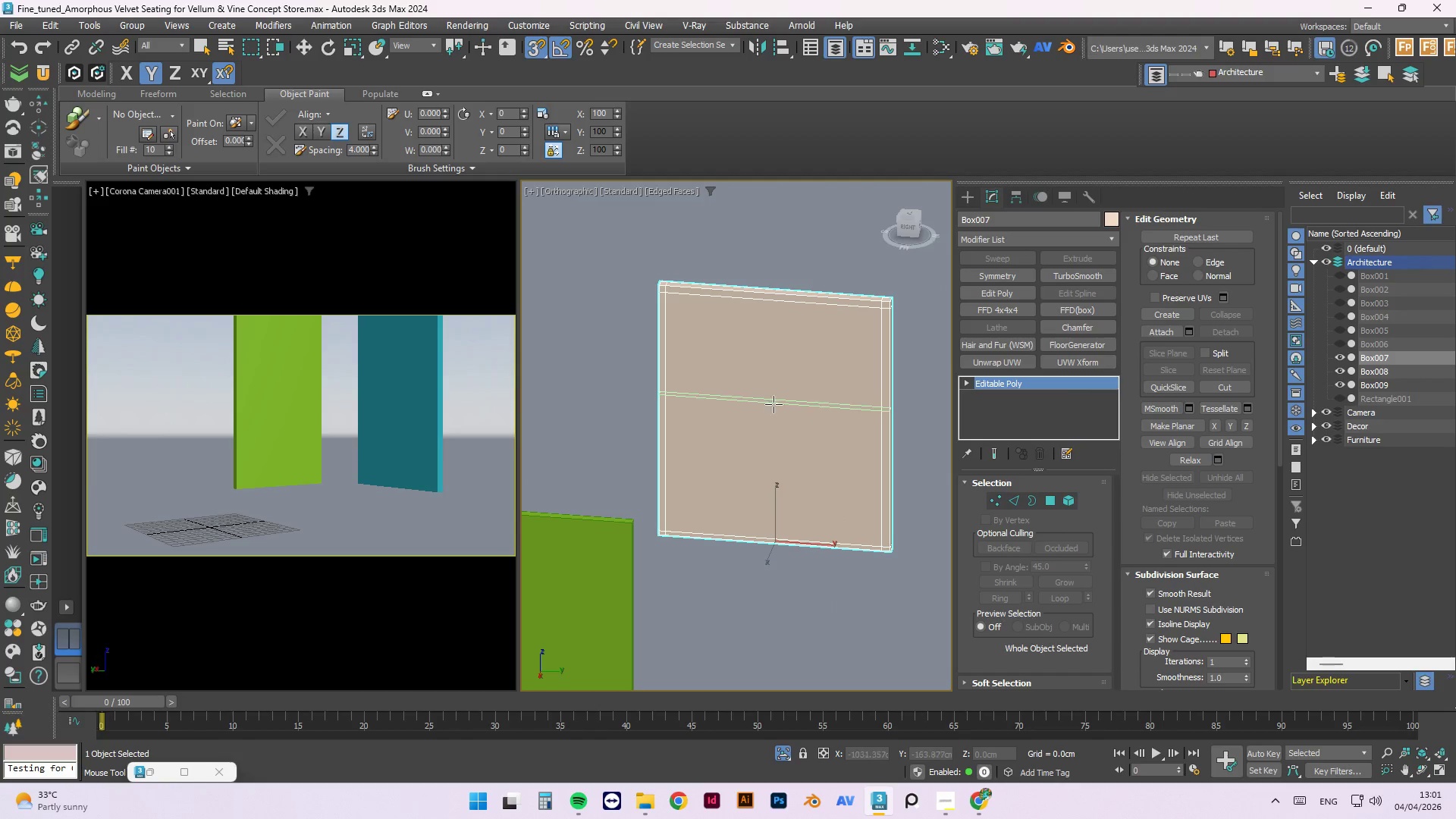 
scroll: coordinate [727, 413], scroll_direction: up, amount: 2.0
 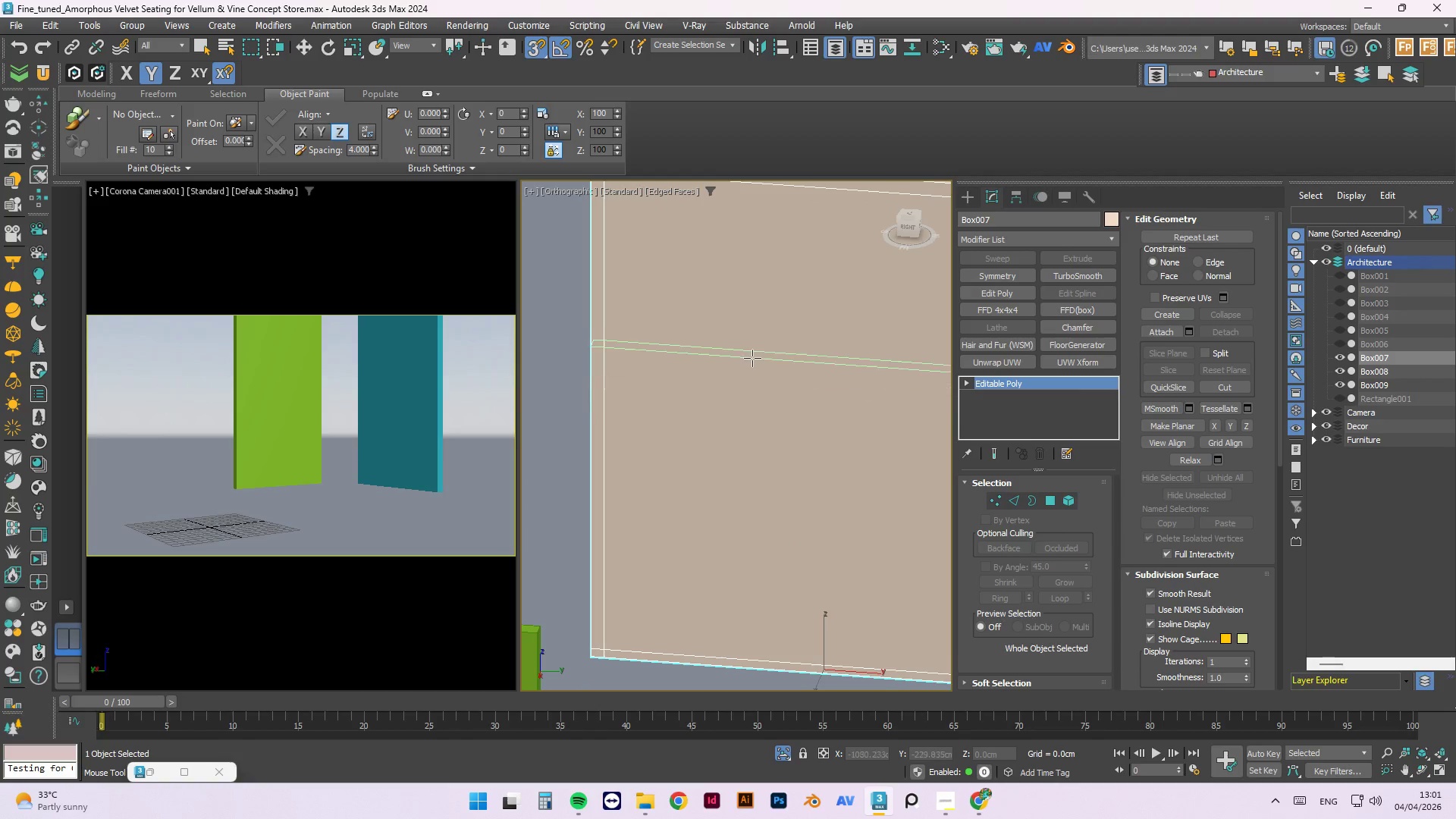 
scroll: coordinate [753, 358], scroll_direction: down, amount: 2.0
 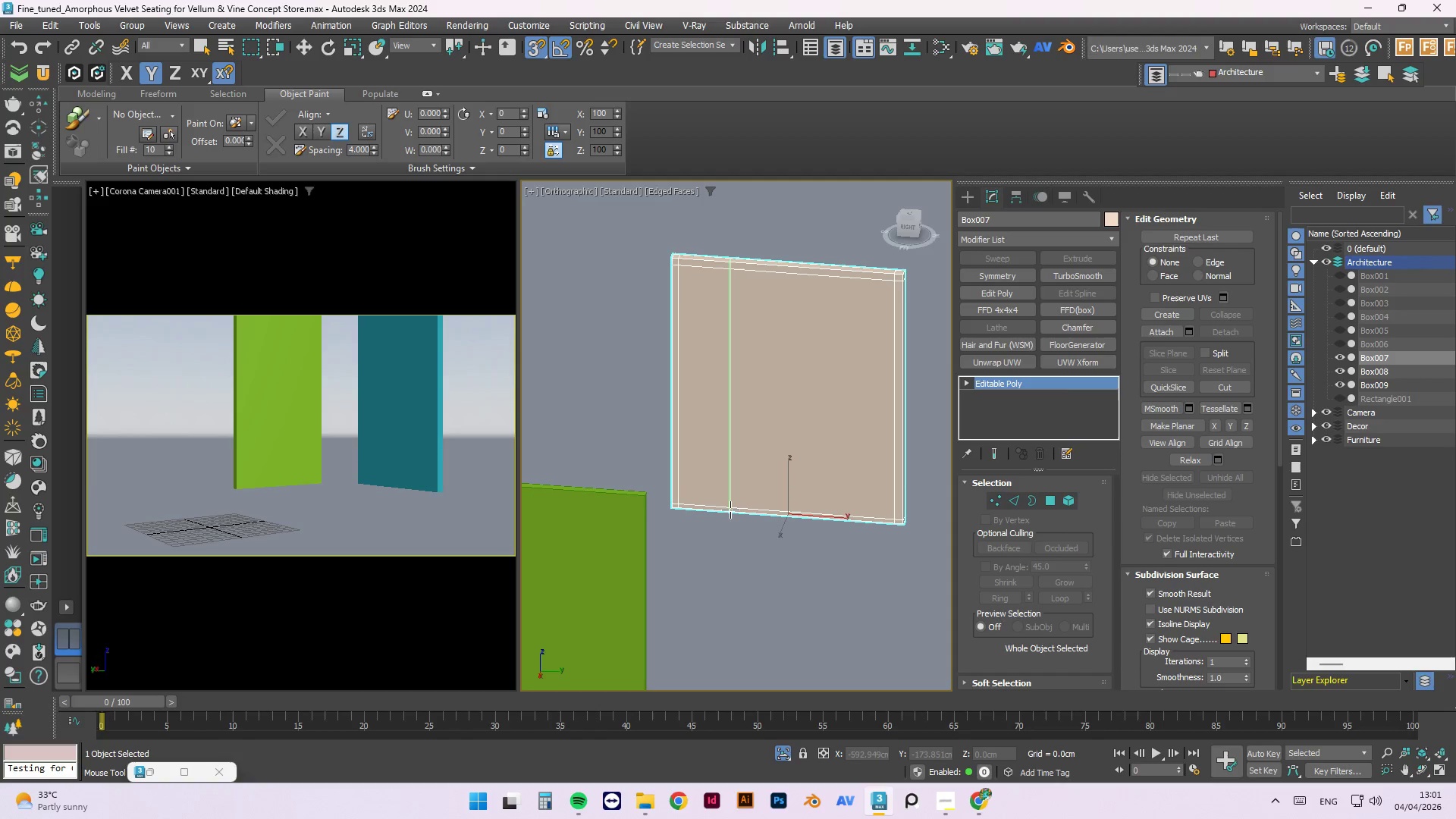 
left_click([730, 510])
 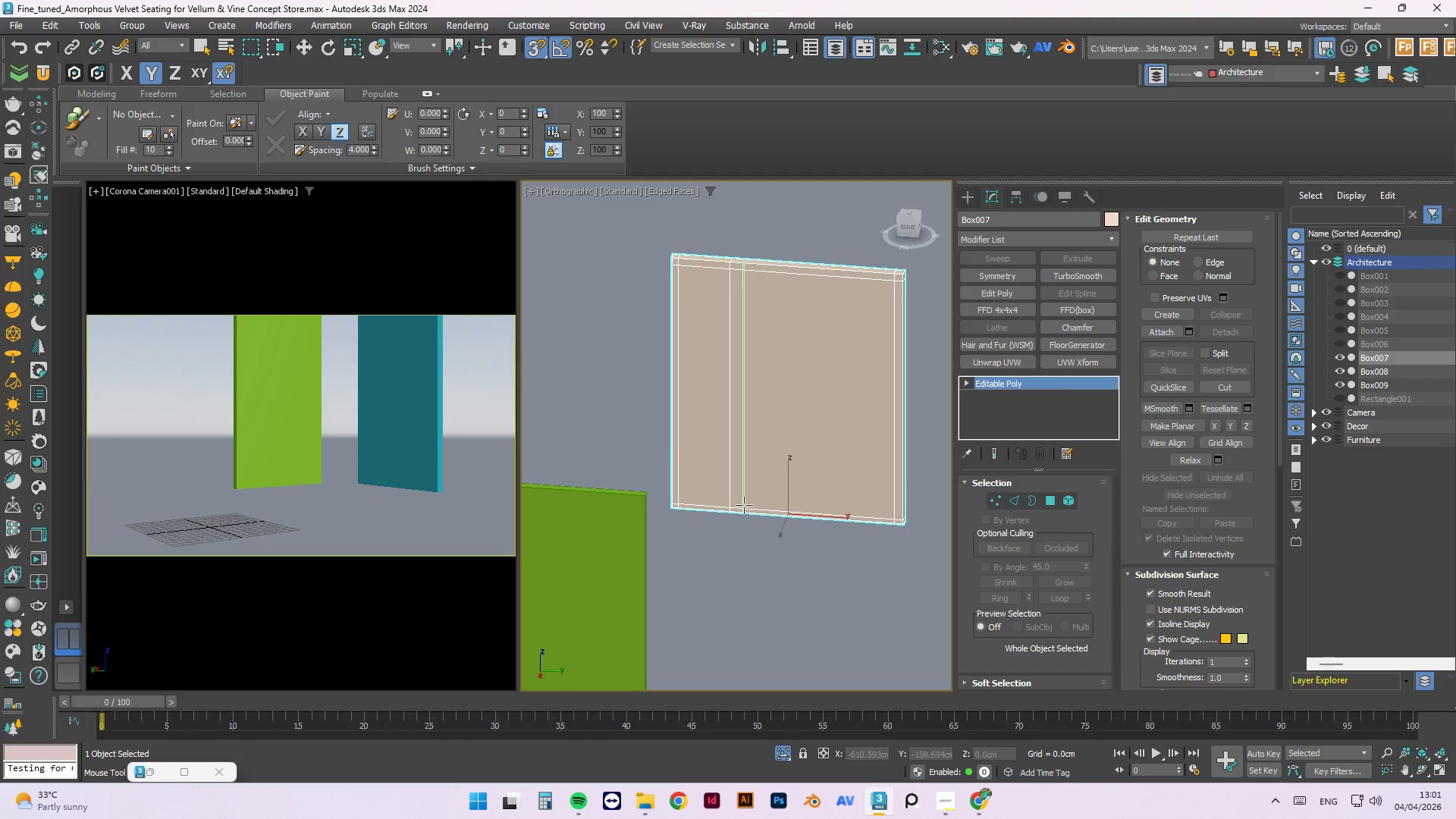 
key(S)
 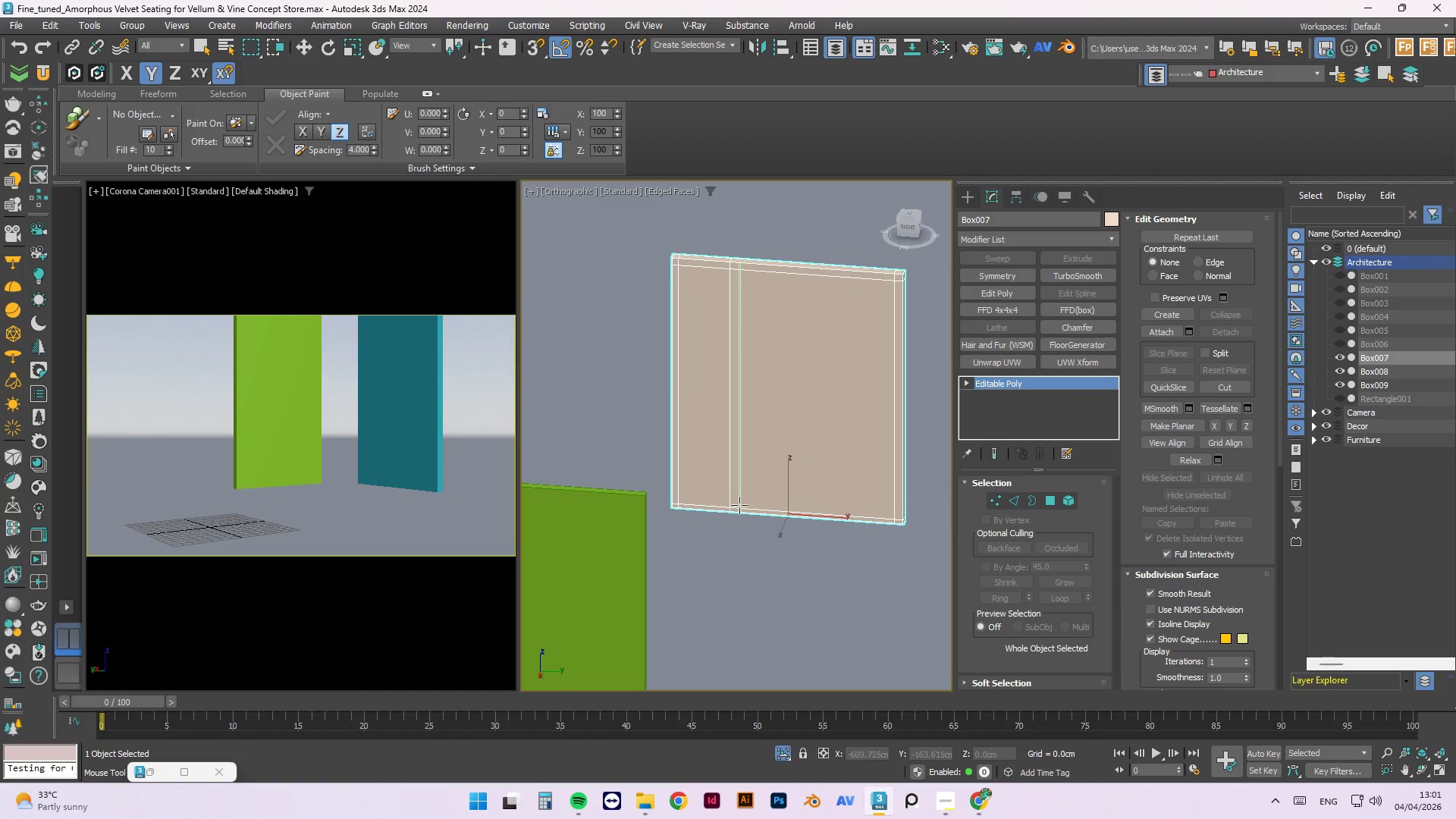 
scroll: coordinate [734, 505], scroll_direction: up, amount: 3.0
 